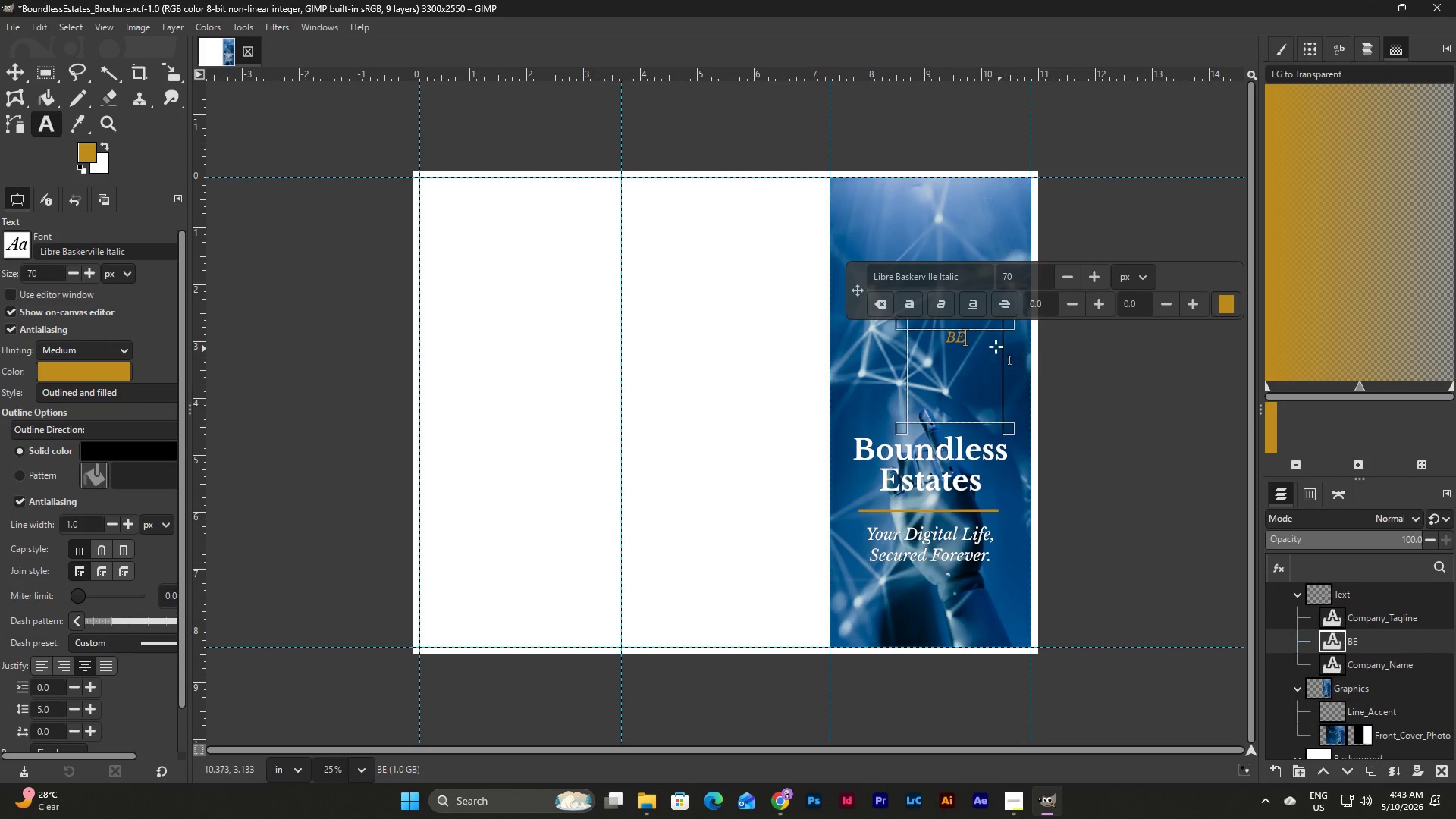 
left_click_drag(start_coordinate=[984, 339], to_coordinate=[940, 338])
 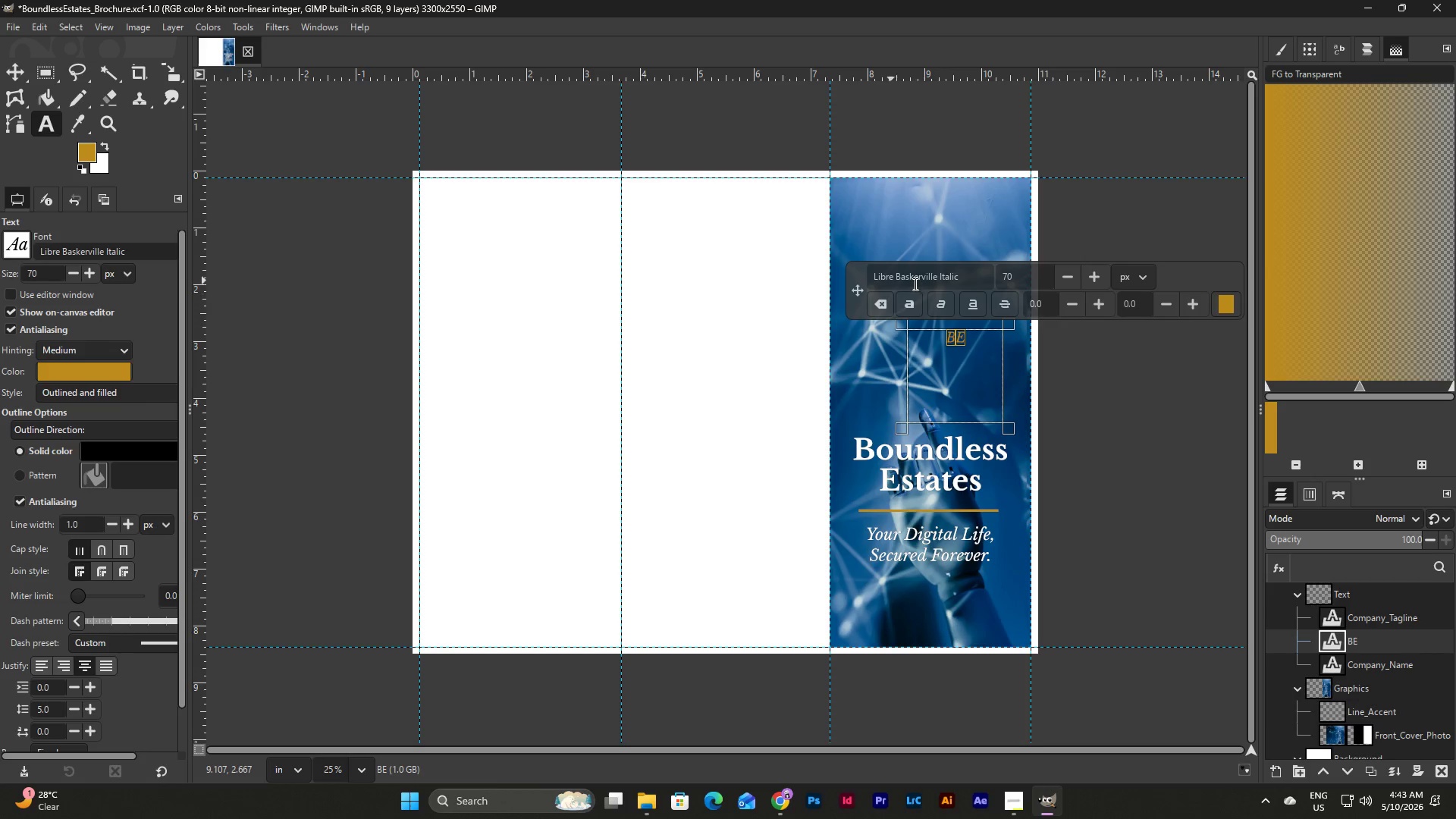 
left_click([924, 280])
 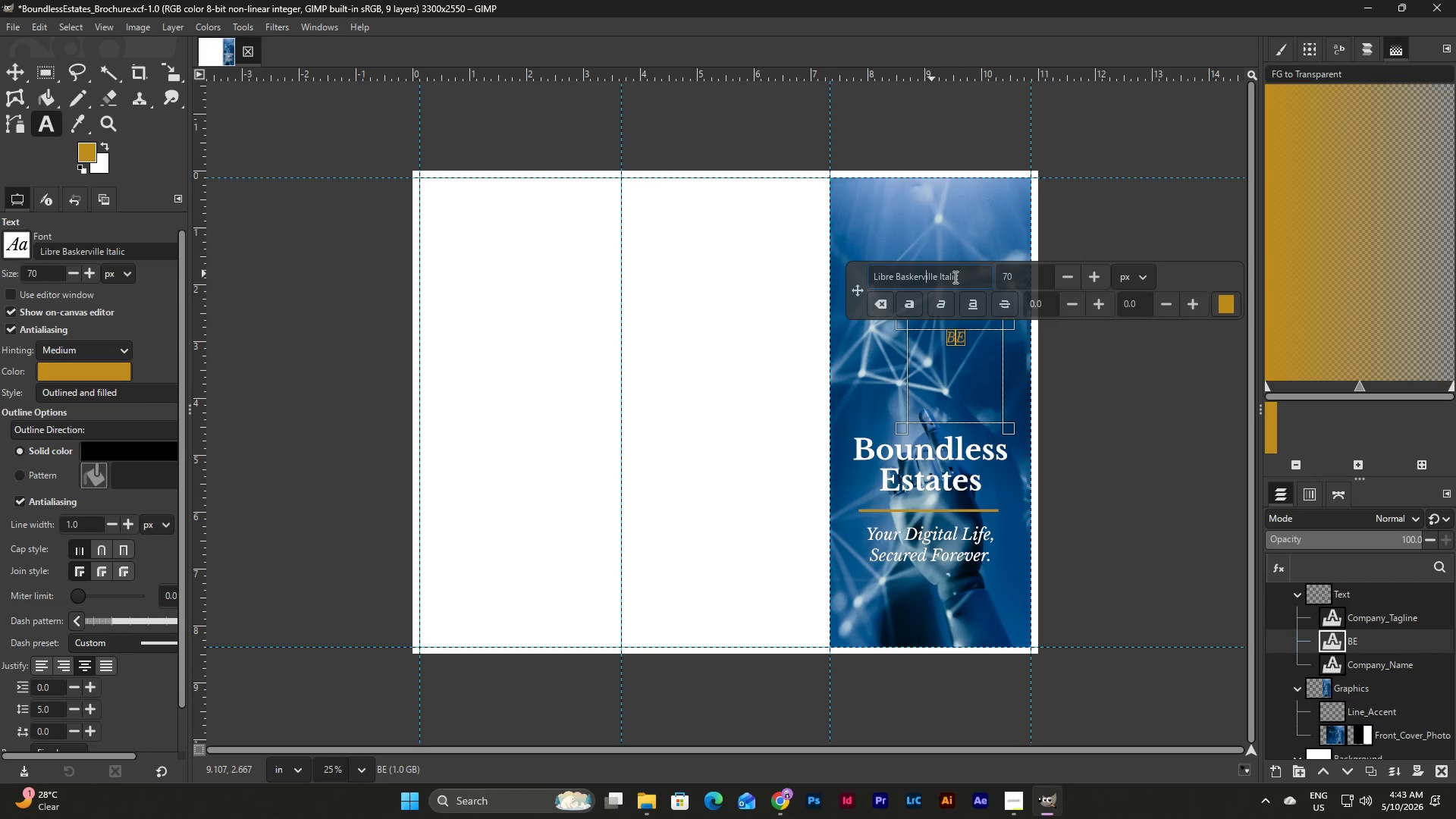 
left_click_drag(start_coordinate=[967, 276], to_coordinate=[727, 249])
 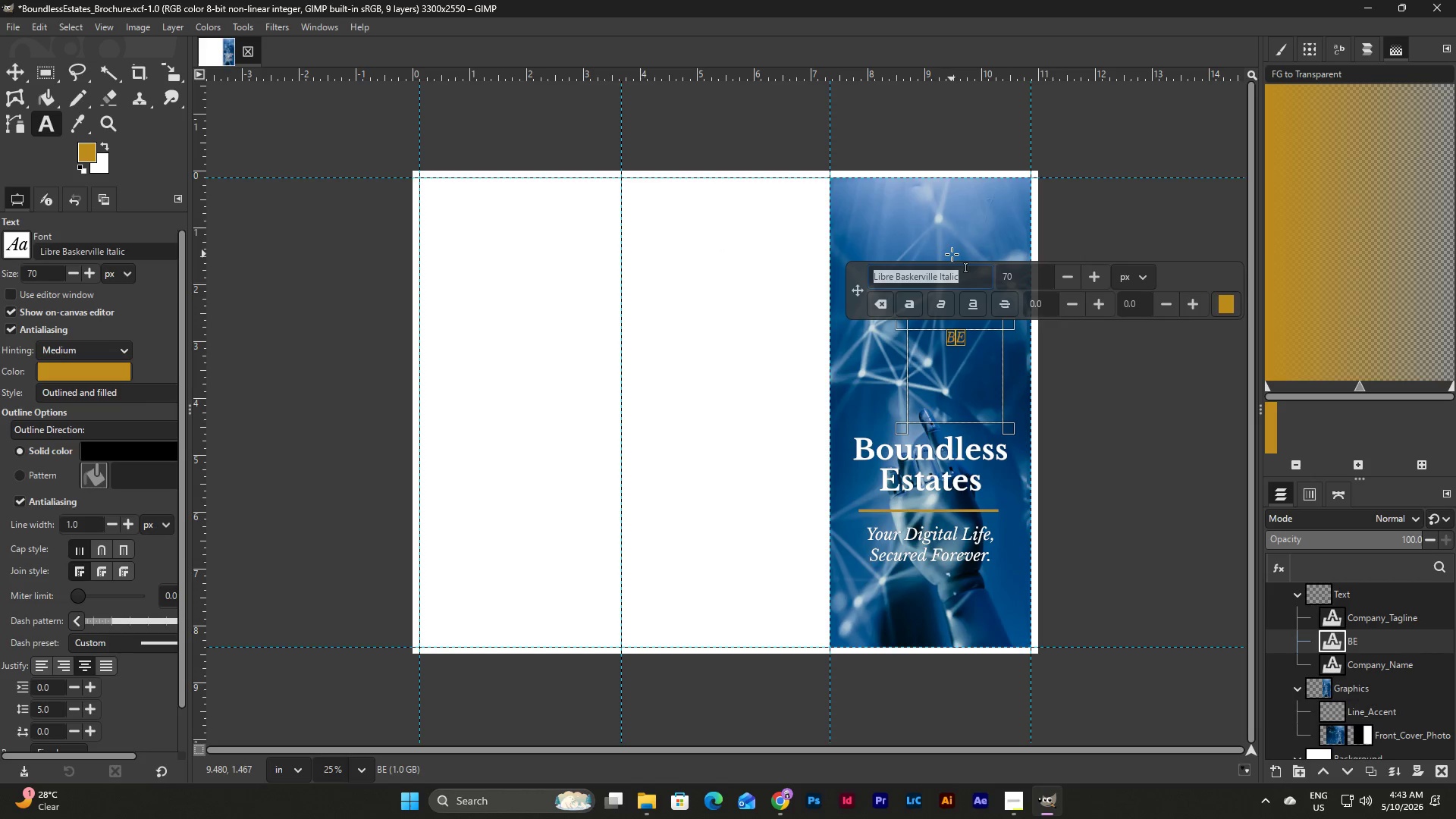 
left_click([969, 274])
 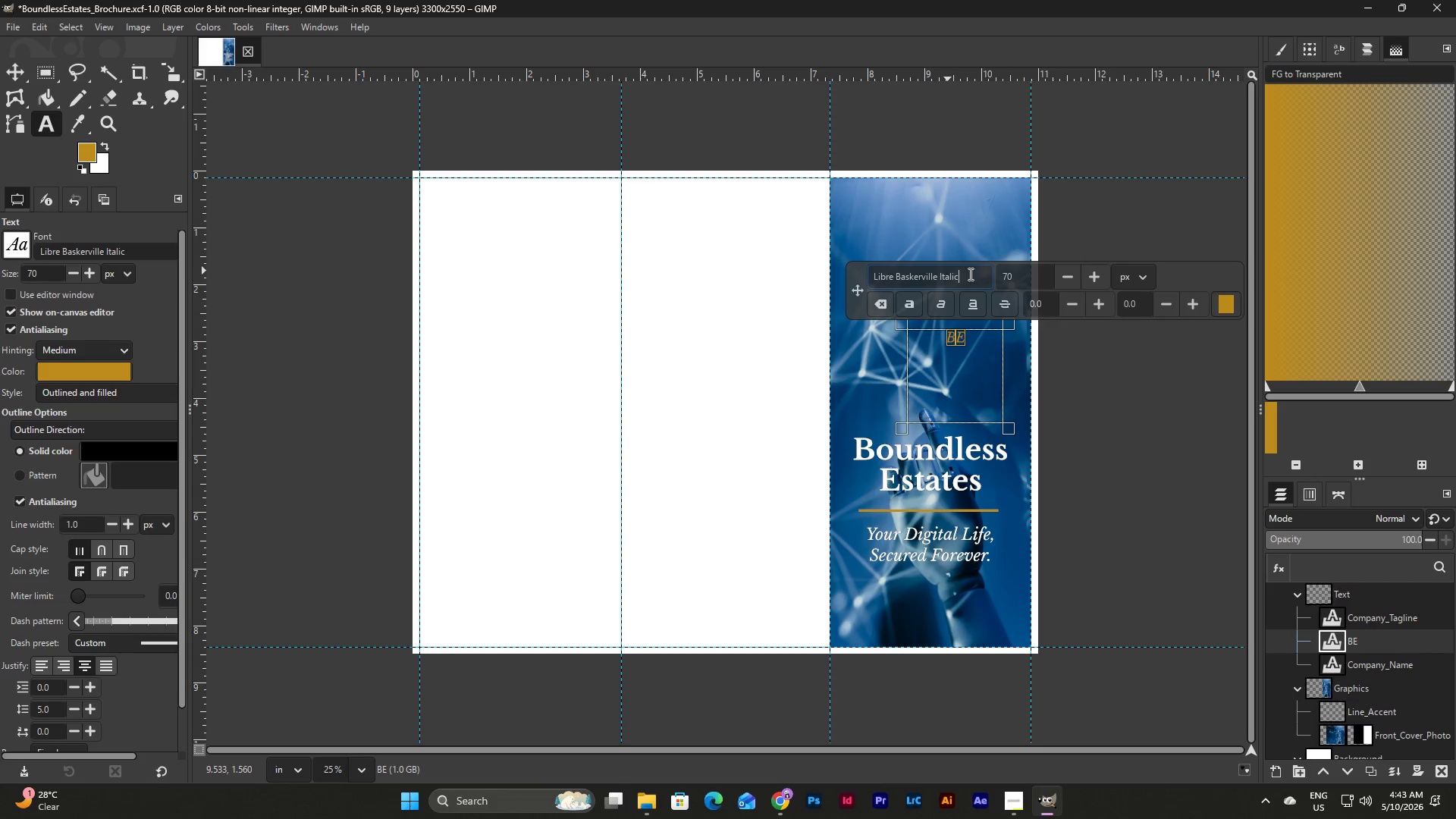 
key(Backspace)
 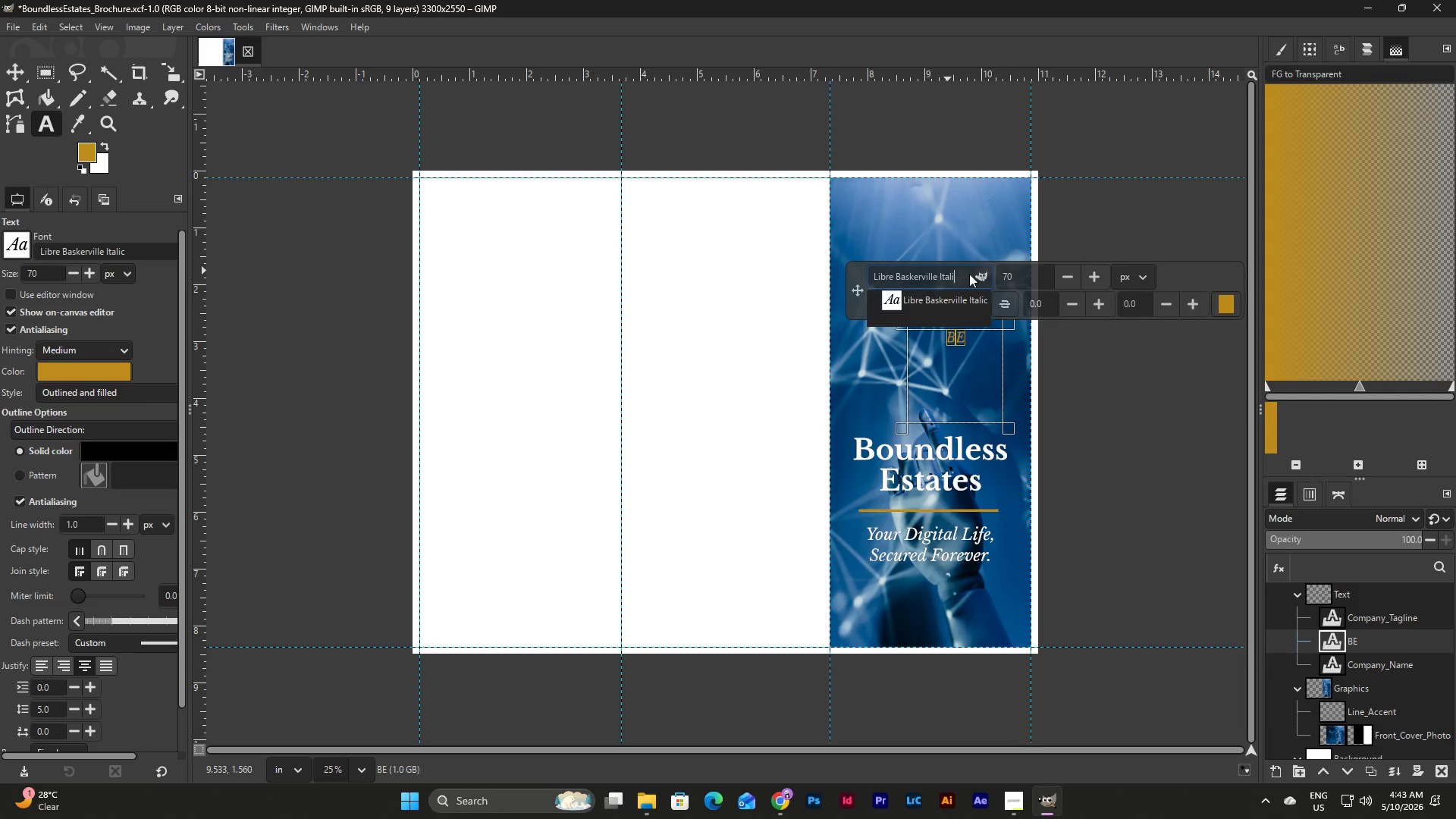 
key(Backspace)
 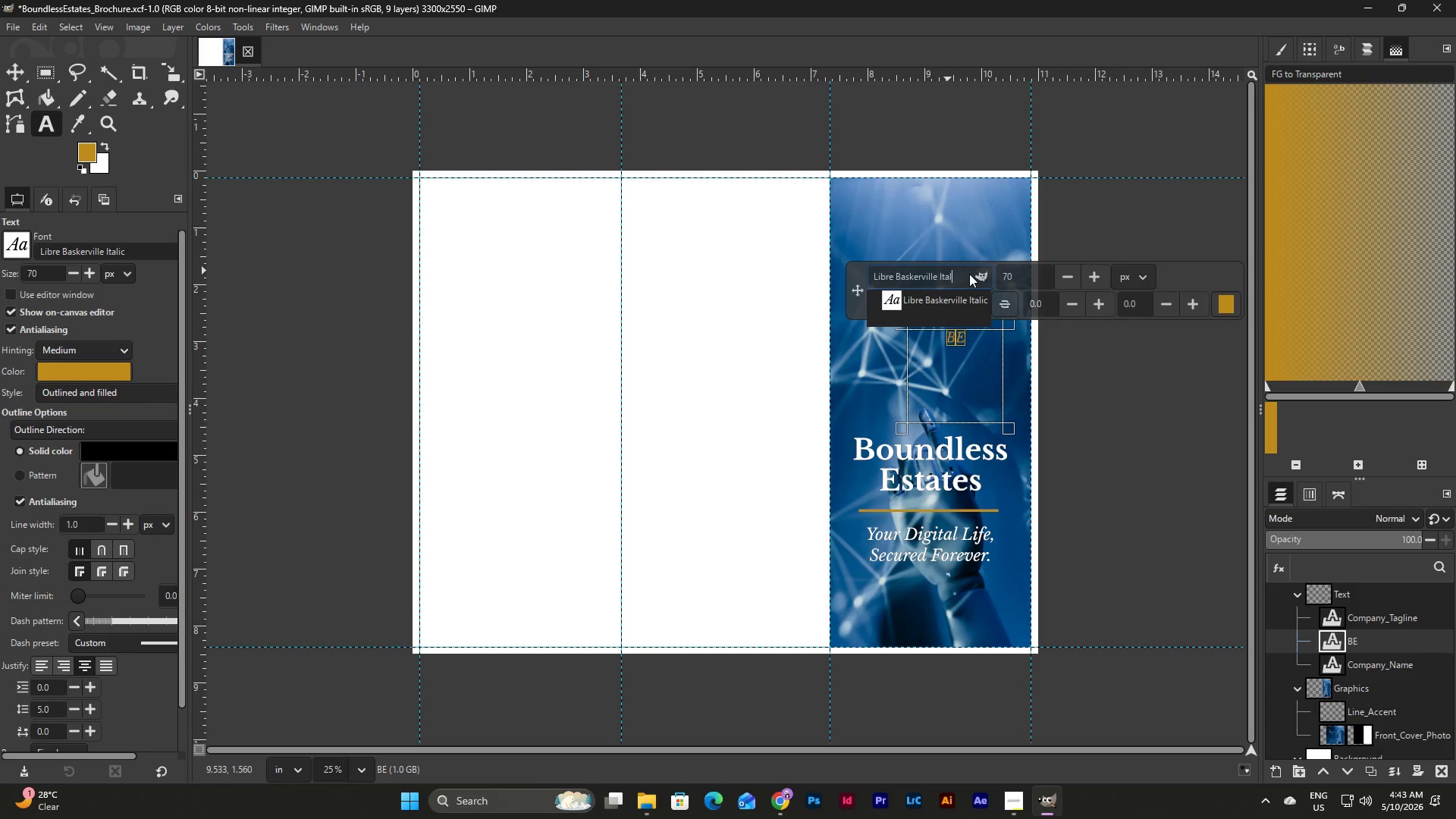 
key(Backspace)
 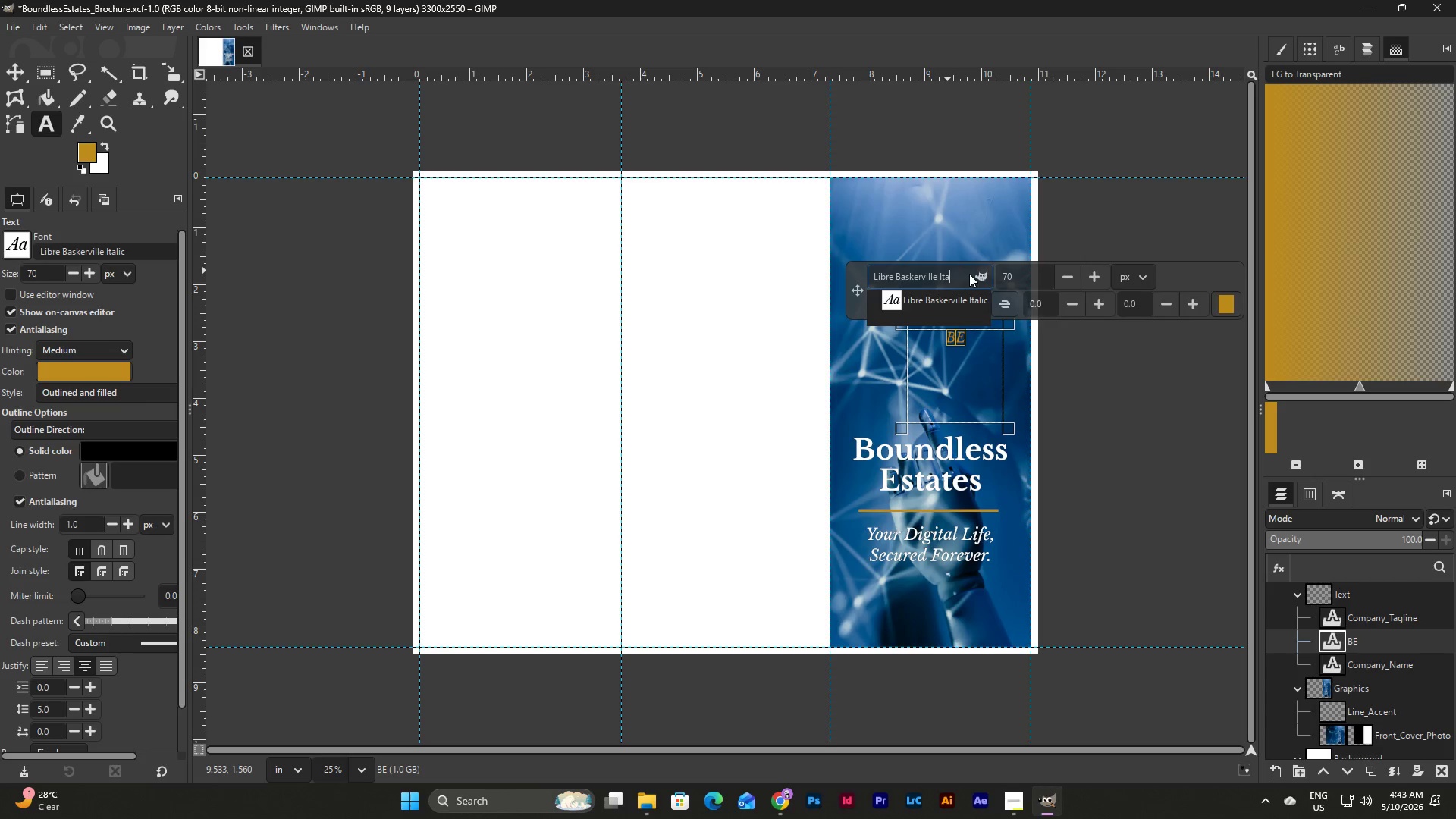 
key(Backspace)
 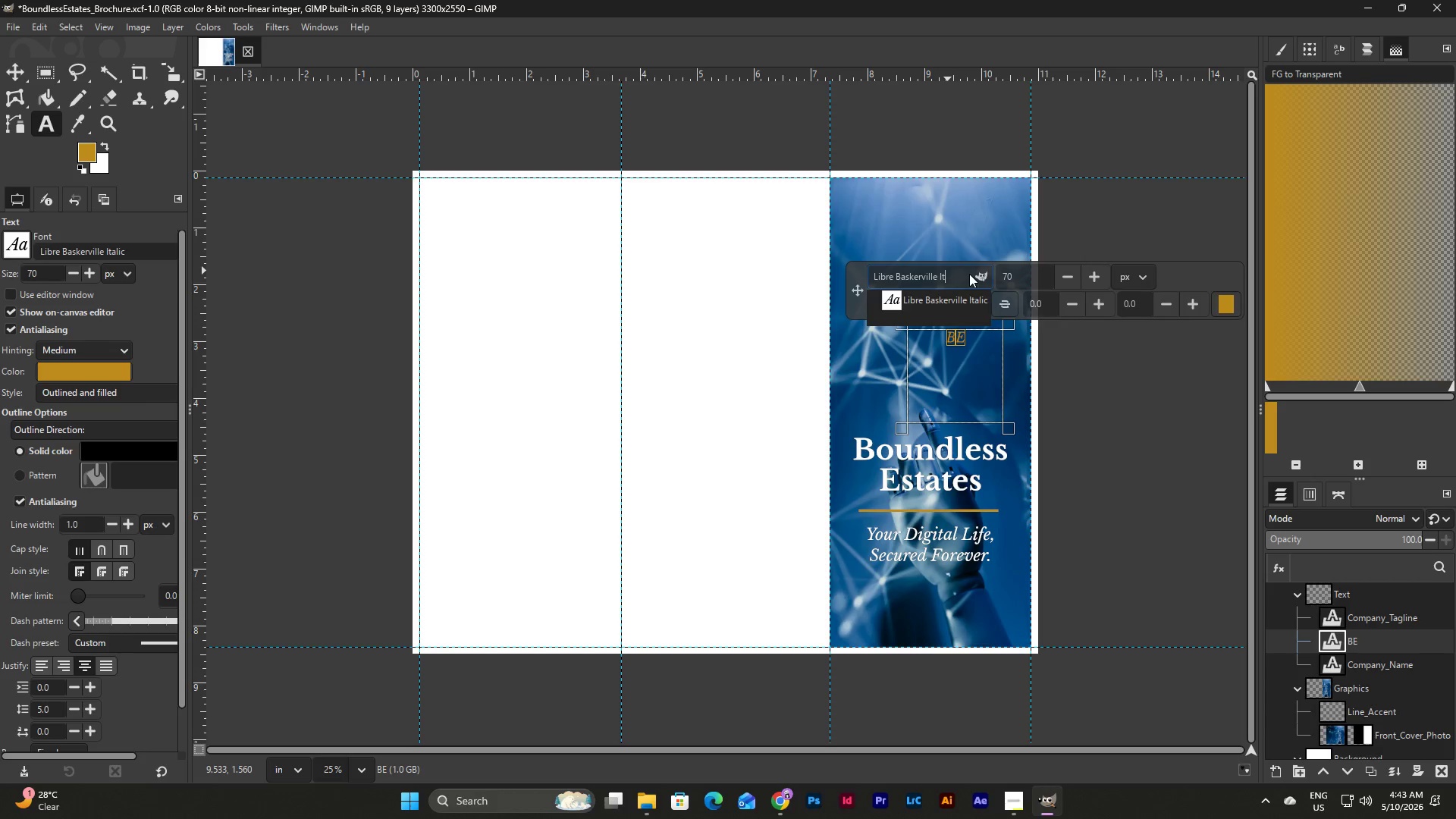 
key(Backspace)
 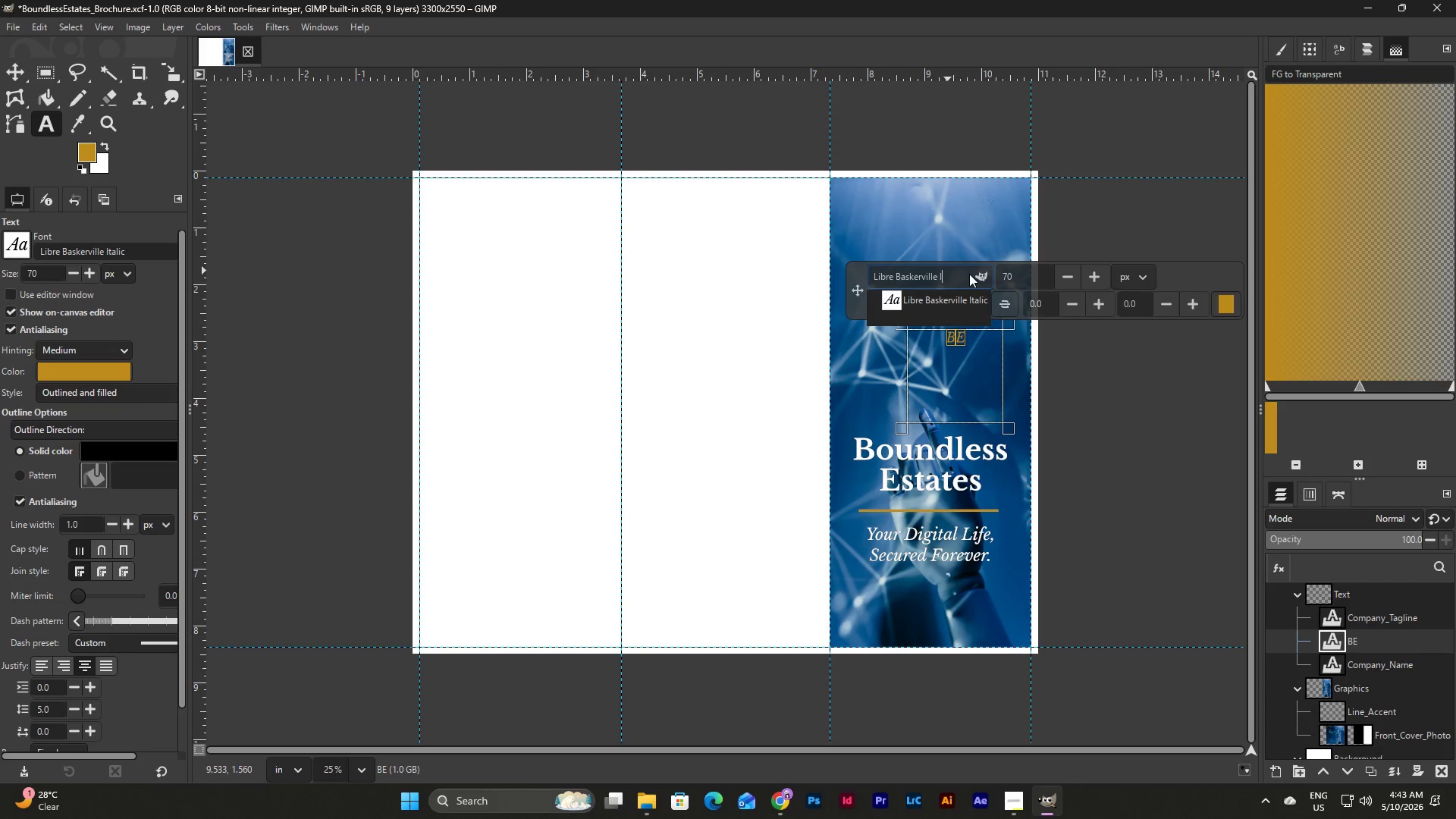 
key(Backspace)
 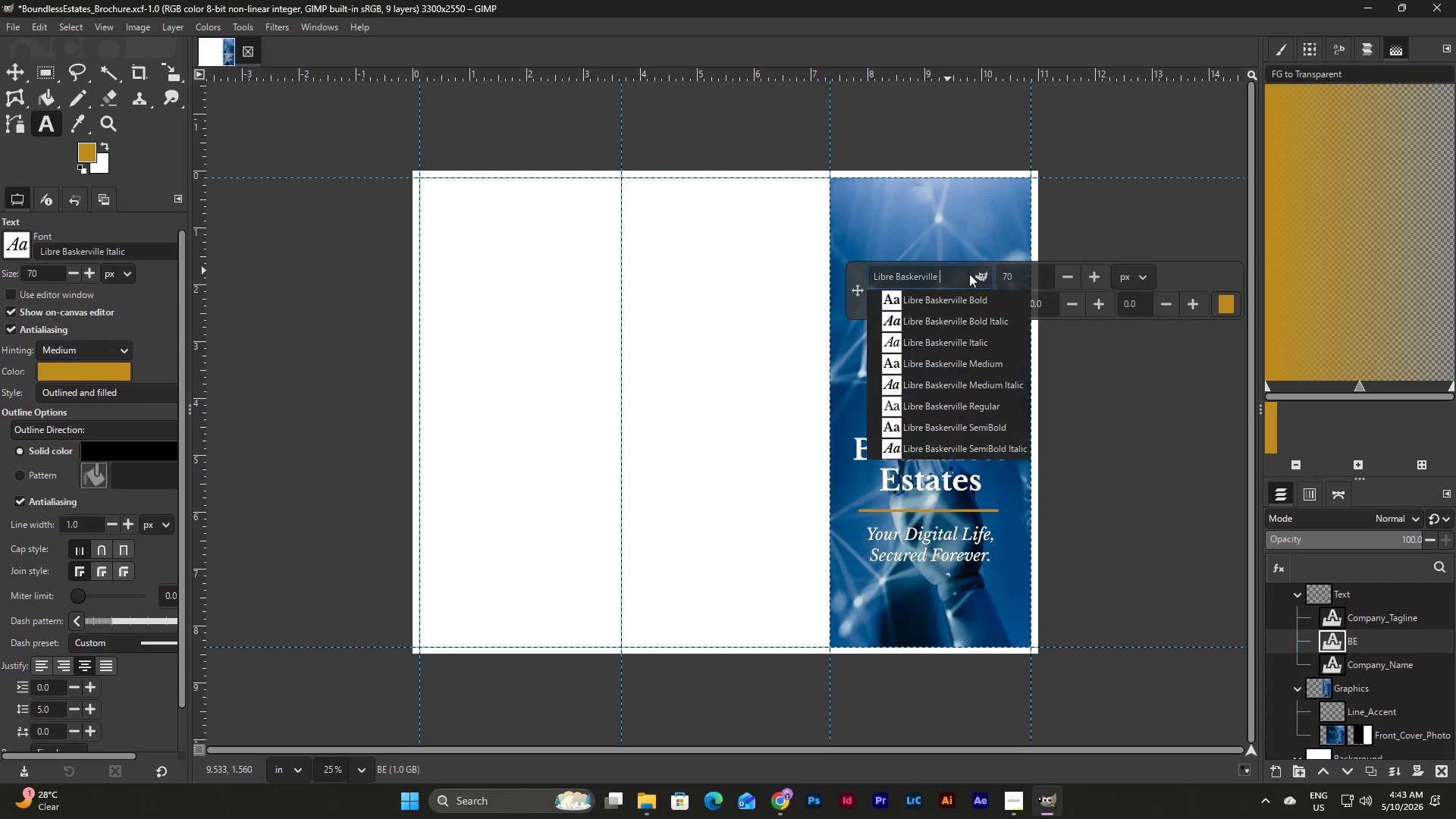 
key(Backspace)
 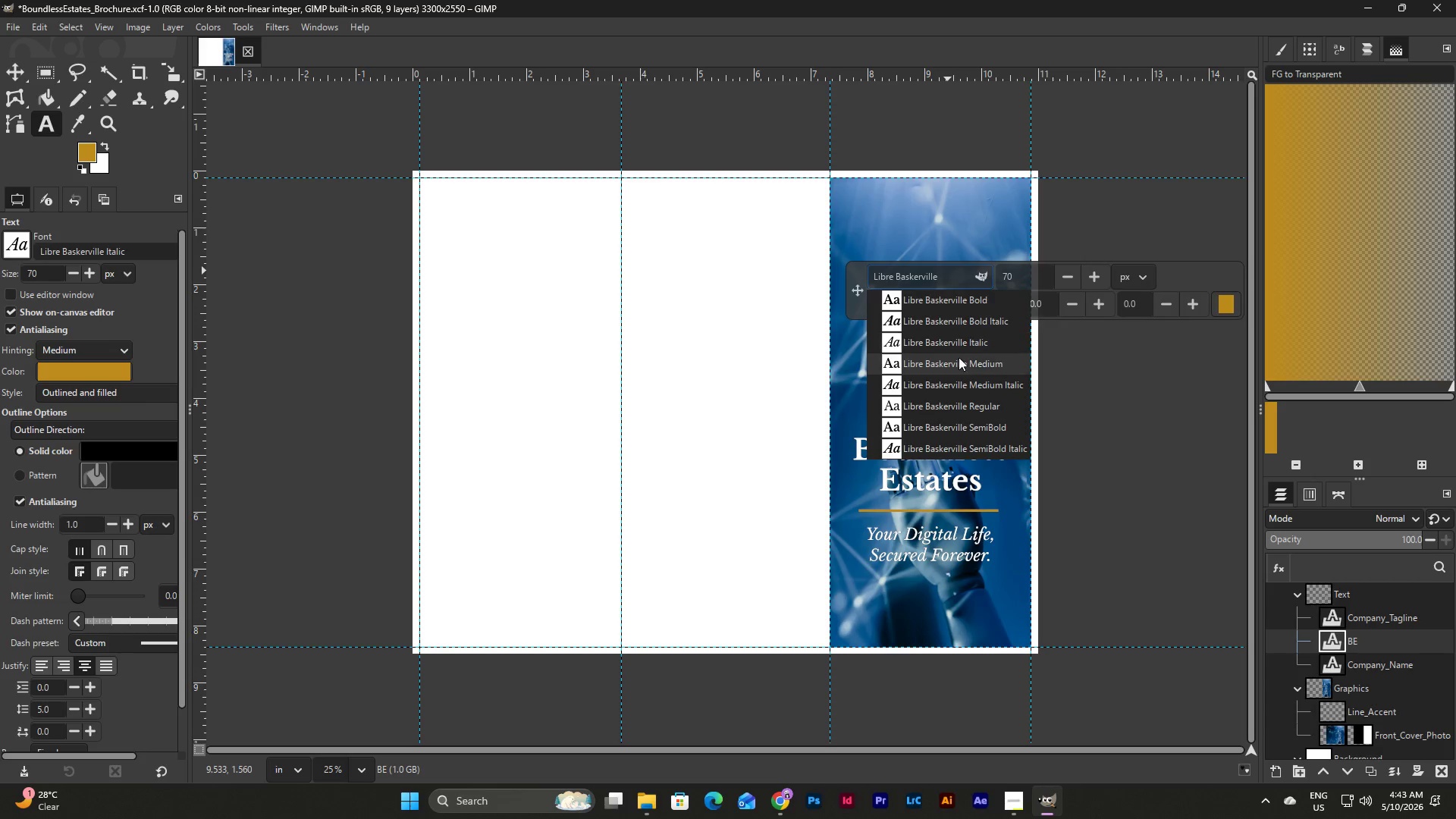 
scroll: coordinate [956, 369], scroll_direction: down, amount: 1.0
 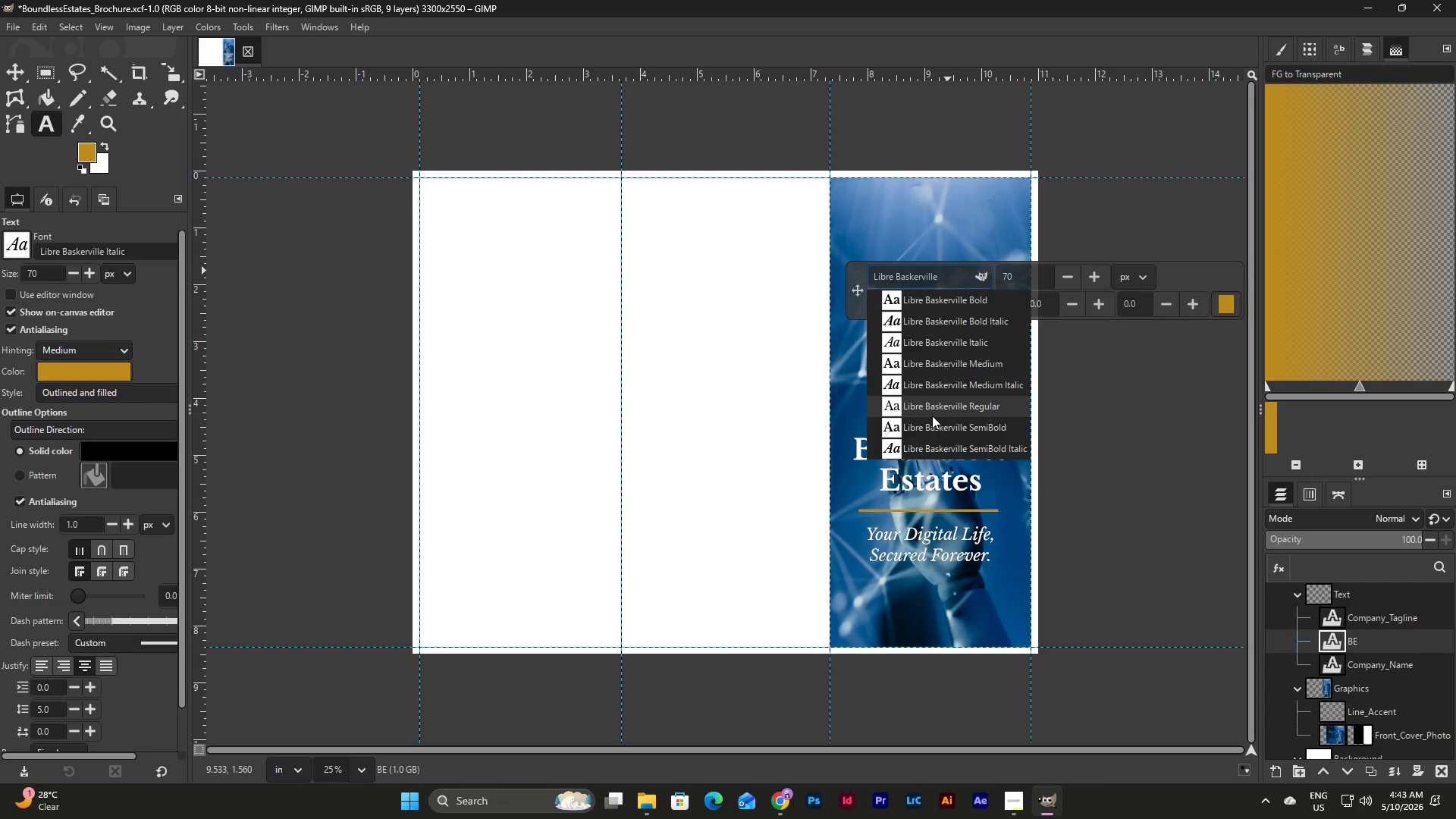 
left_click([944, 306])
 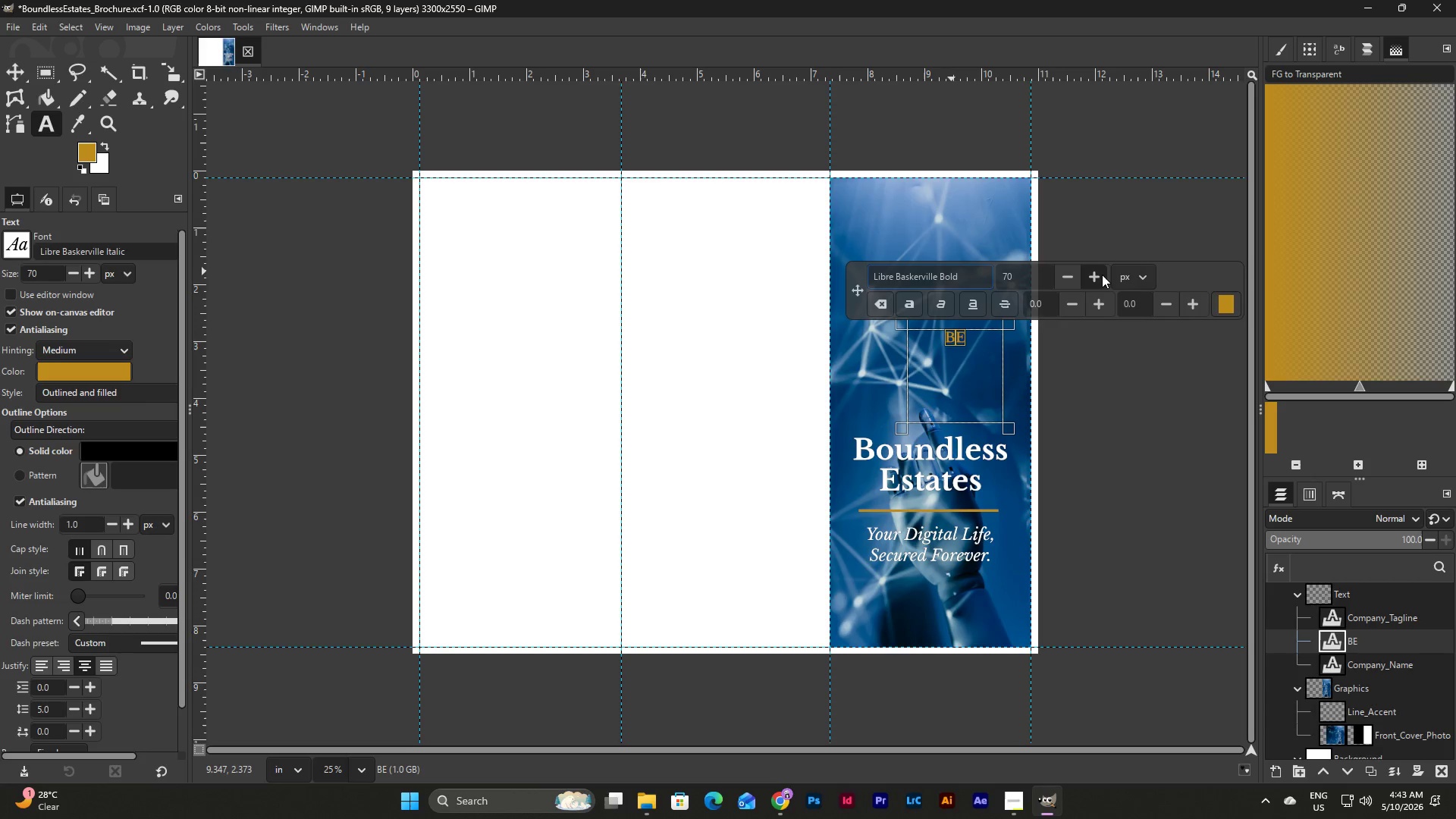 
double_click([1101, 275])
 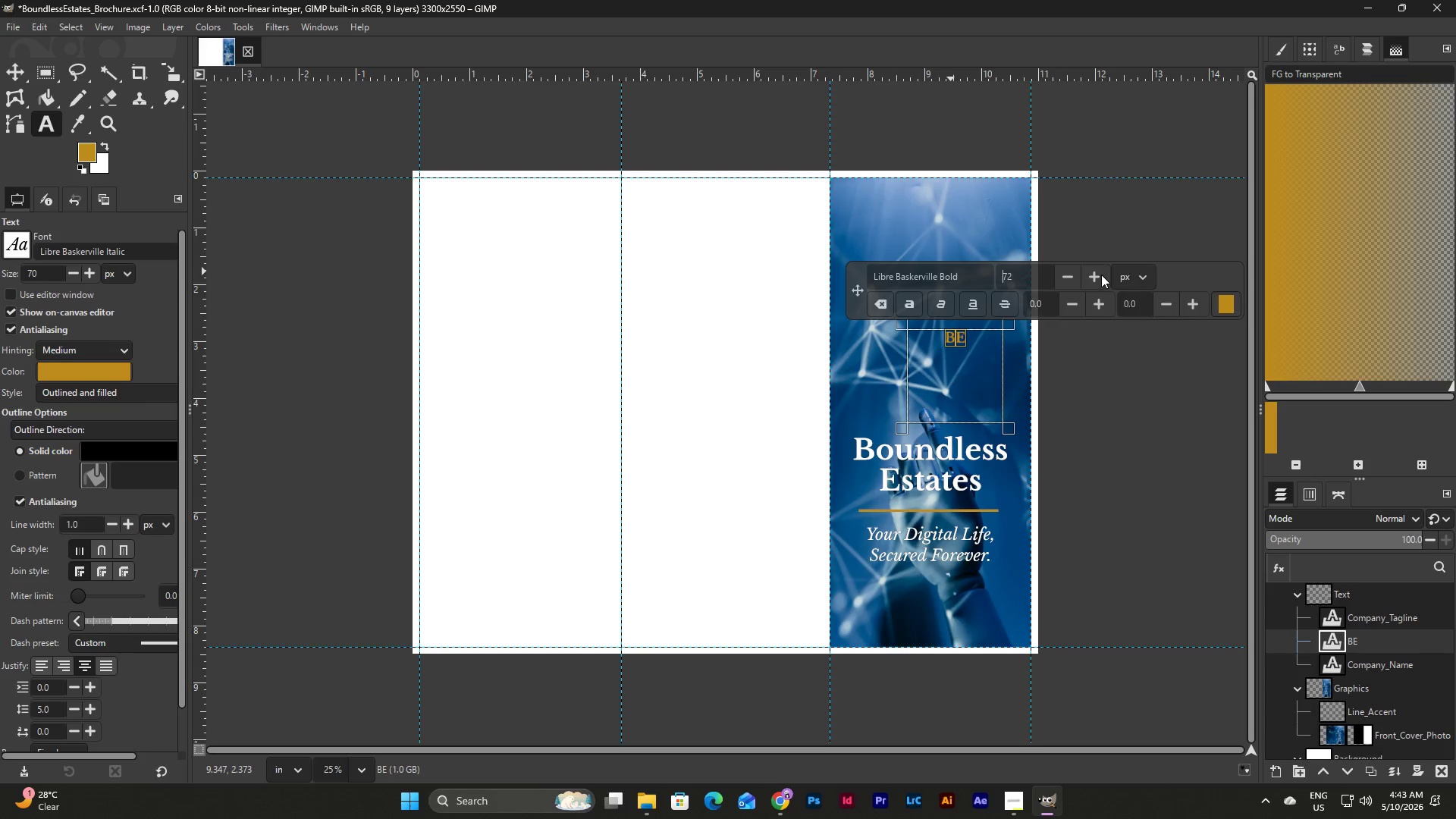 
triple_click([1101, 275])
 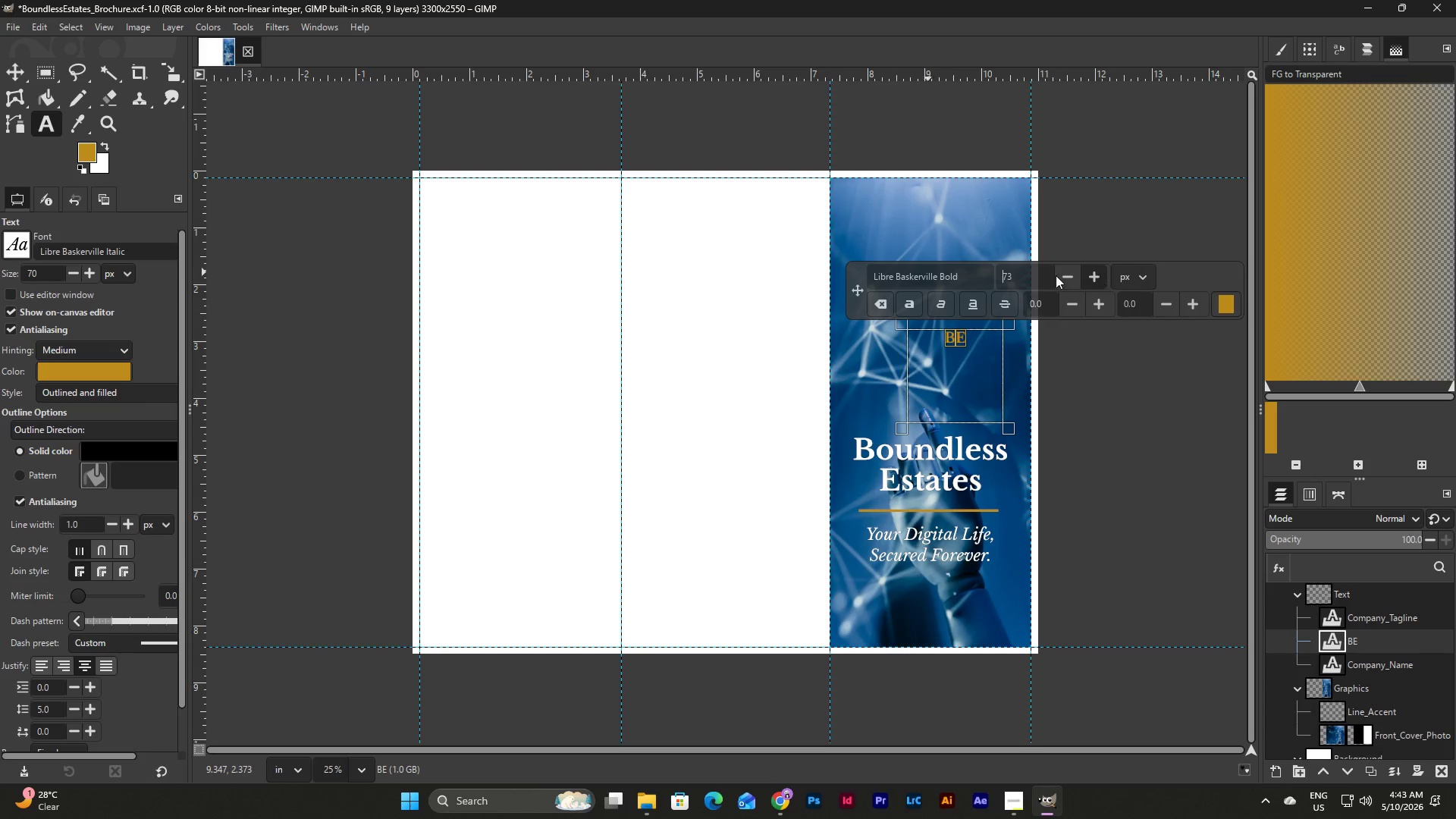 
triple_click([1041, 275])
 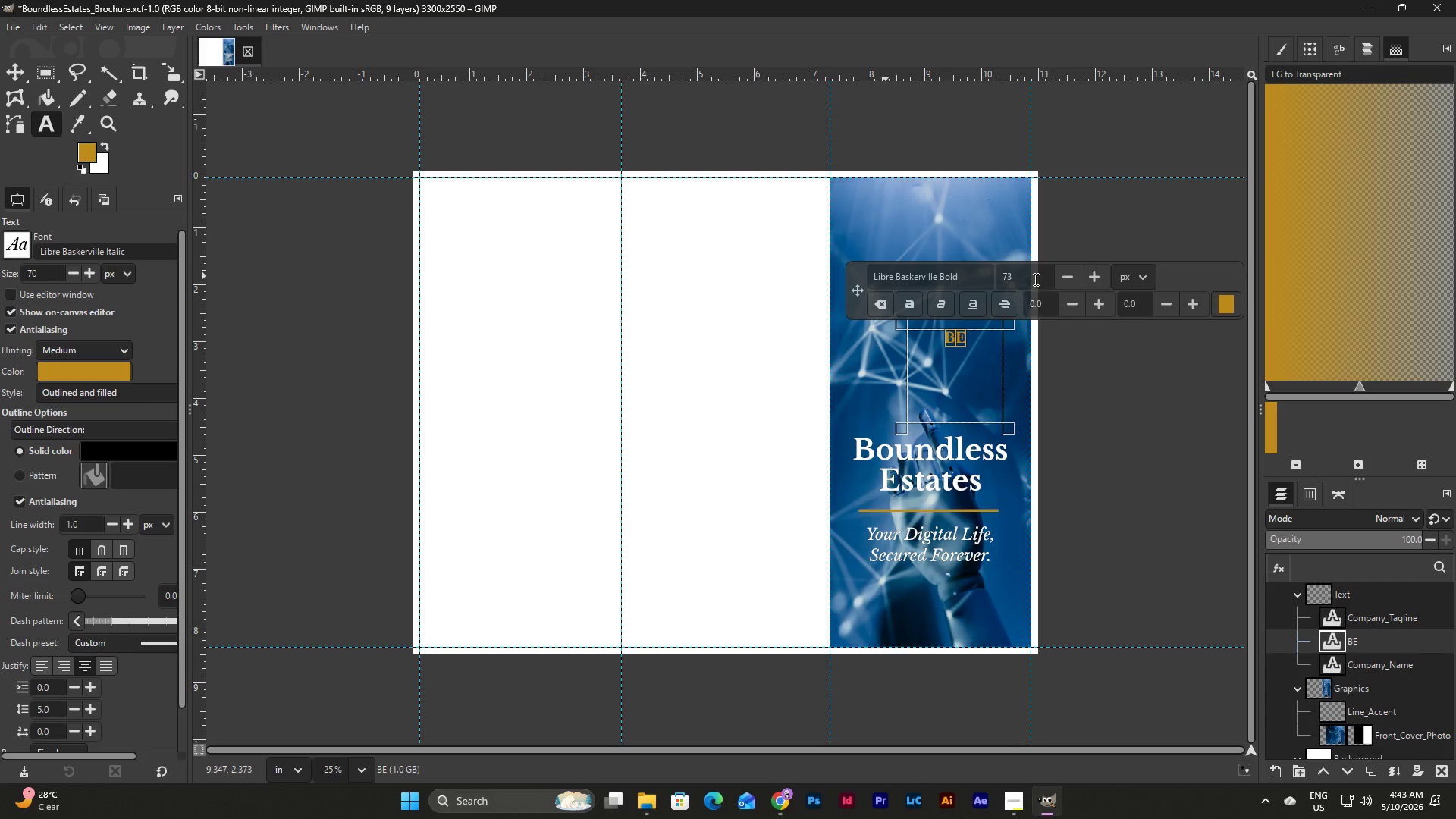 
left_click_drag(start_coordinate=[1033, 278], to_coordinate=[990, 276])
 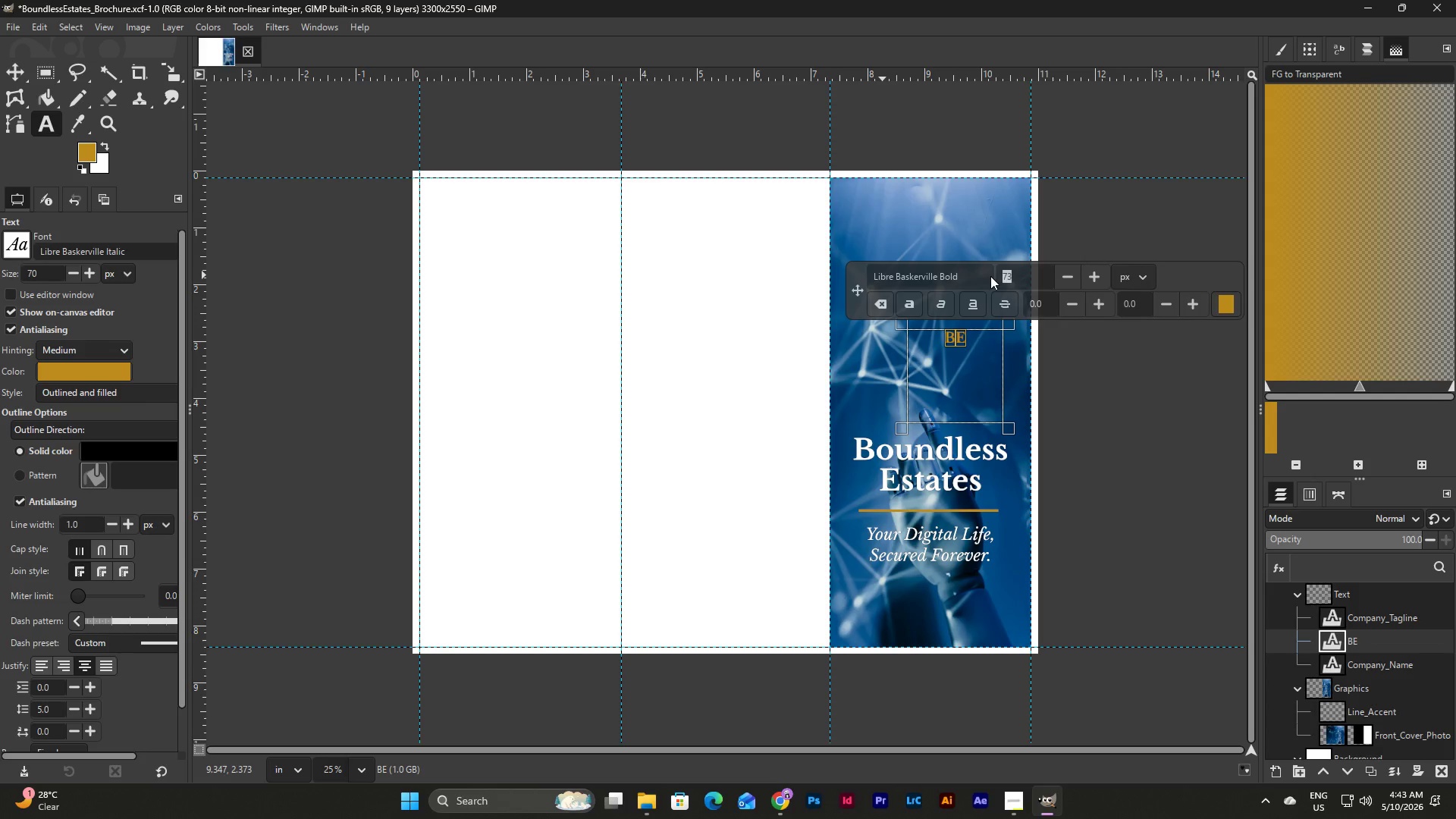 
key(Numpad1)
 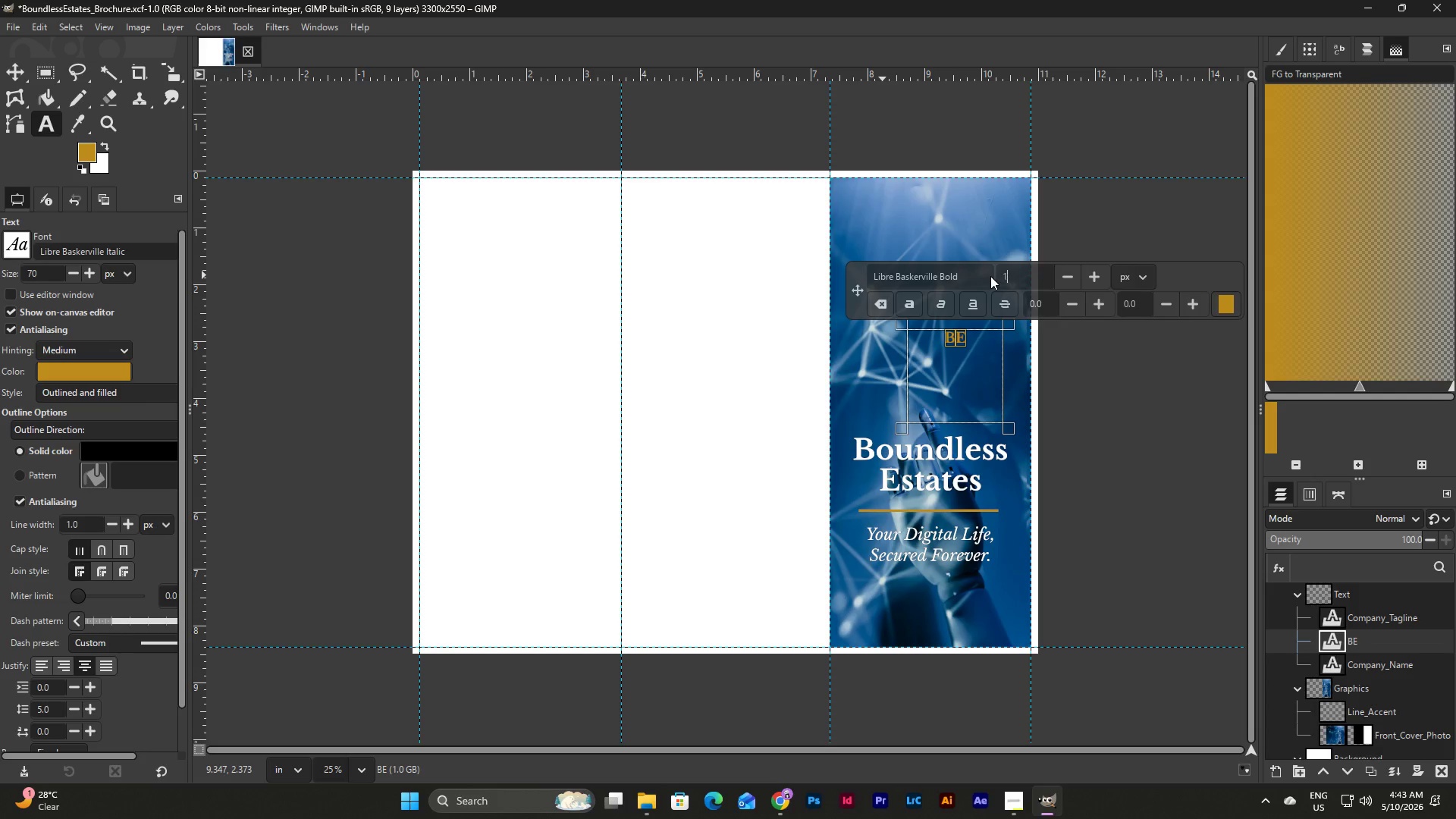 
key(Numpad5)
 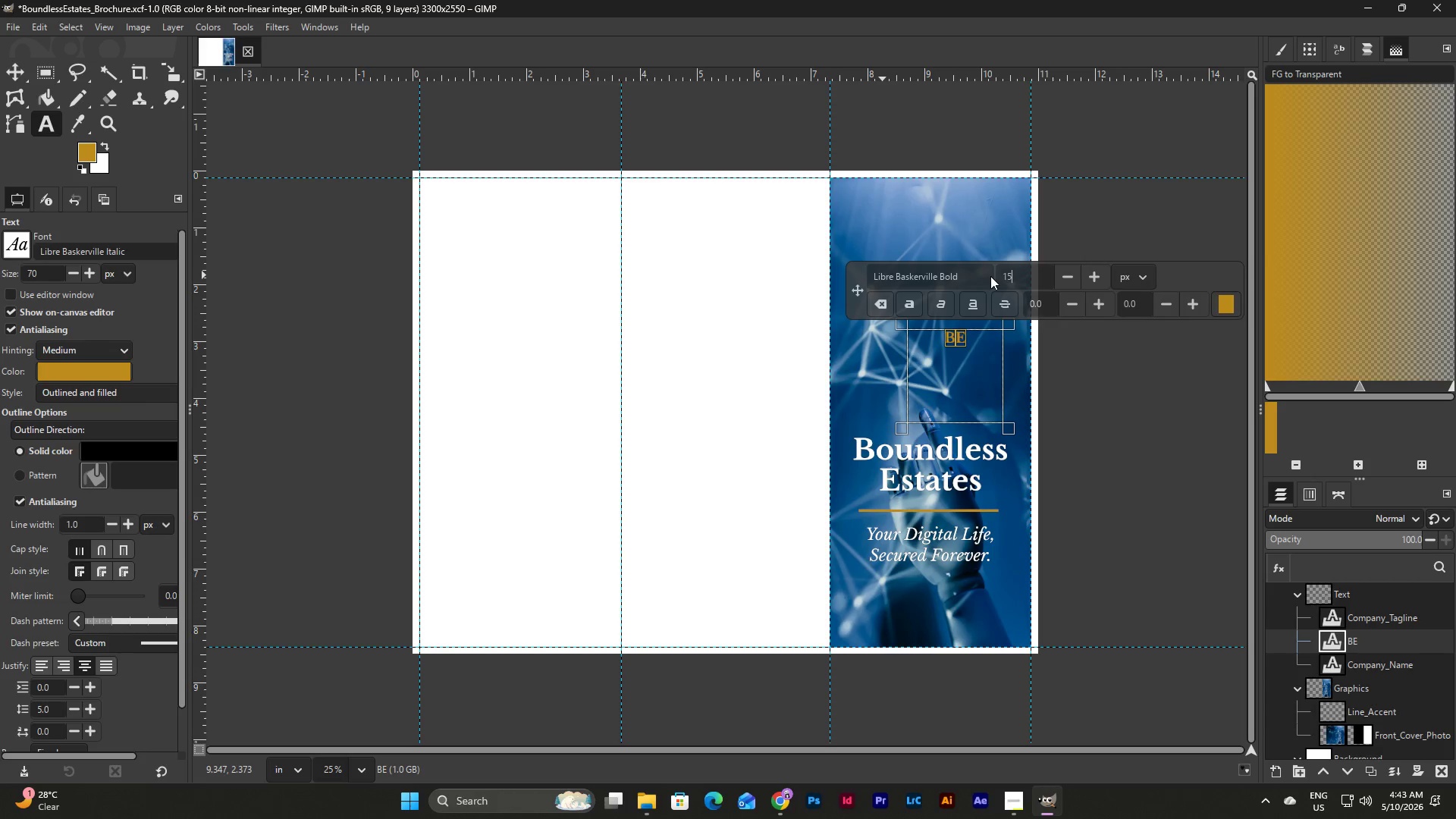 
key(Numpad0)
 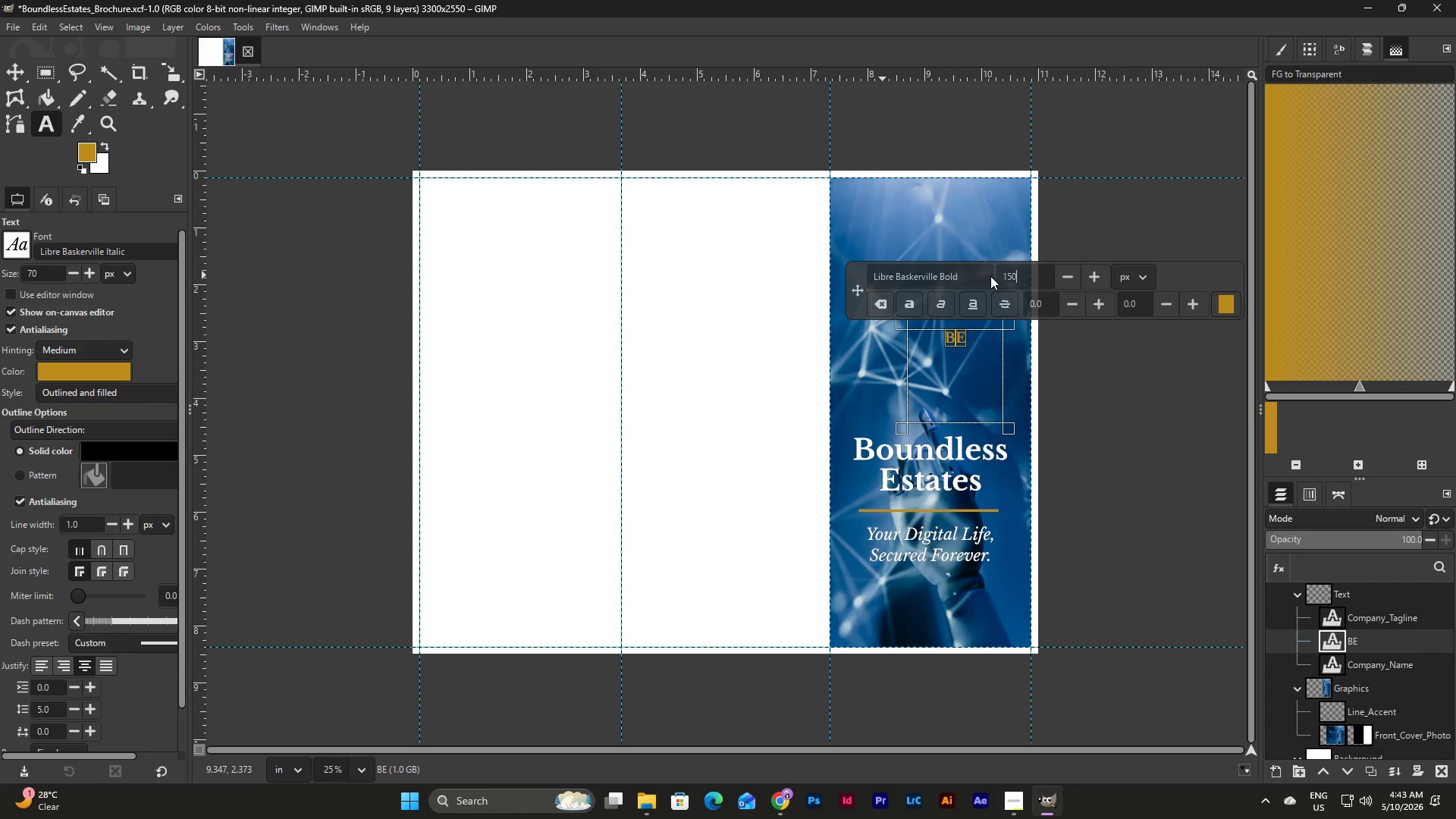 
key(NumpadEnter)
 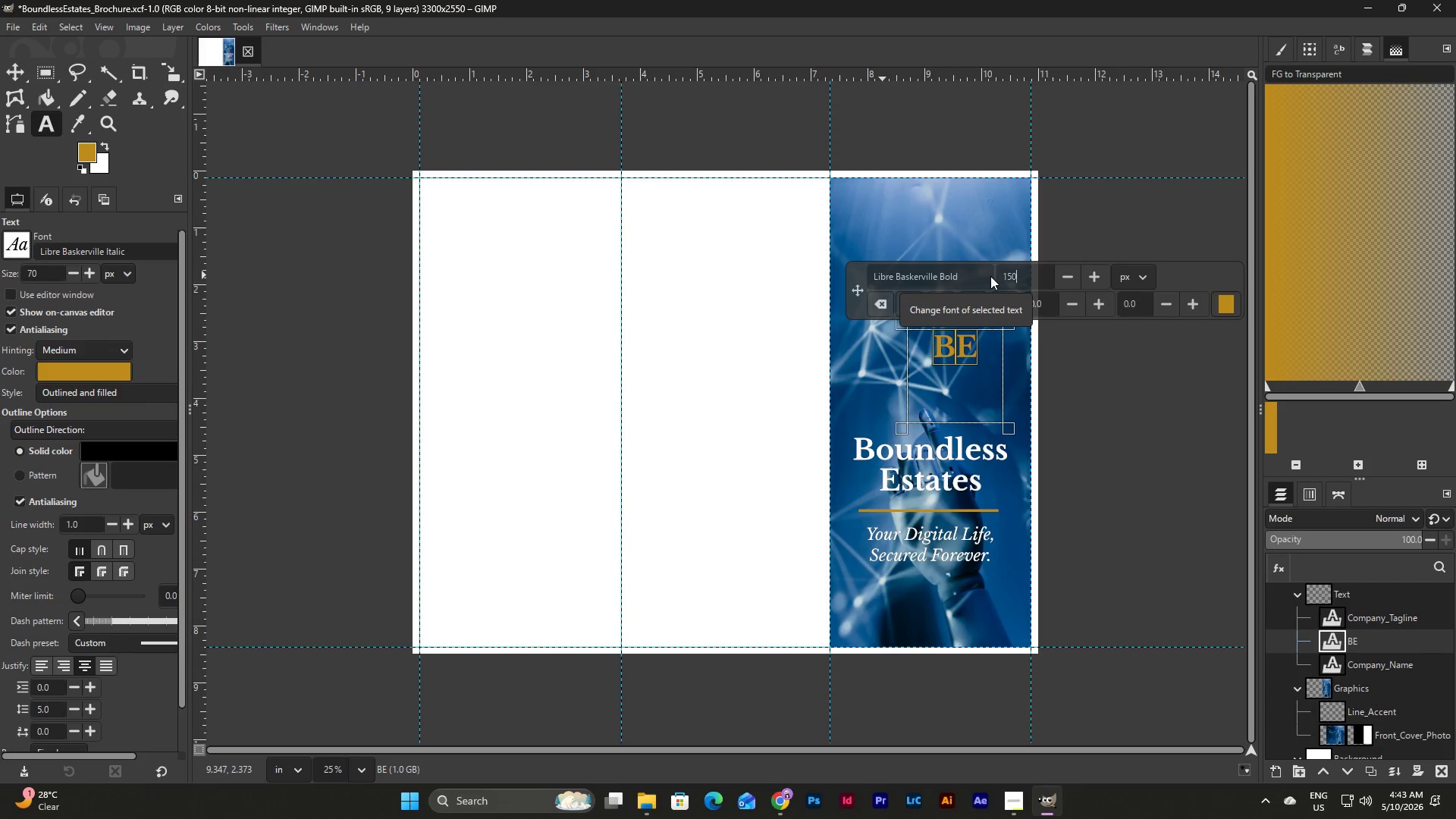 
left_click([1025, 276])
 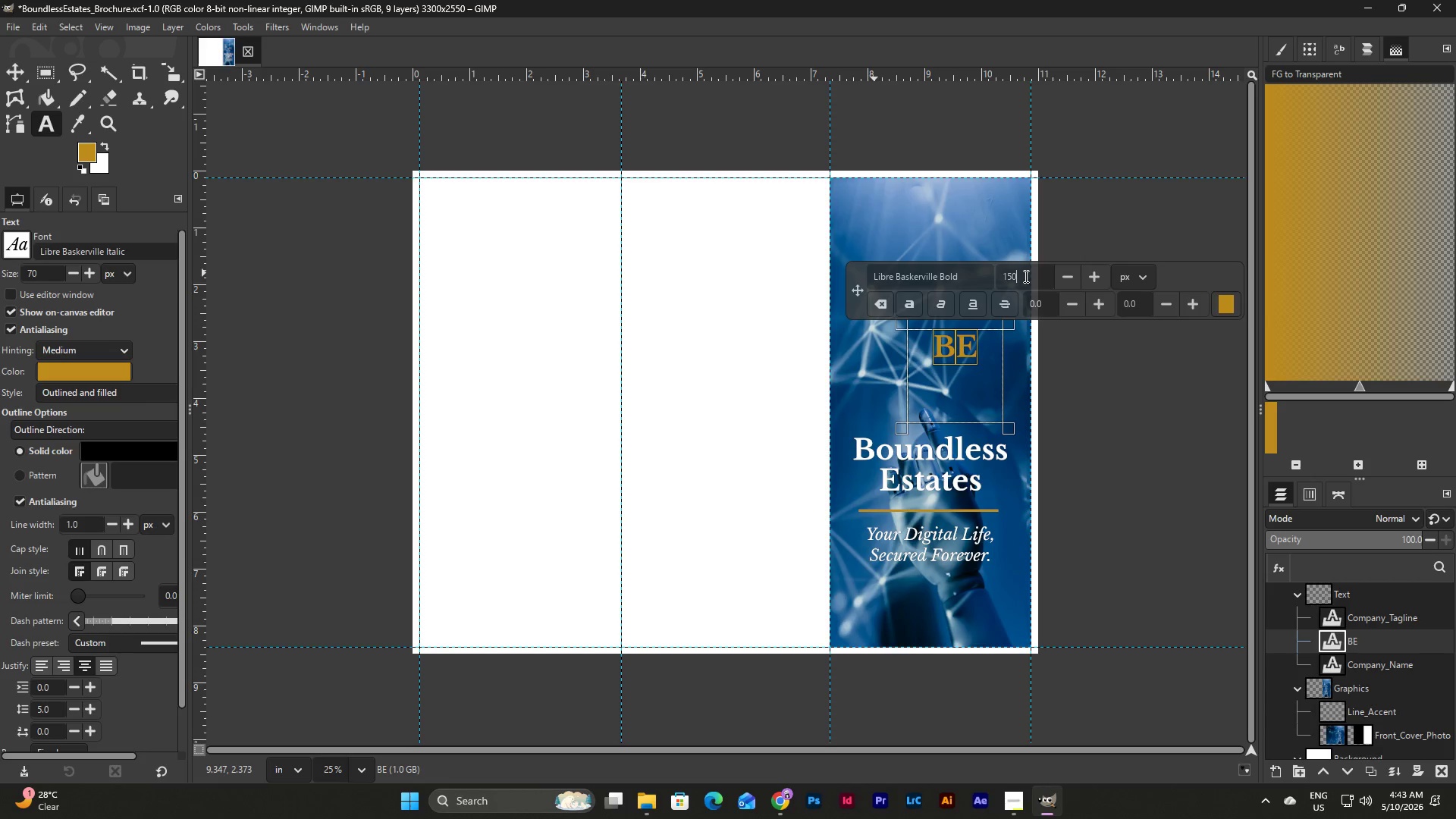 
left_click_drag(start_coordinate=[1025, 276], to_coordinate=[978, 276])
 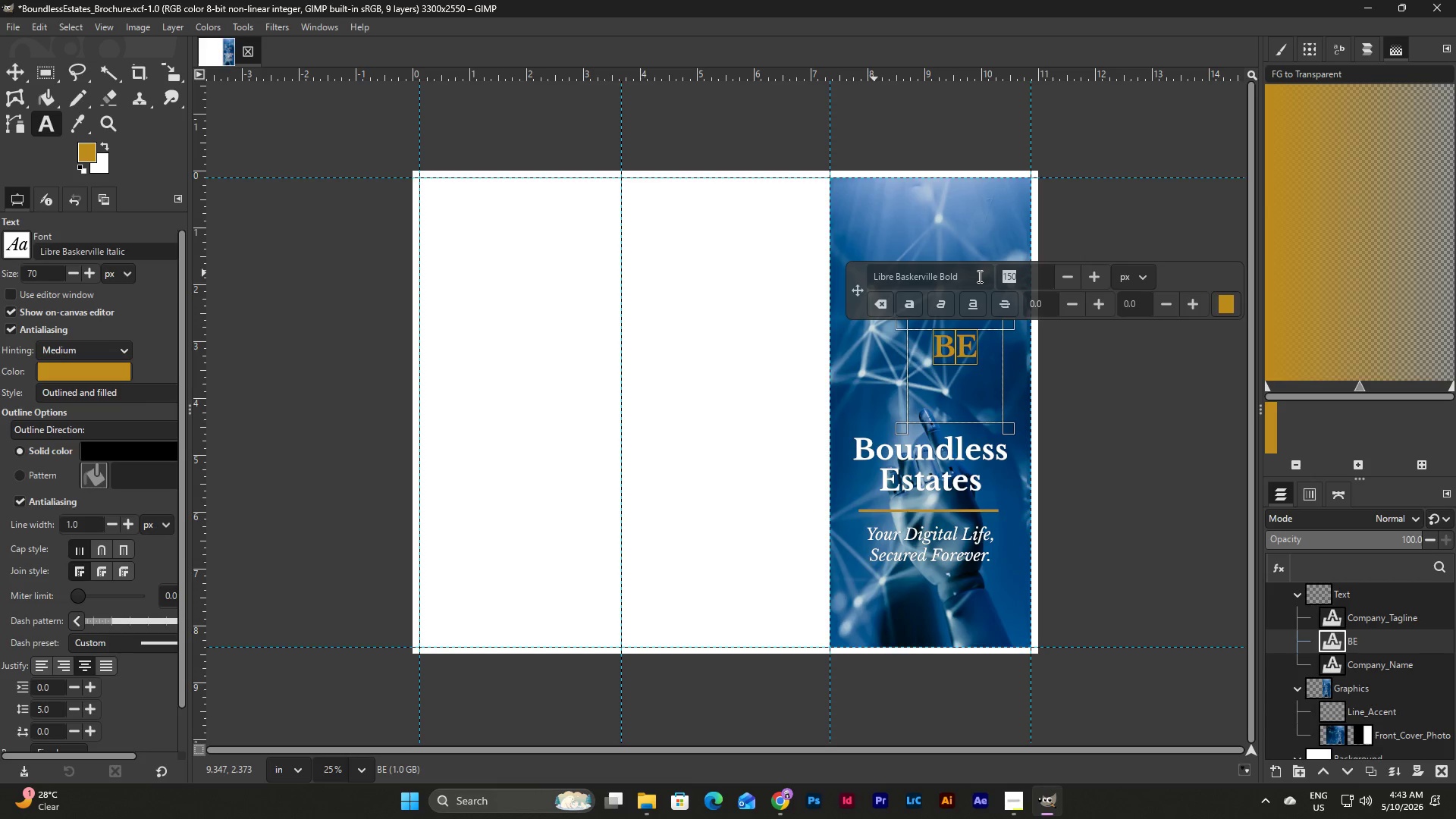 
key(Numpad3)
 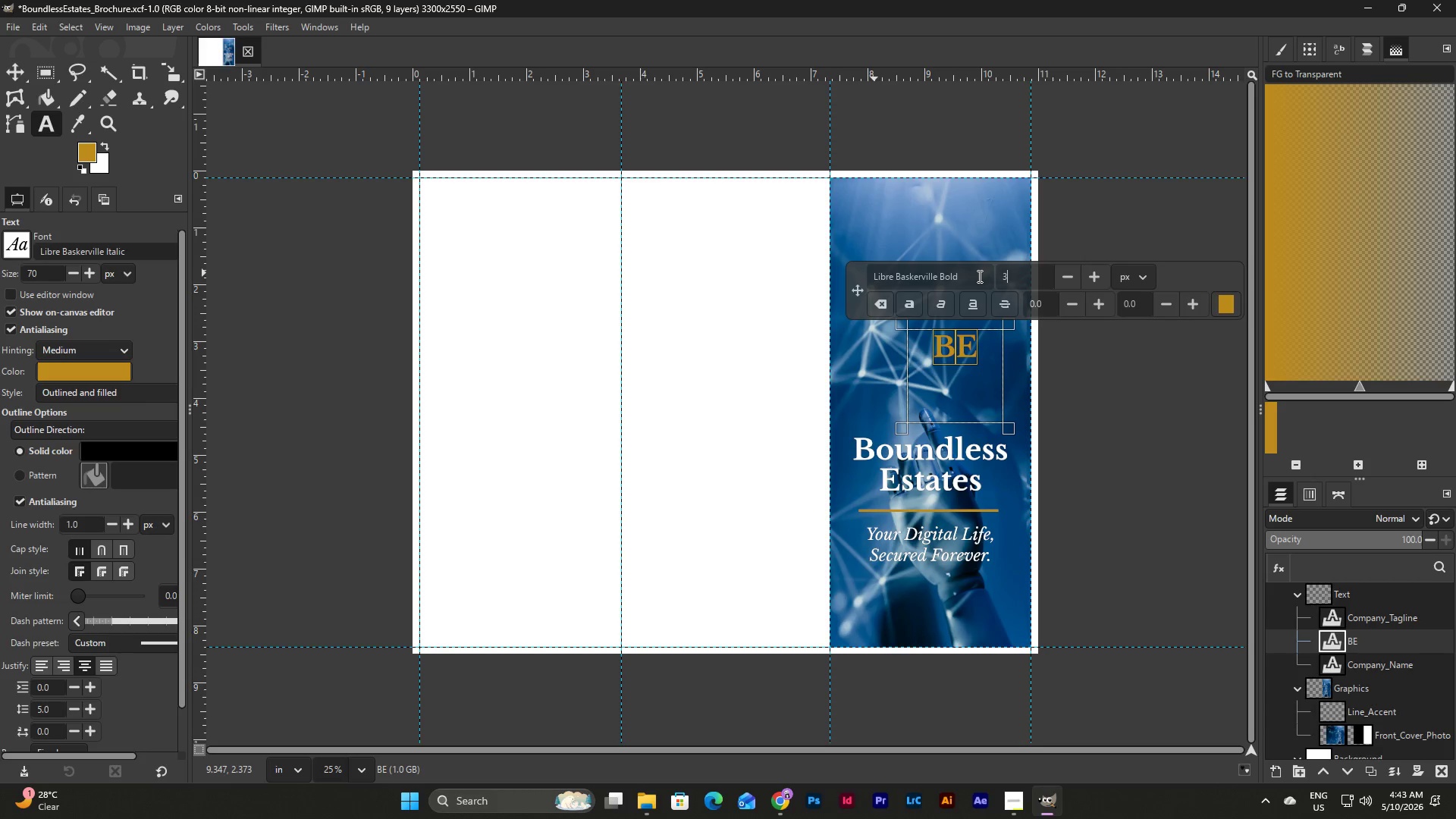 
key(Numpad0)
 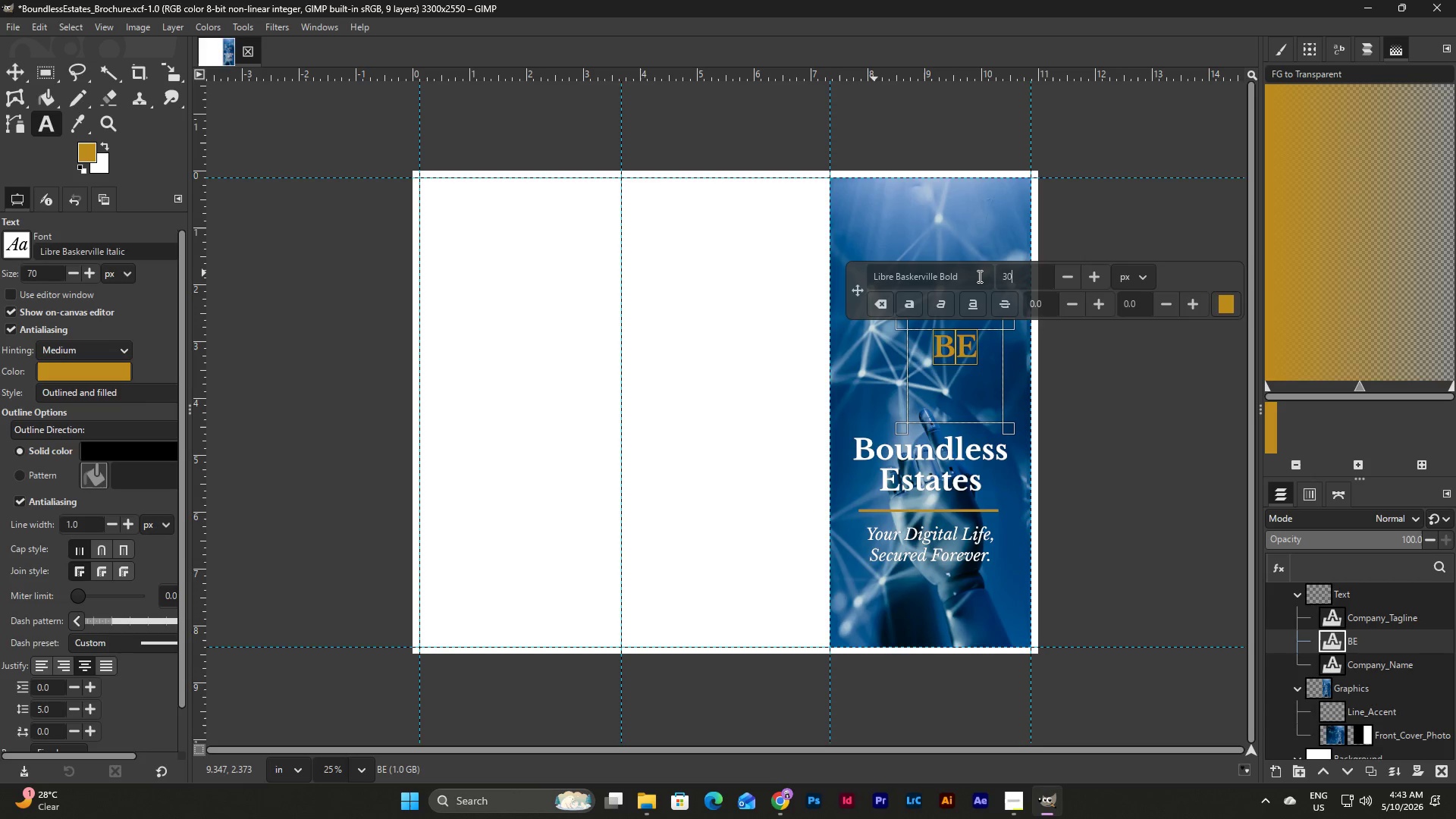 
key(Numpad0)
 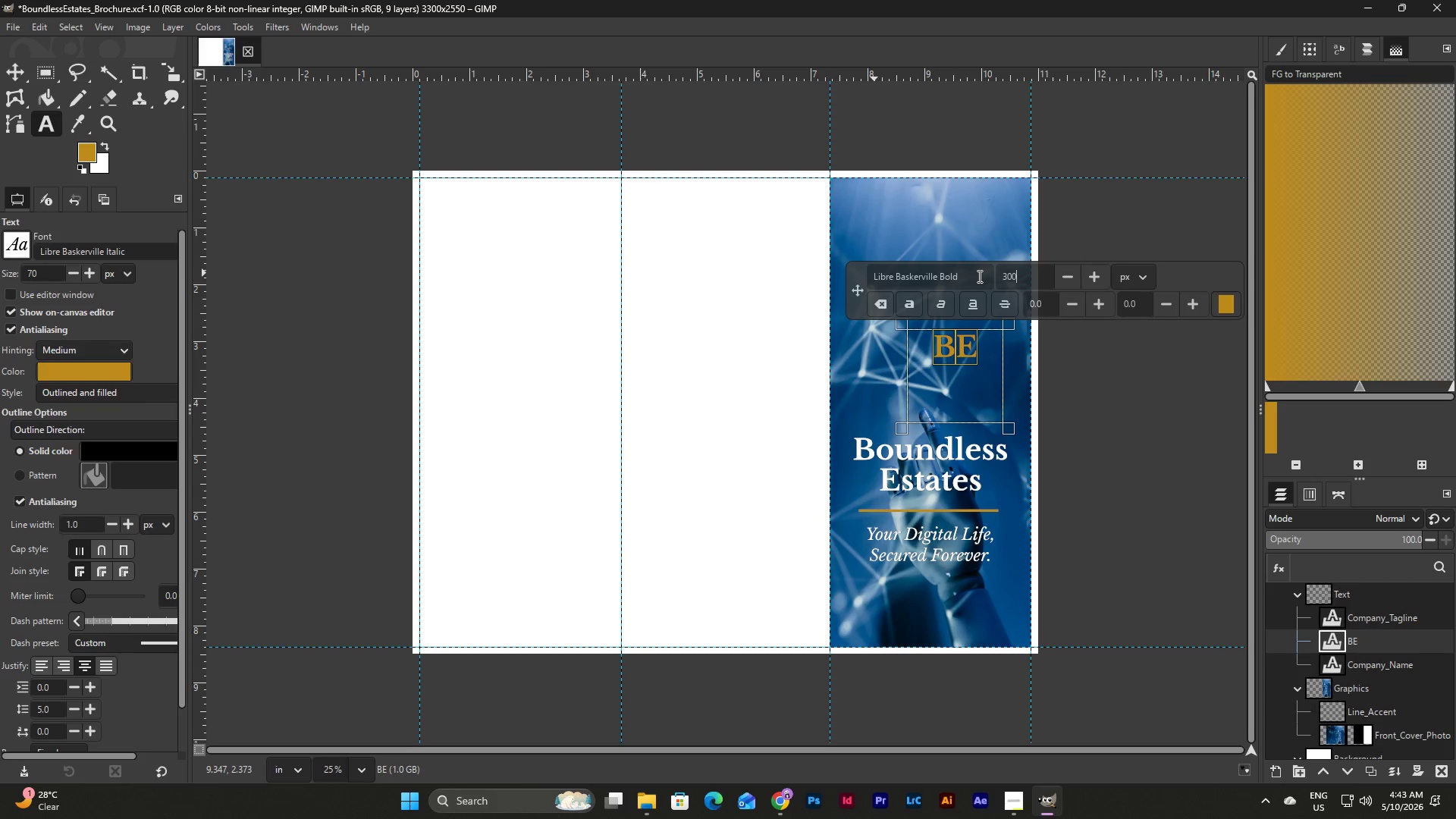 
key(NumpadEnter)
 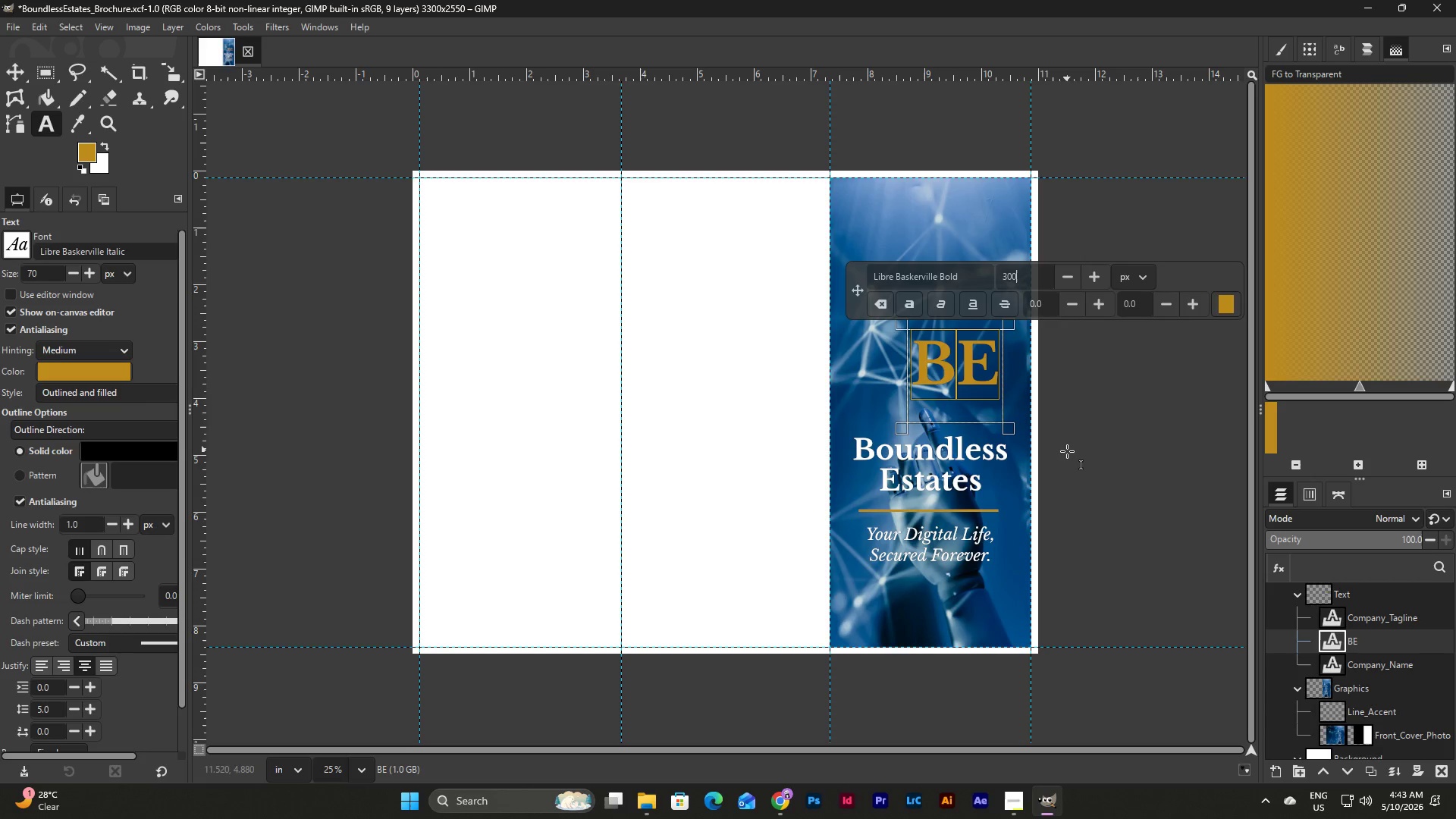 
left_click_drag(start_coordinate=[1013, 428], to_coordinate=[1012, 399])
 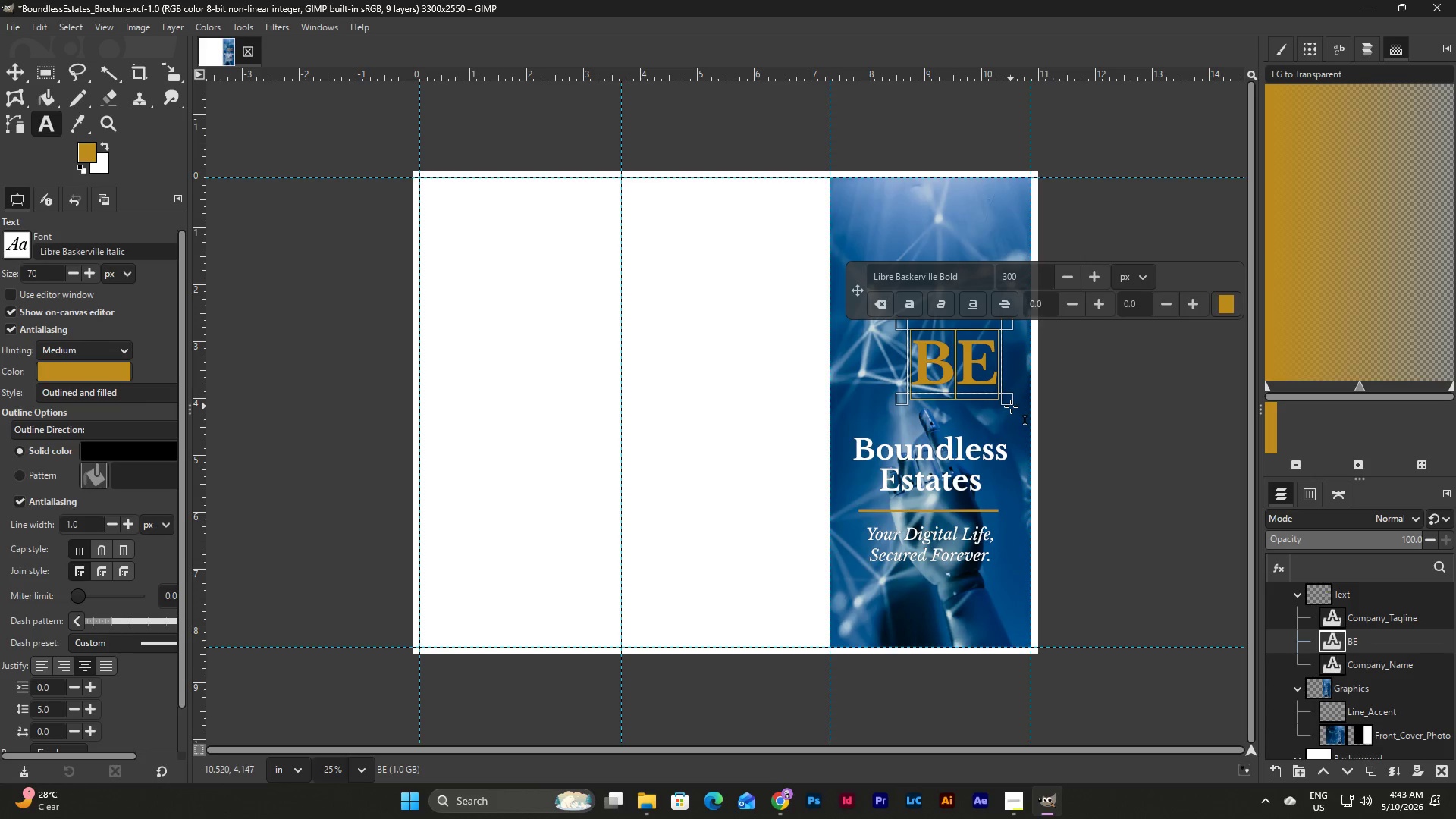 
left_click_drag(start_coordinate=[1011, 406], to_coordinate=[1007, 399])
 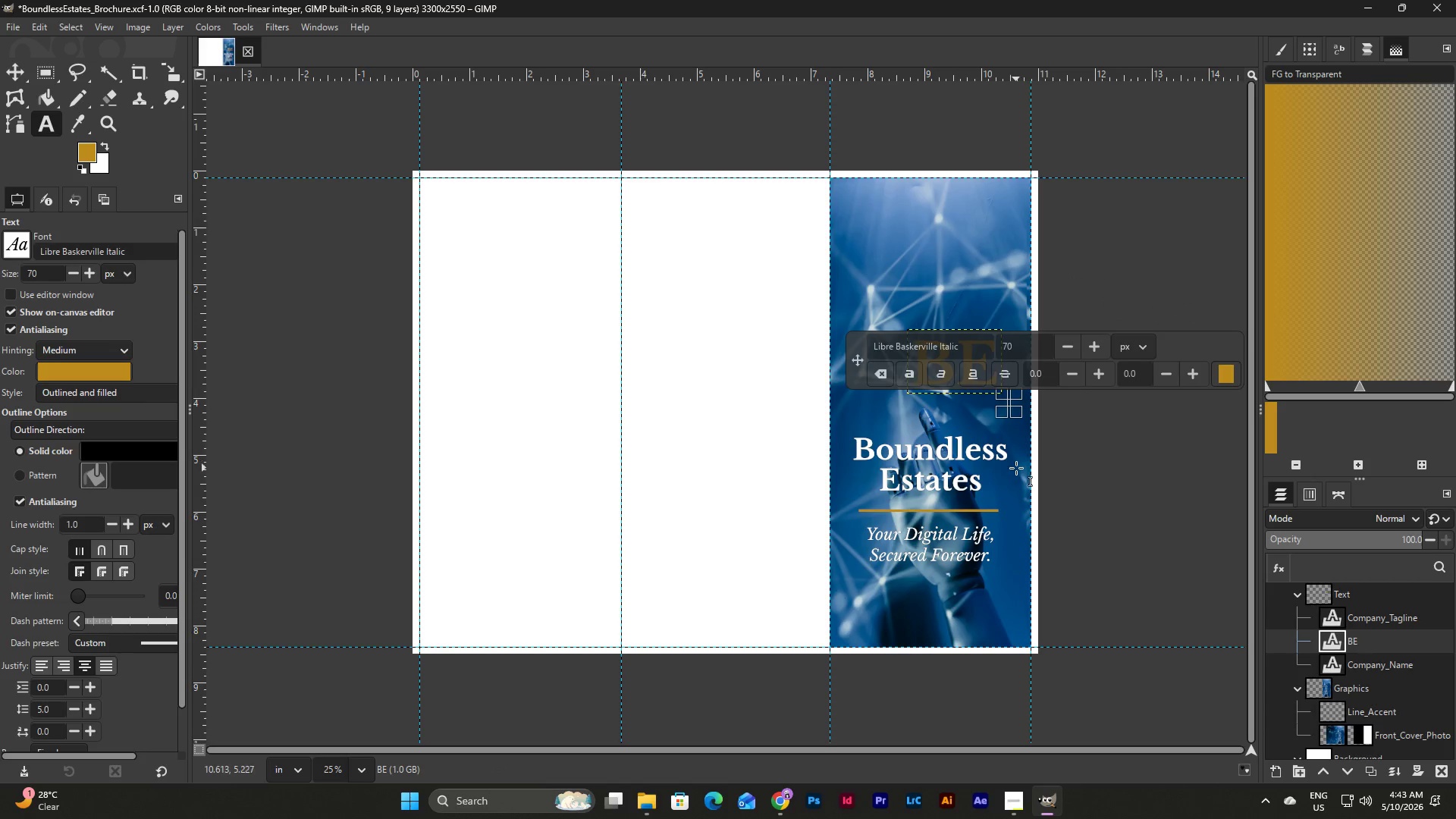 
key(Control+Z)
 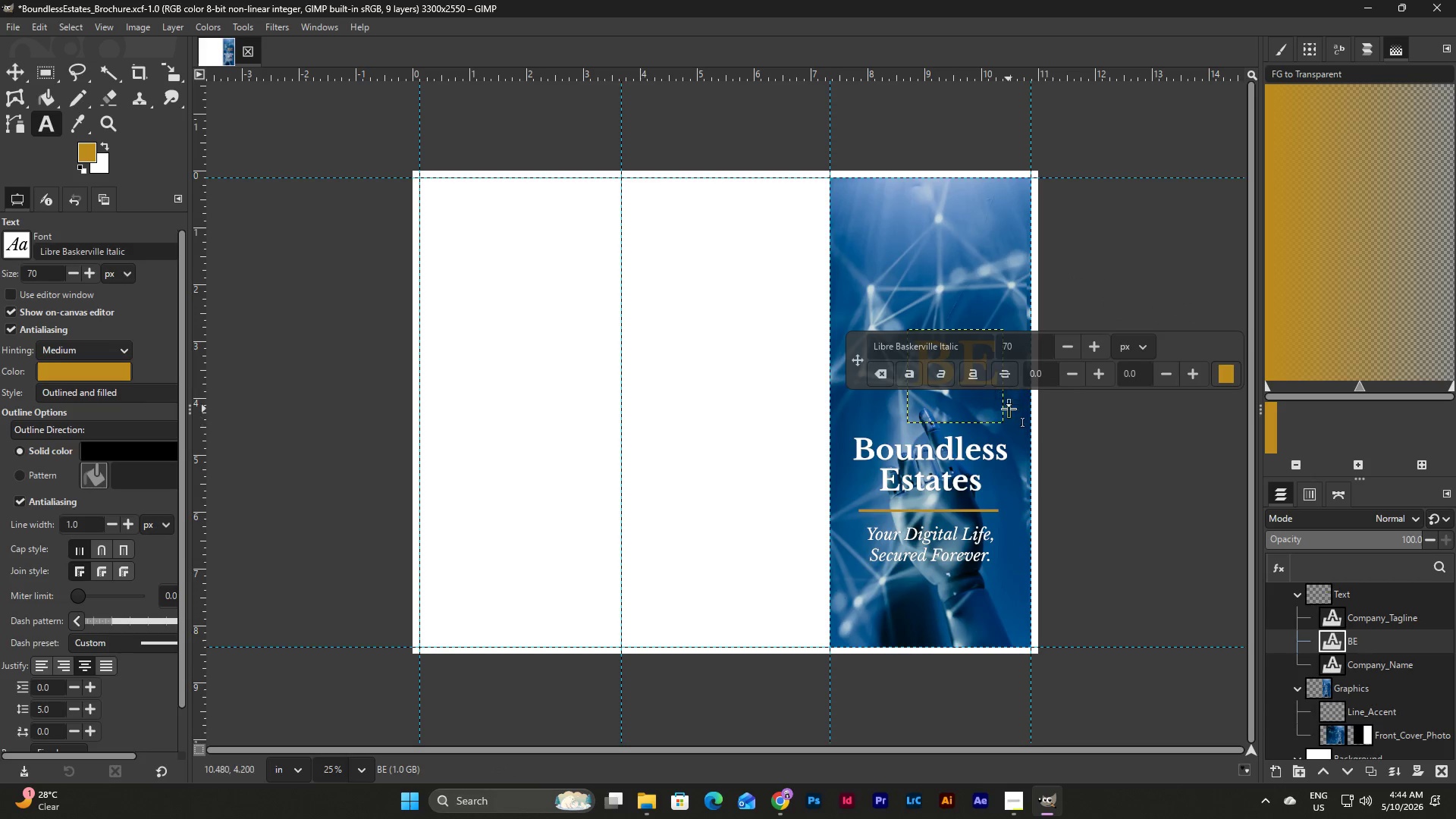 
left_click([987, 413])
 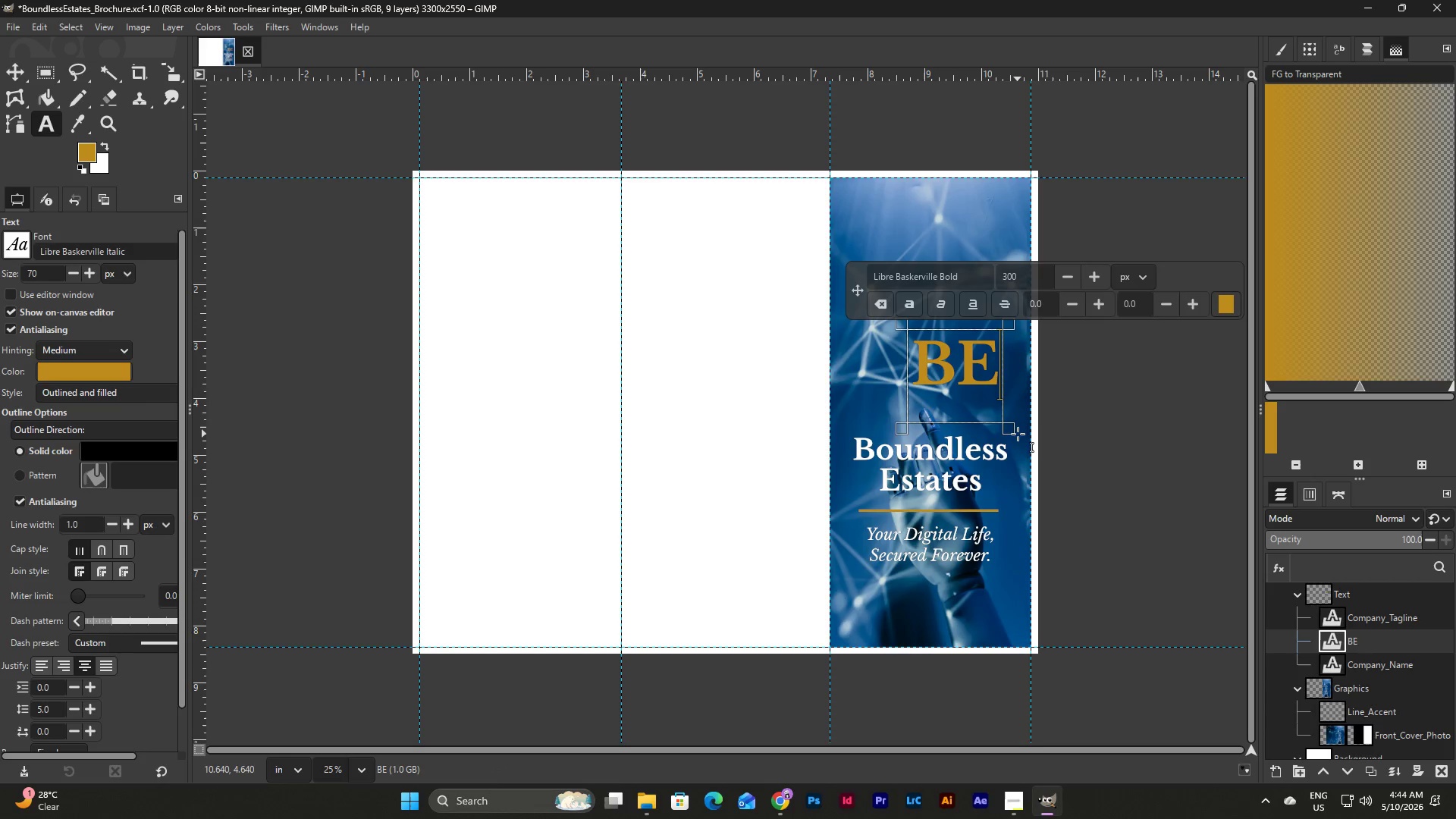 
left_click_drag(start_coordinate=[1011, 430], to_coordinate=[1011, 396])
 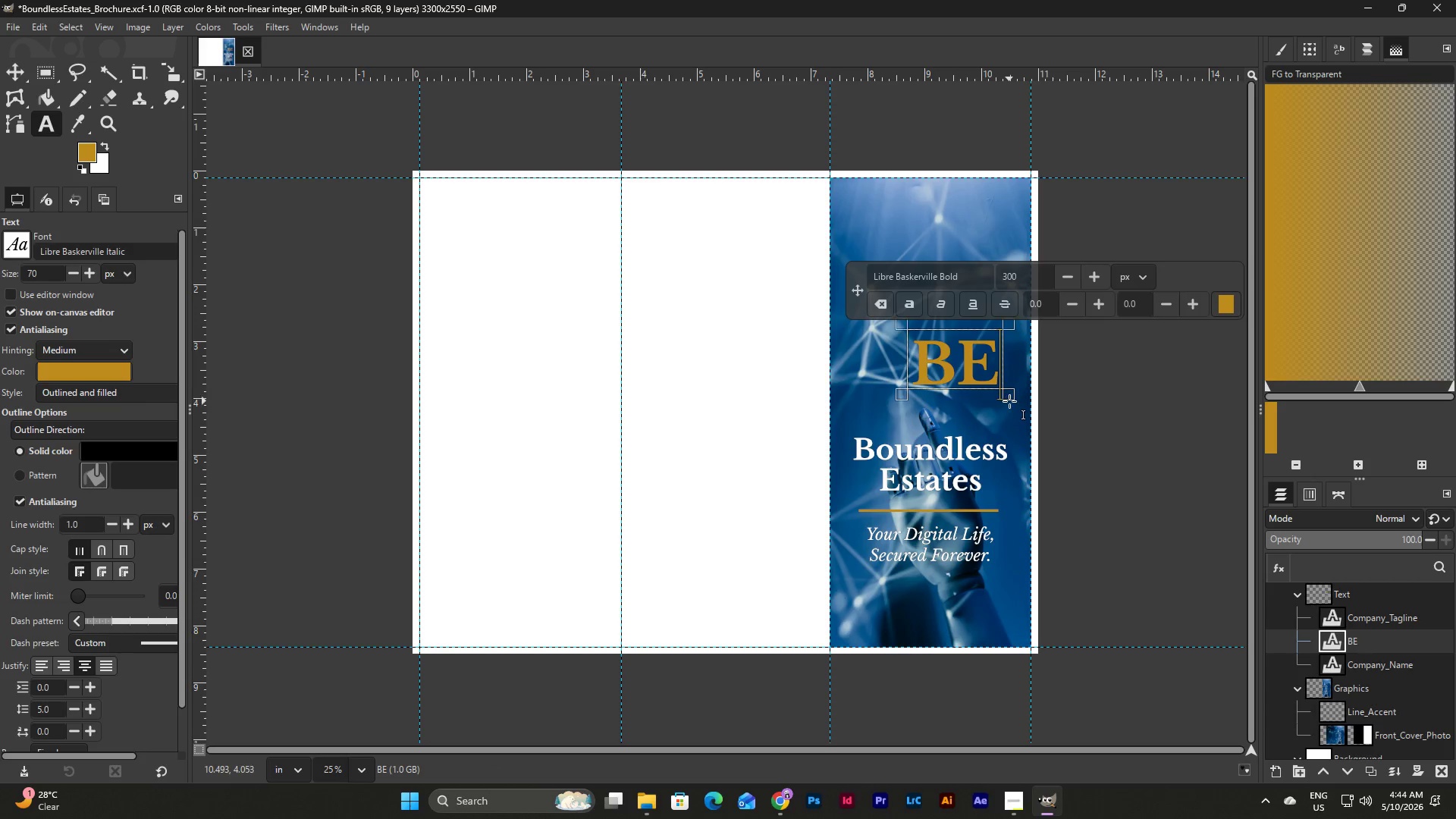 
left_click_drag(start_coordinate=[1009, 399], to_coordinate=[1010, 408])
 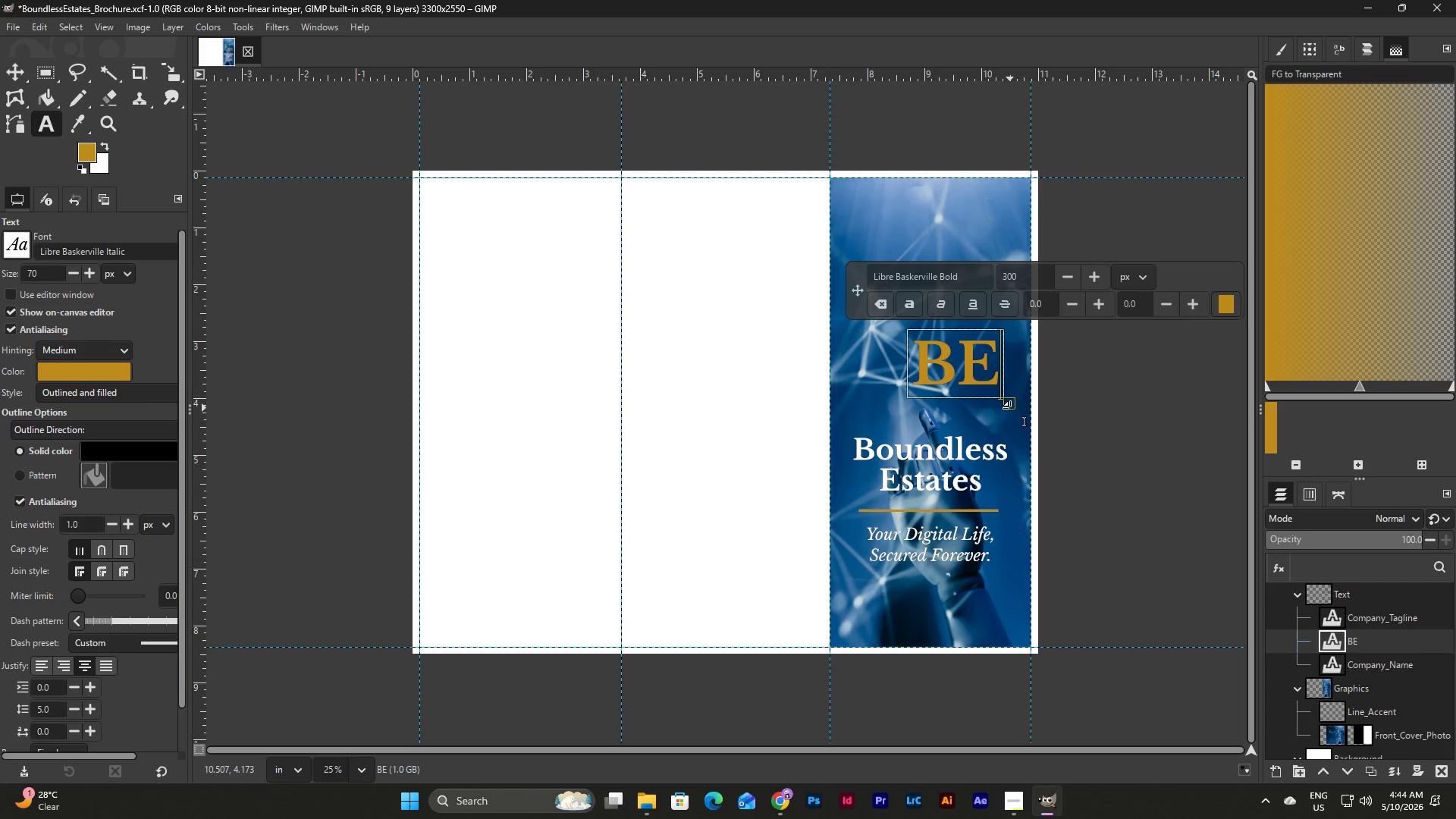 
left_click_drag(start_coordinate=[1010, 408], to_coordinate=[1010, 403])
 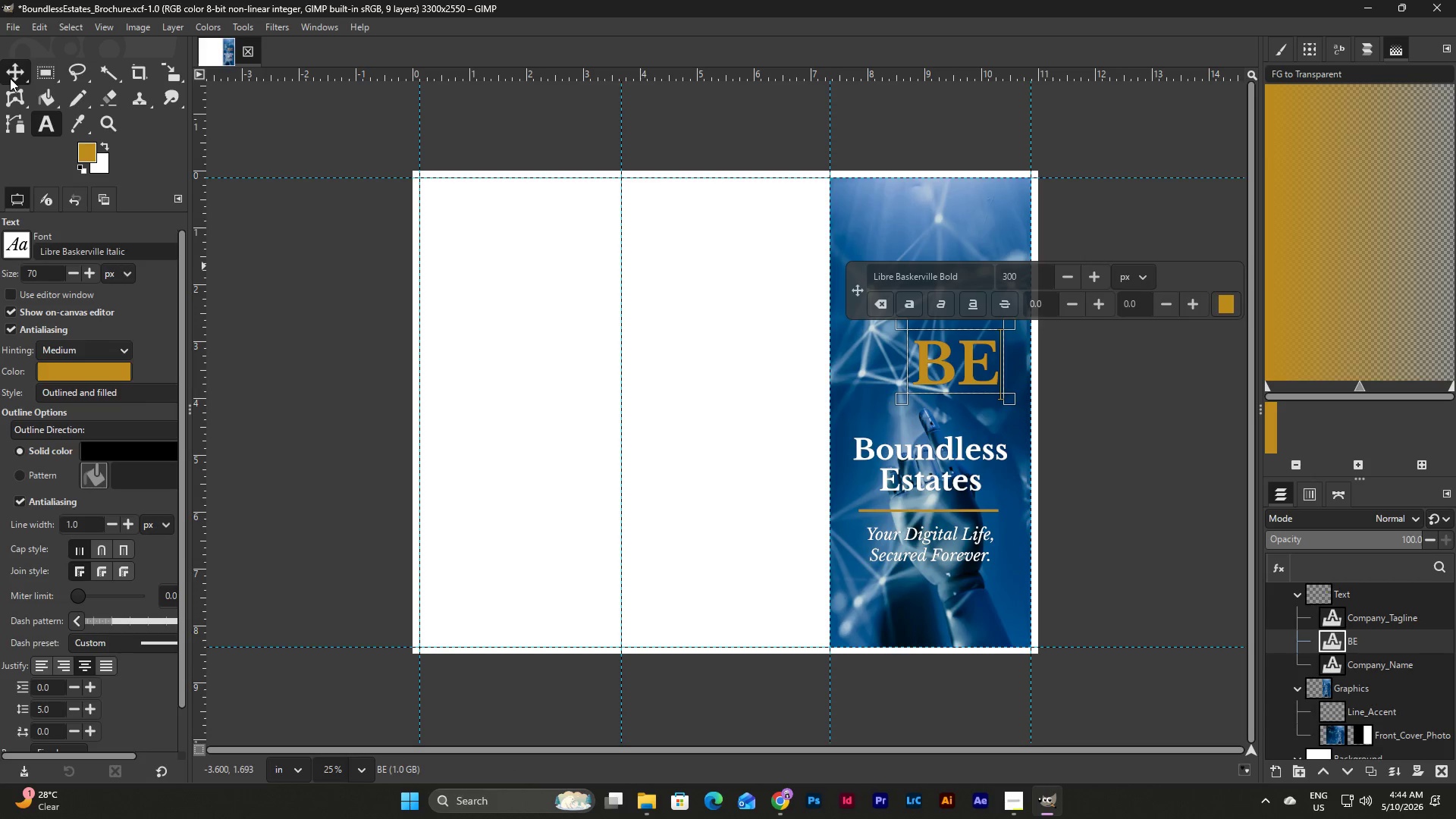 
left_click([10, 78])
 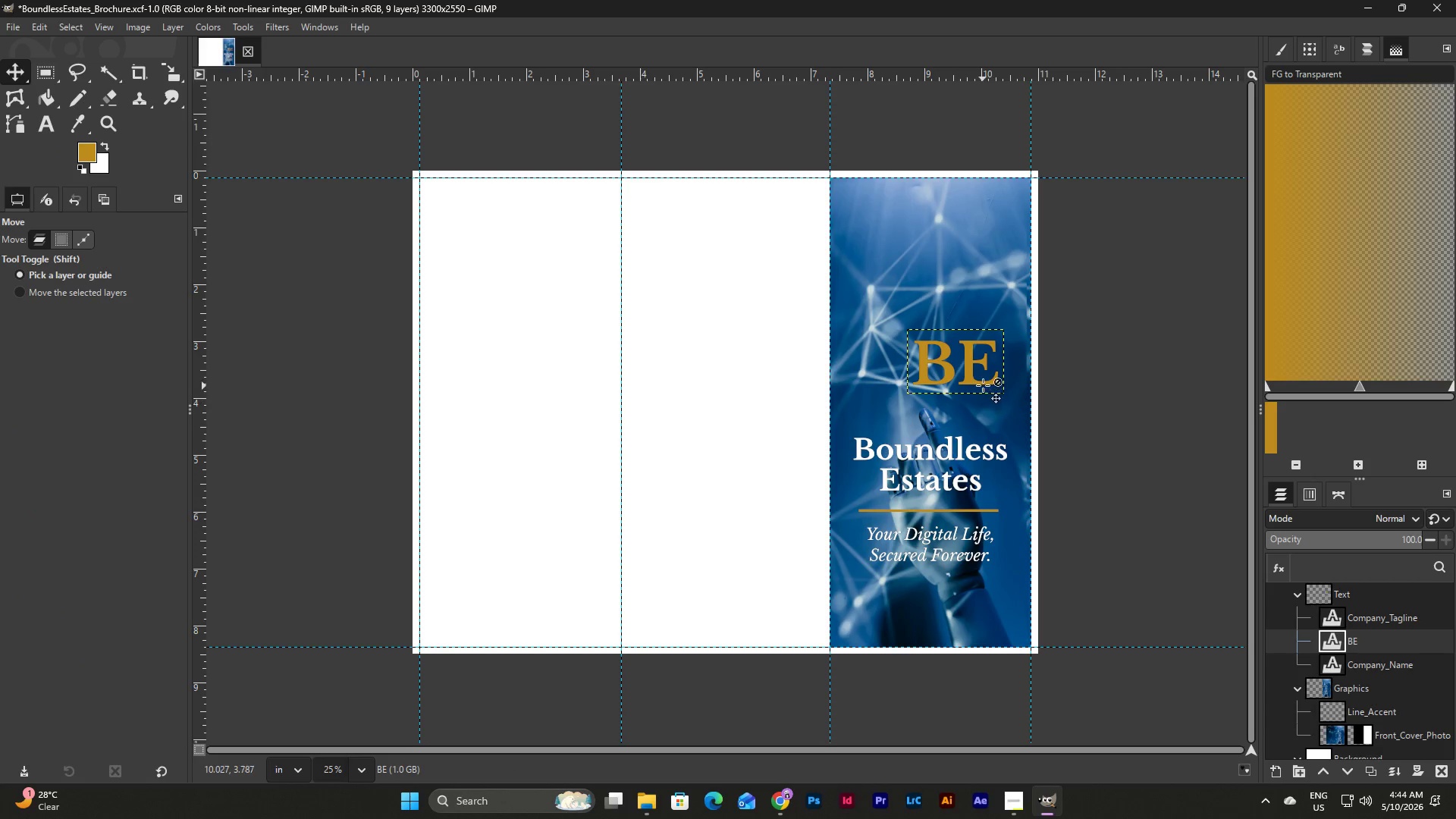 
left_click([983, 383])
 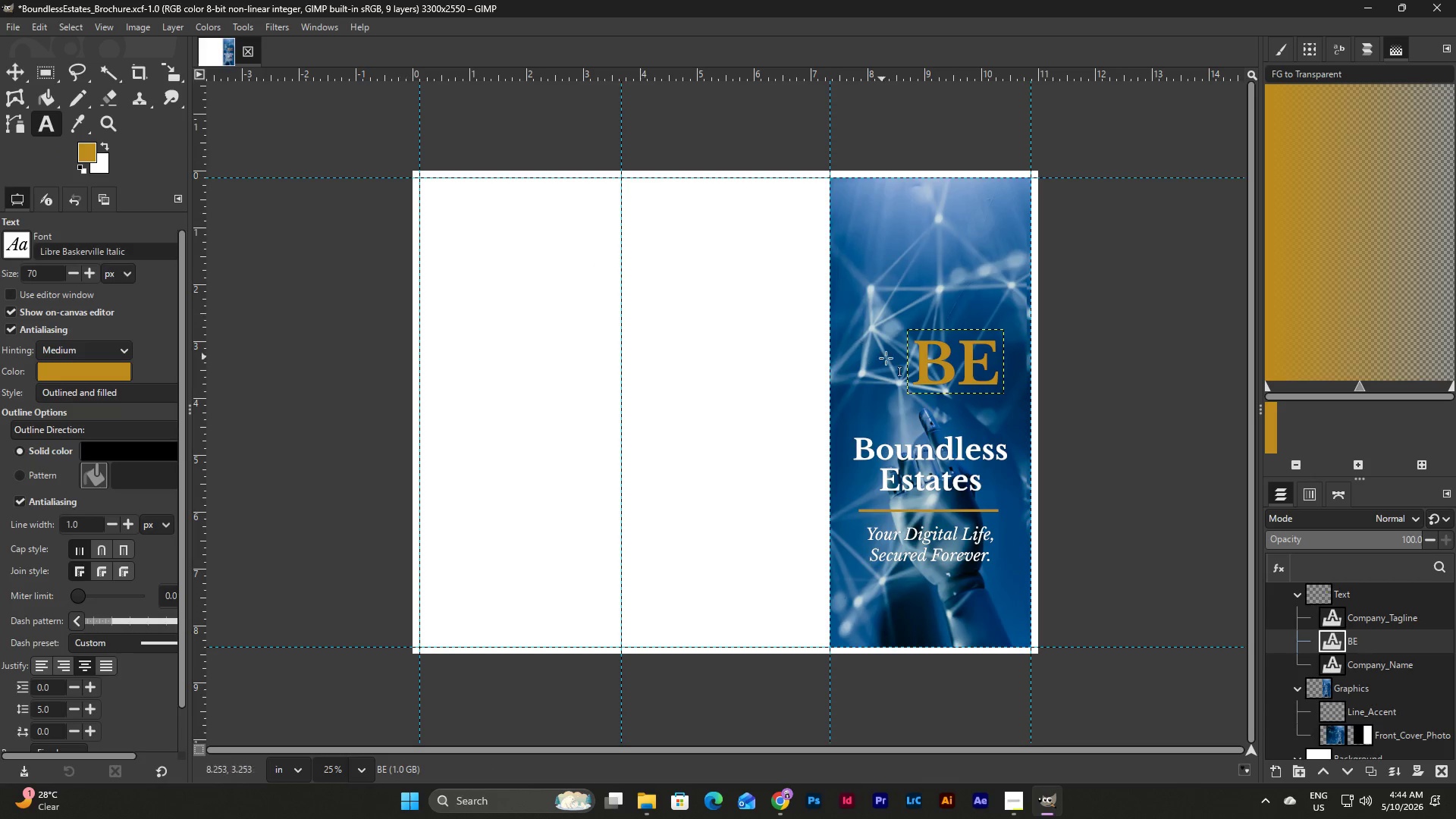 
left_click_drag(start_coordinate=[980, 359], to_coordinate=[893, 356])
 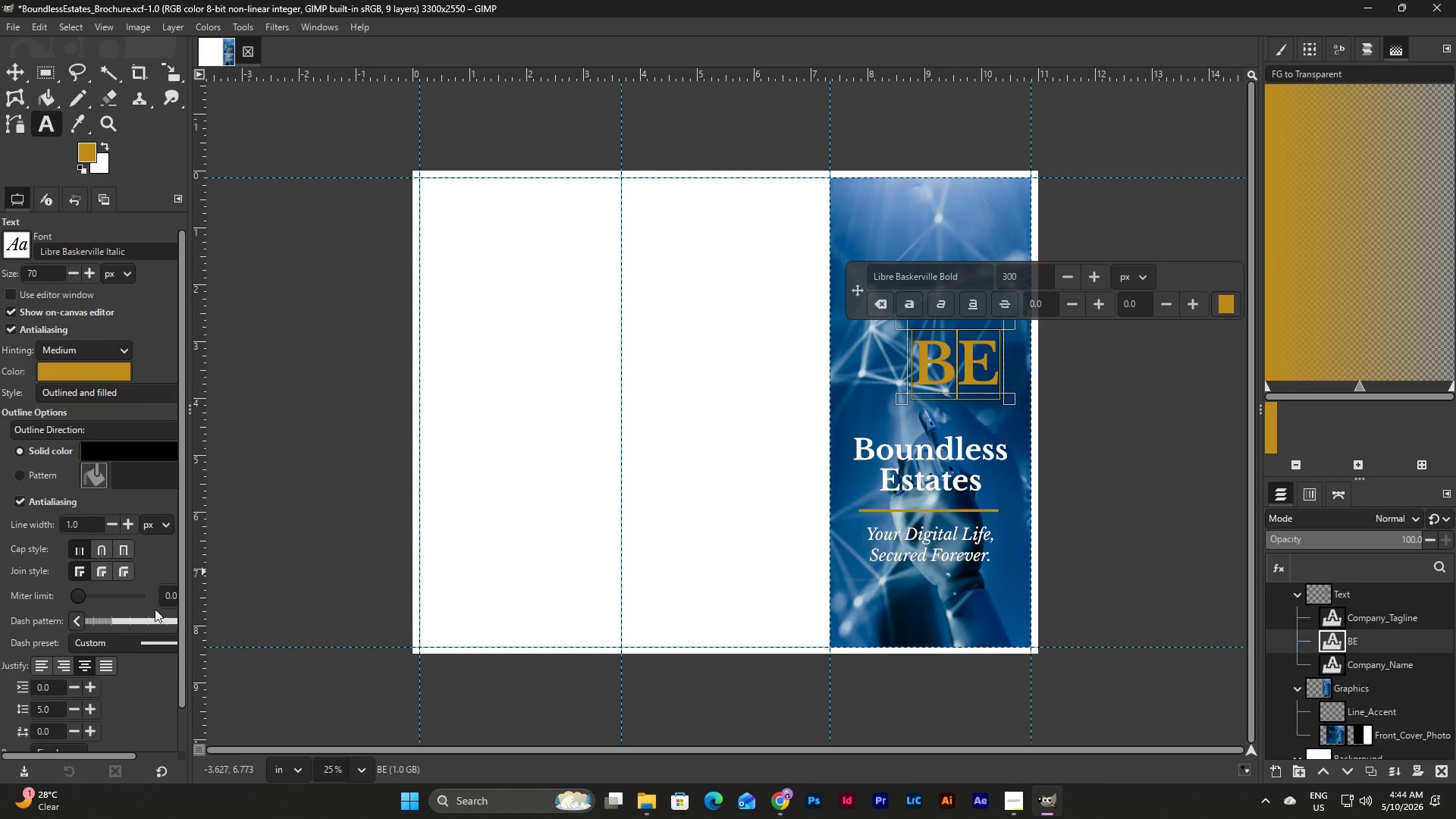 
scroll: coordinate [72, 618], scroll_direction: down, amount: 2.0
 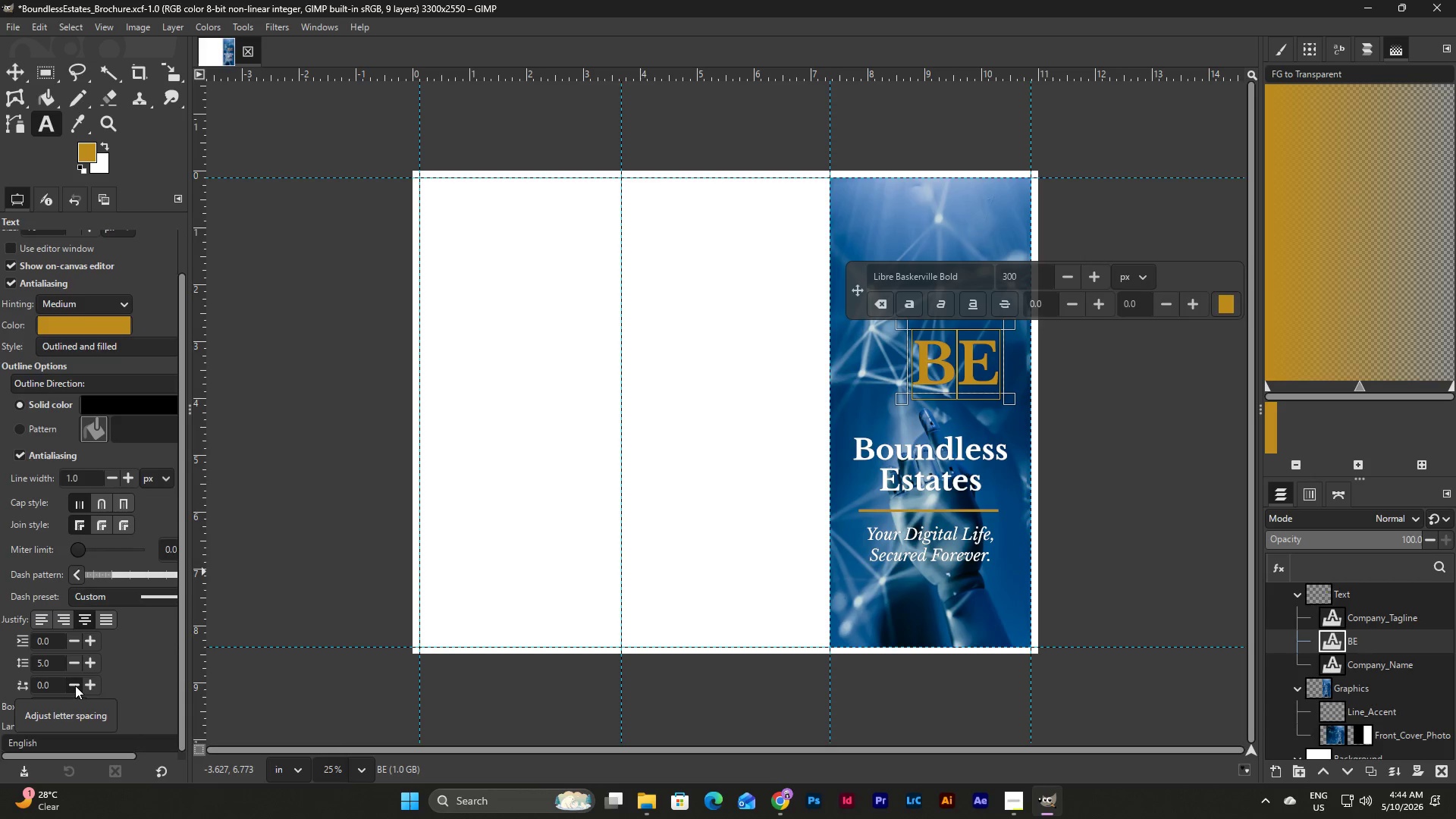 
double_click([75, 686])
 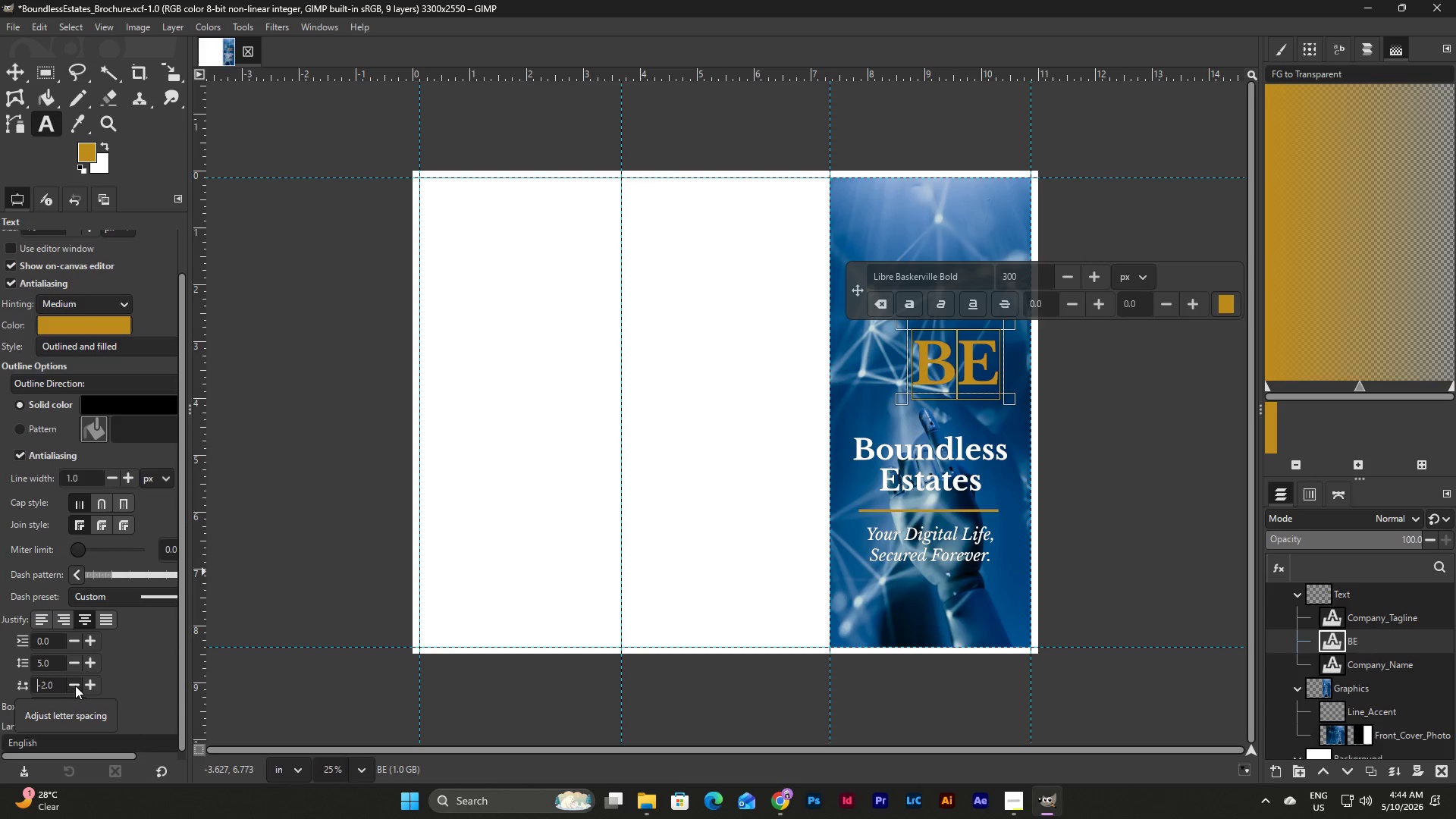 
triple_click([75, 686])
 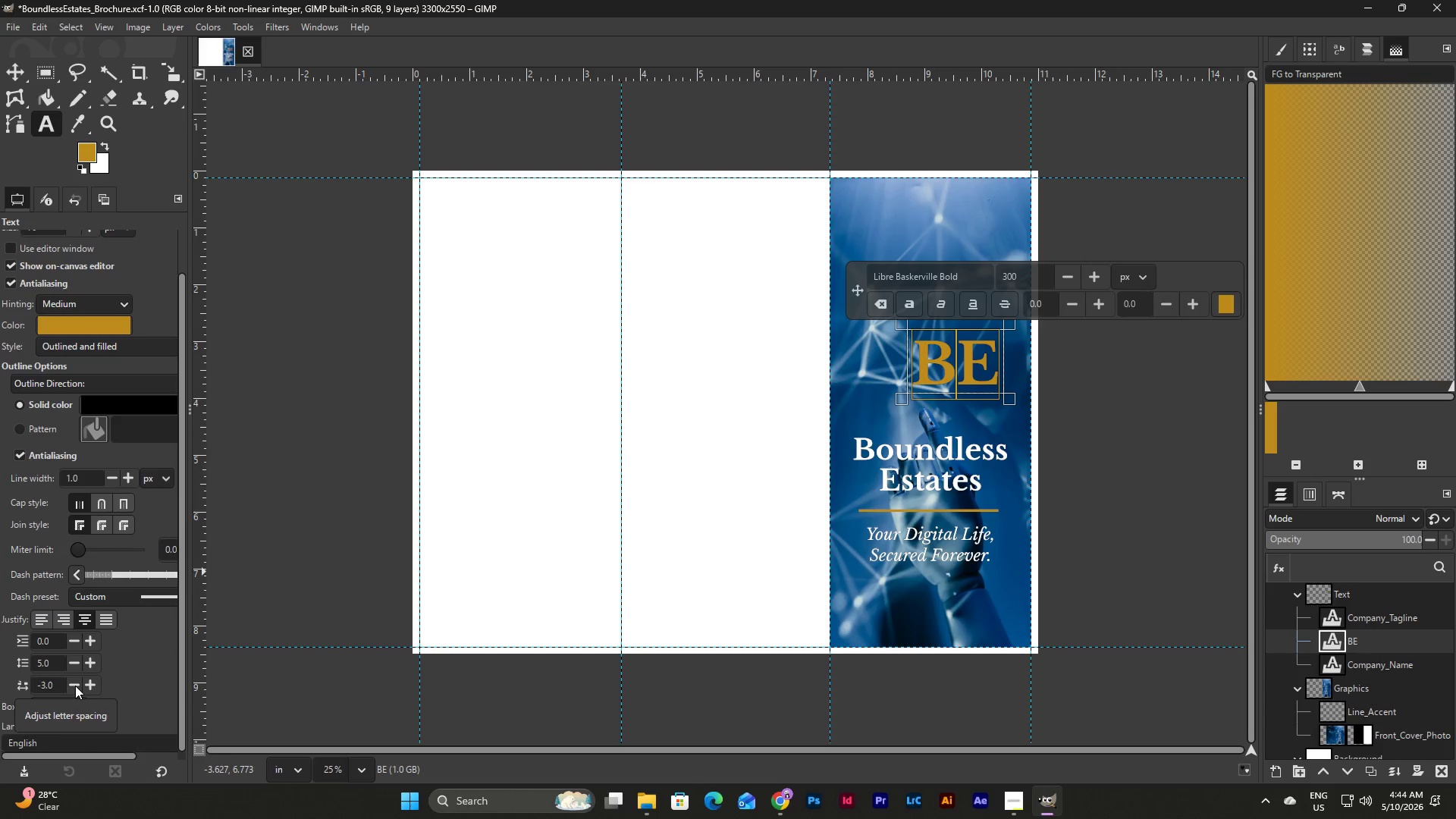 
triple_click([75, 686])
 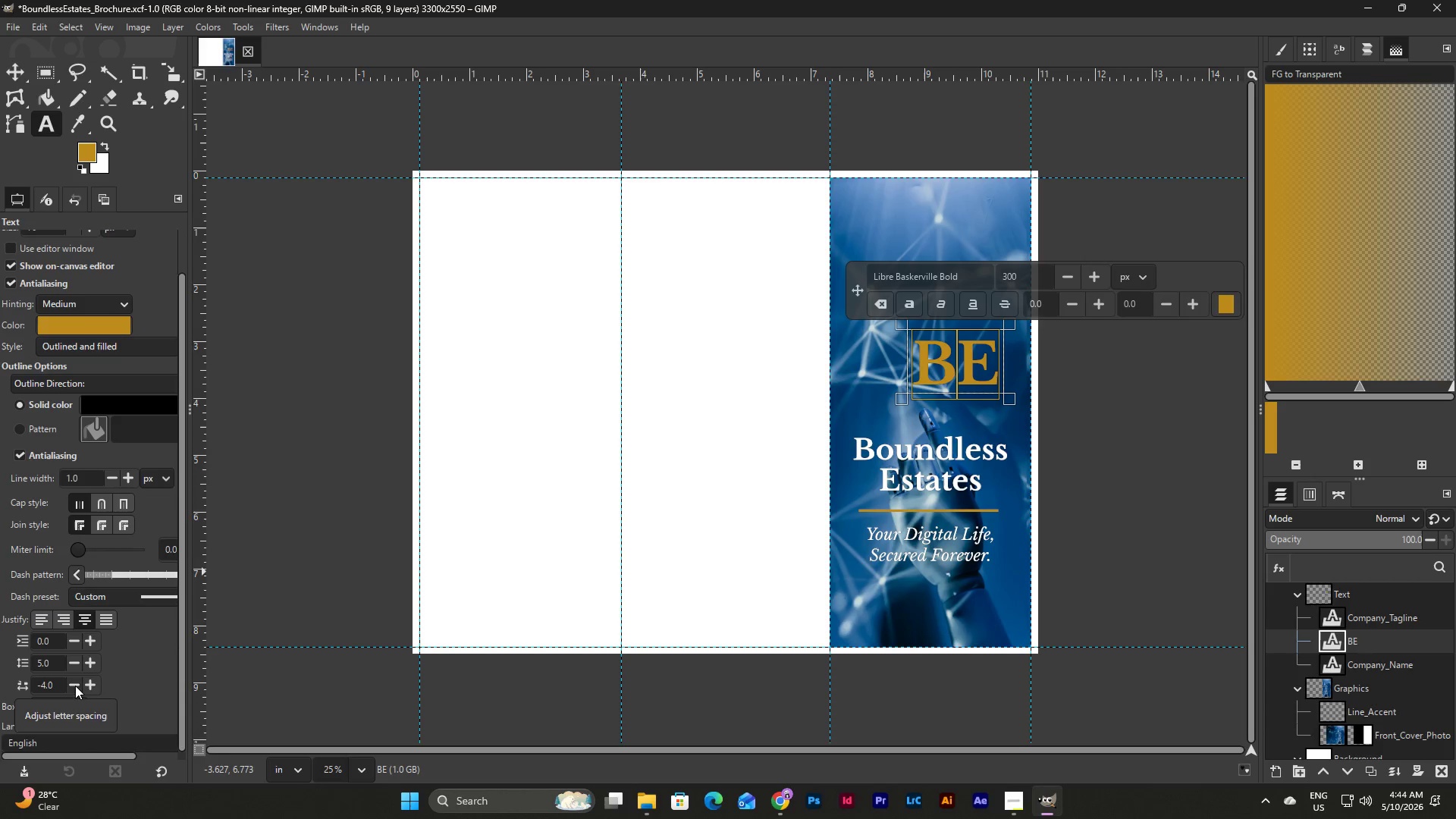 
triple_click([75, 686])
 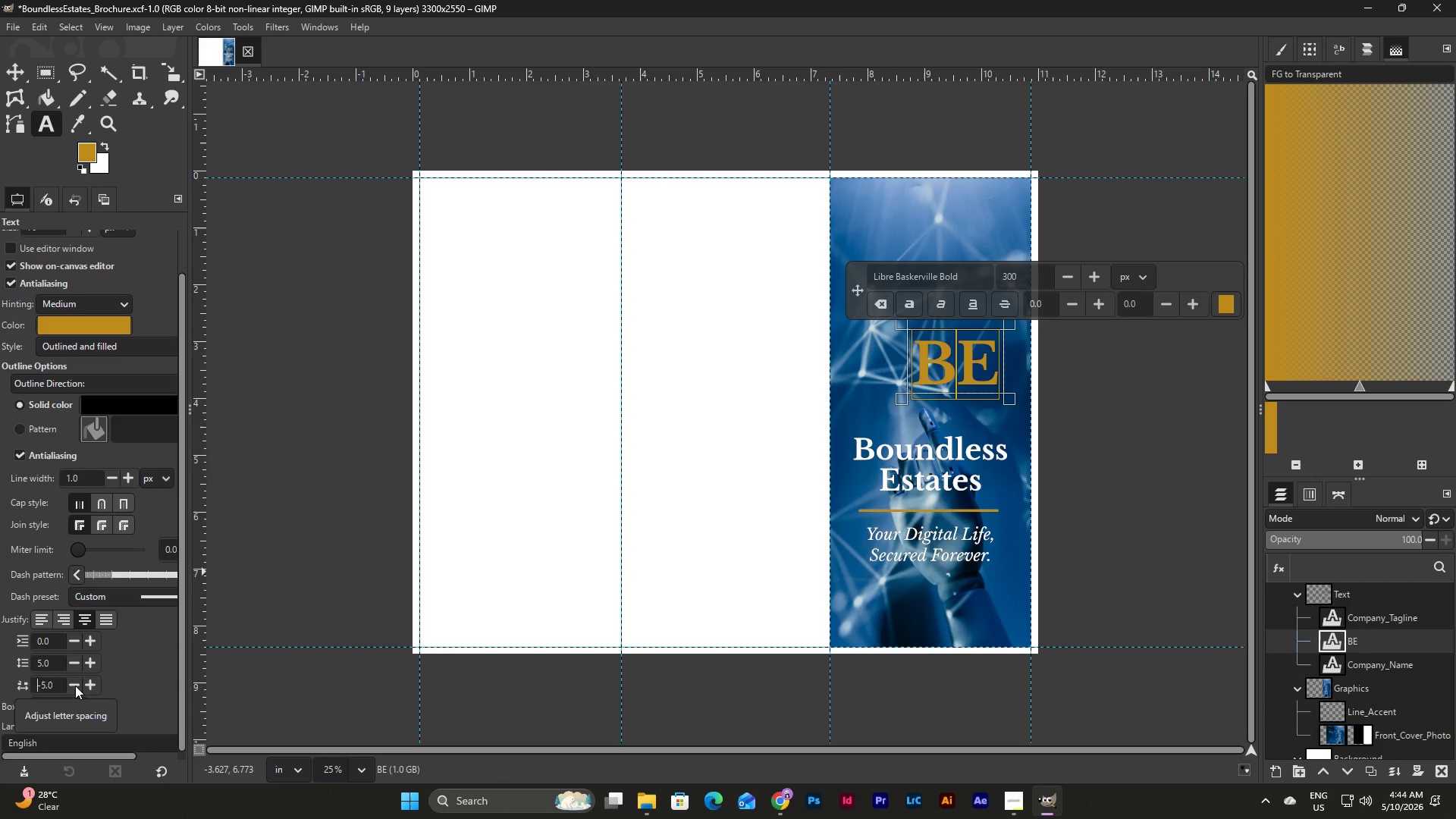 
triple_click([75, 686])
 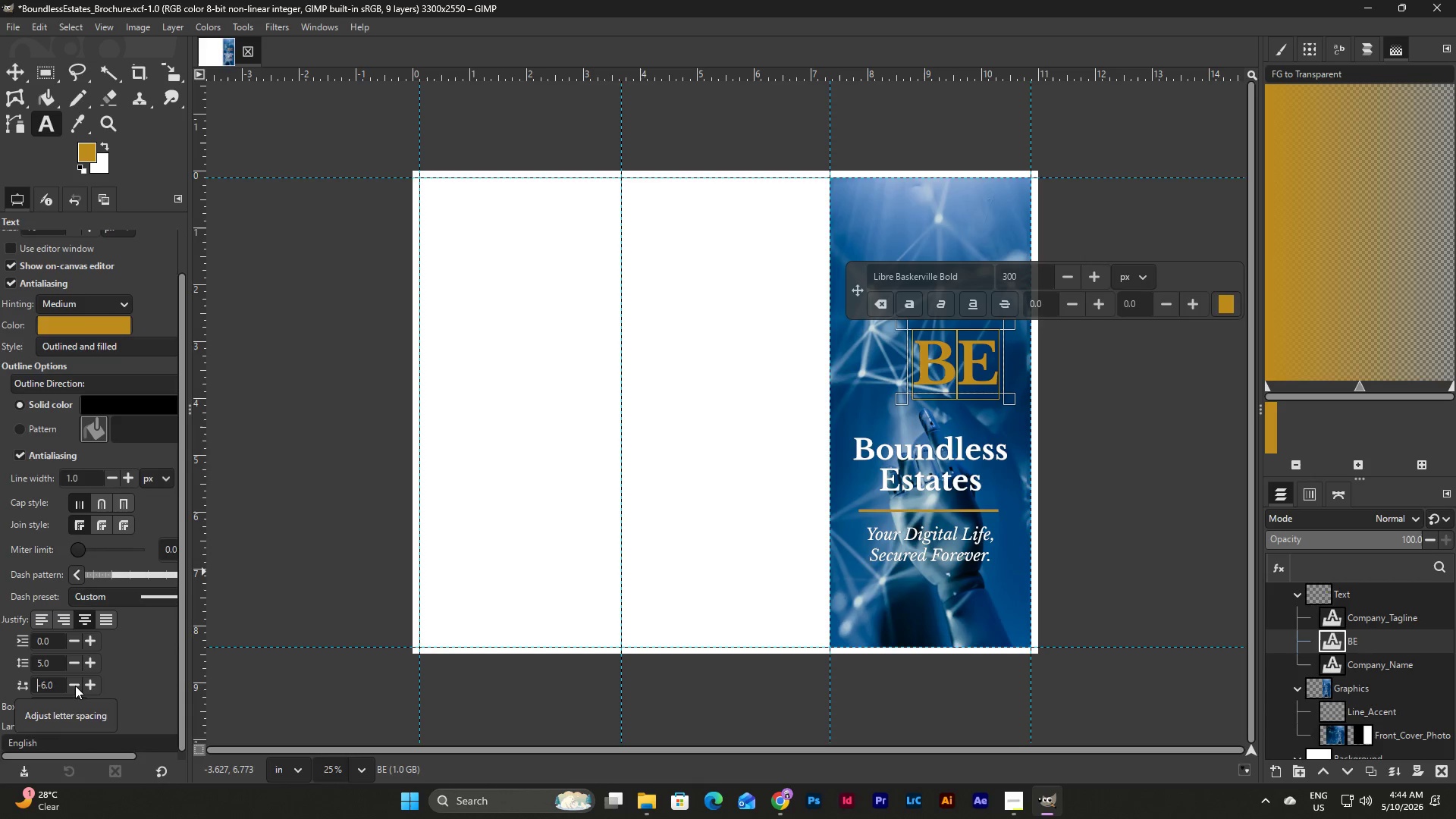 
triple_click([75, 686])
 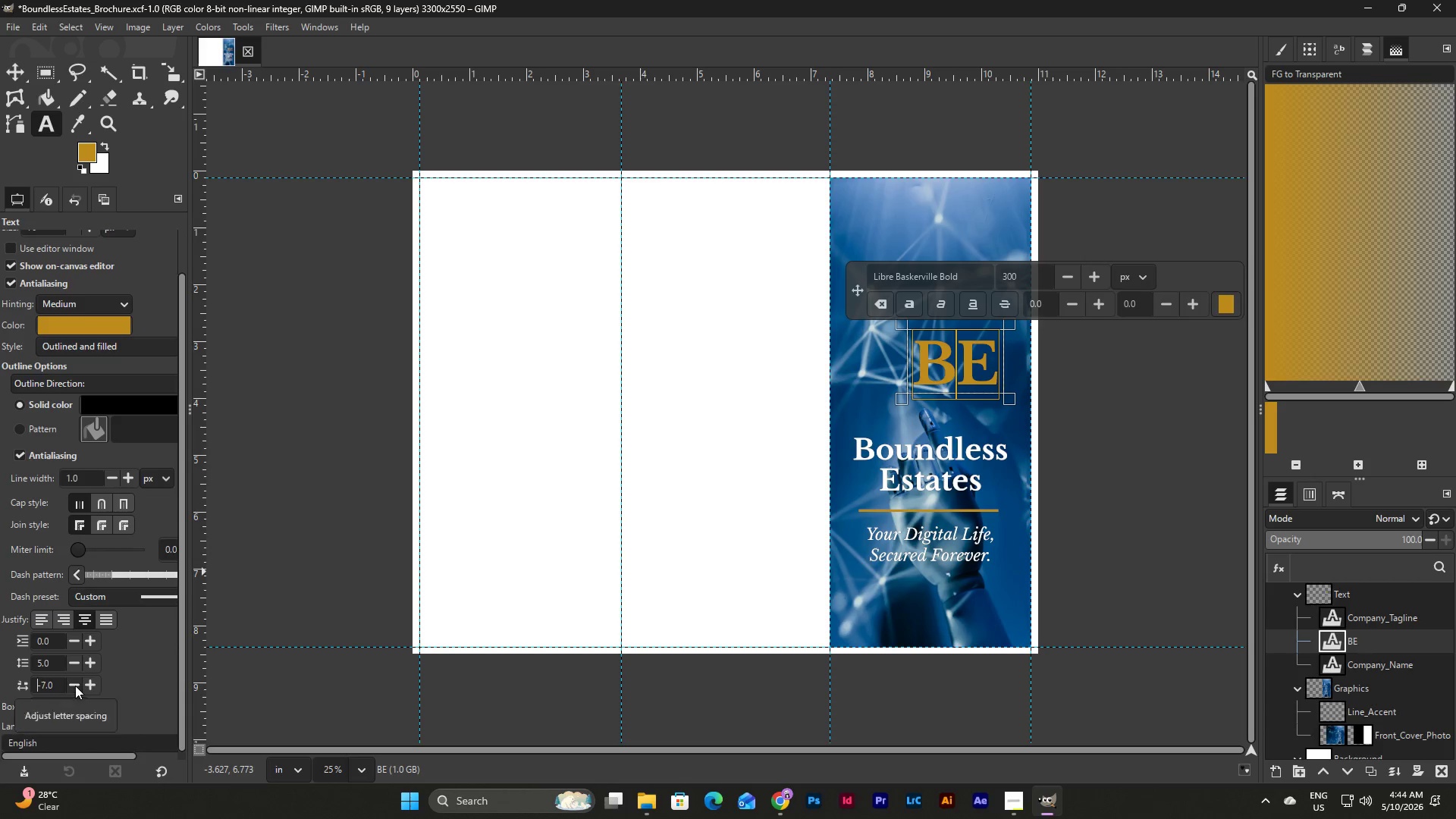 
triple_click([75, 686])
 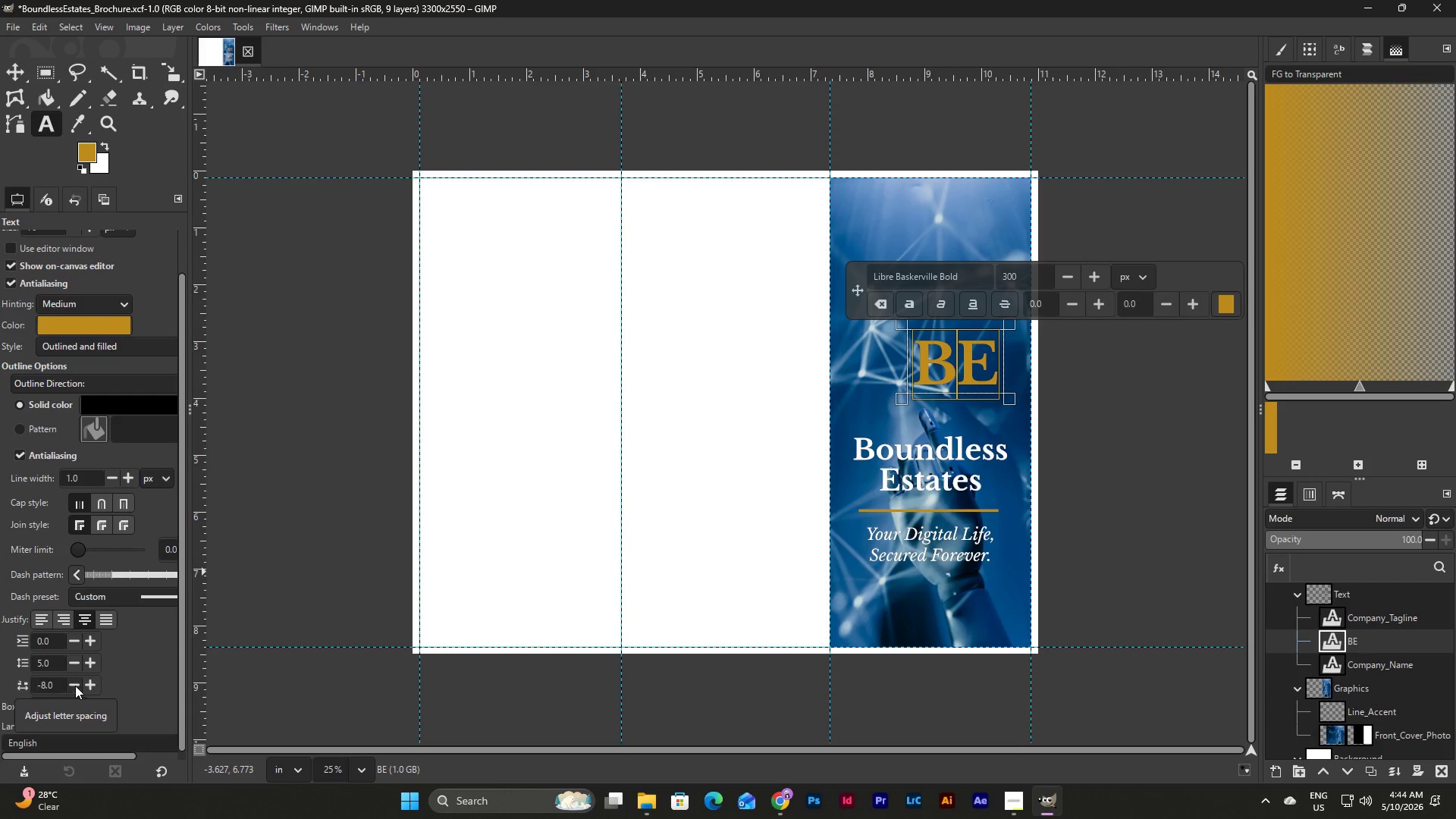 
triple_click([75, 686])
 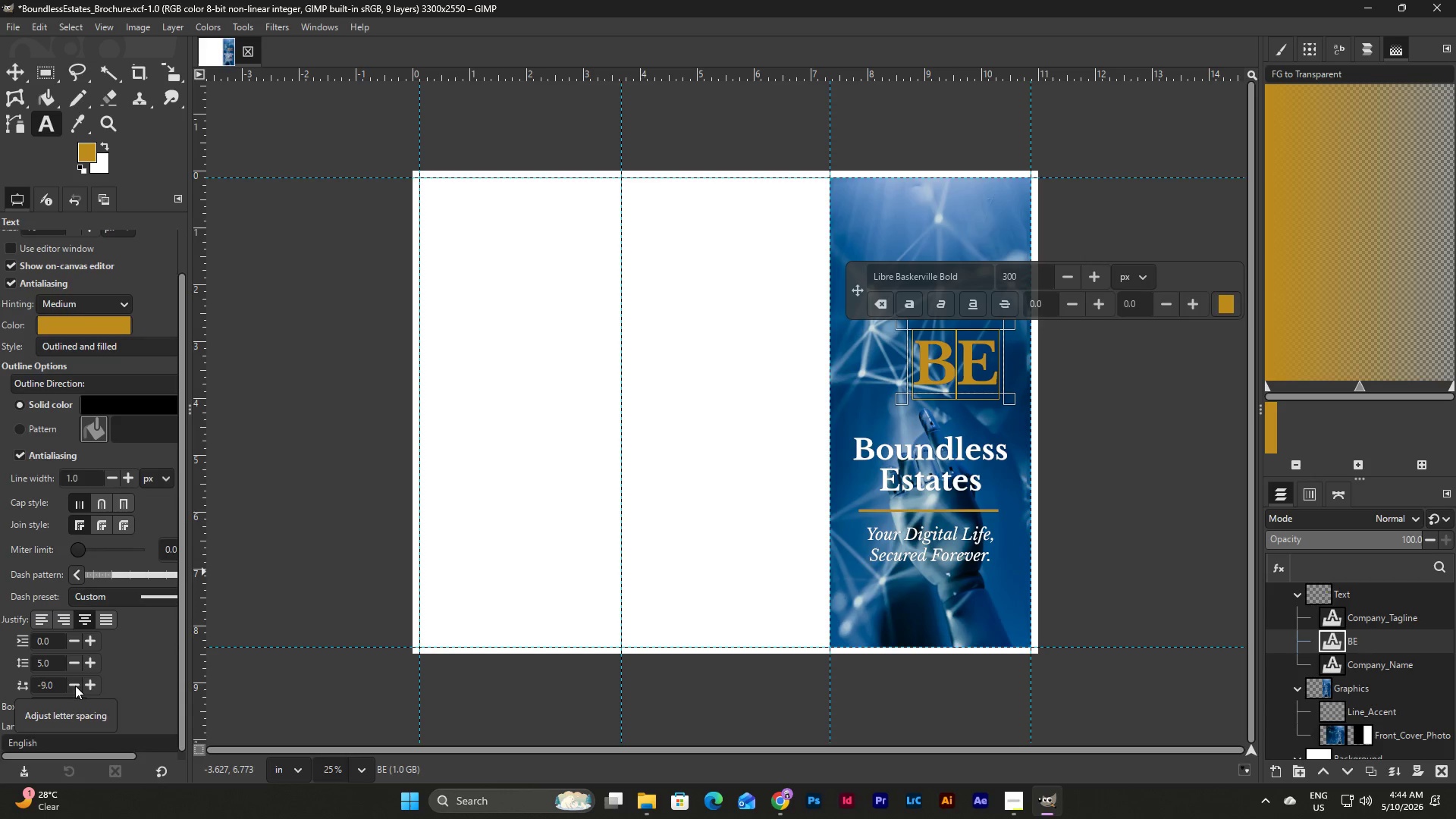 
triple_click([75, 686])
 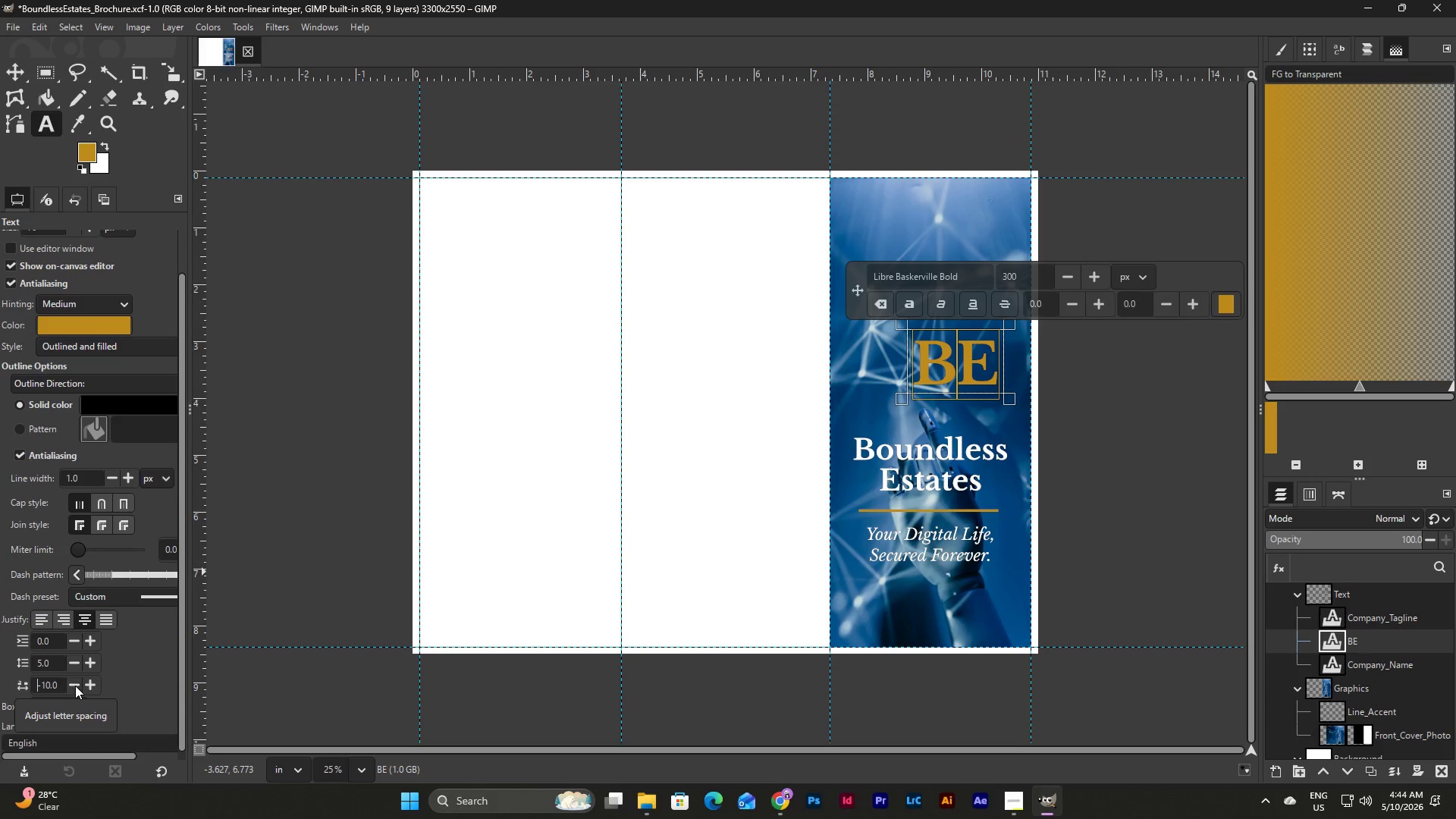 
triple_click([75, 686])
 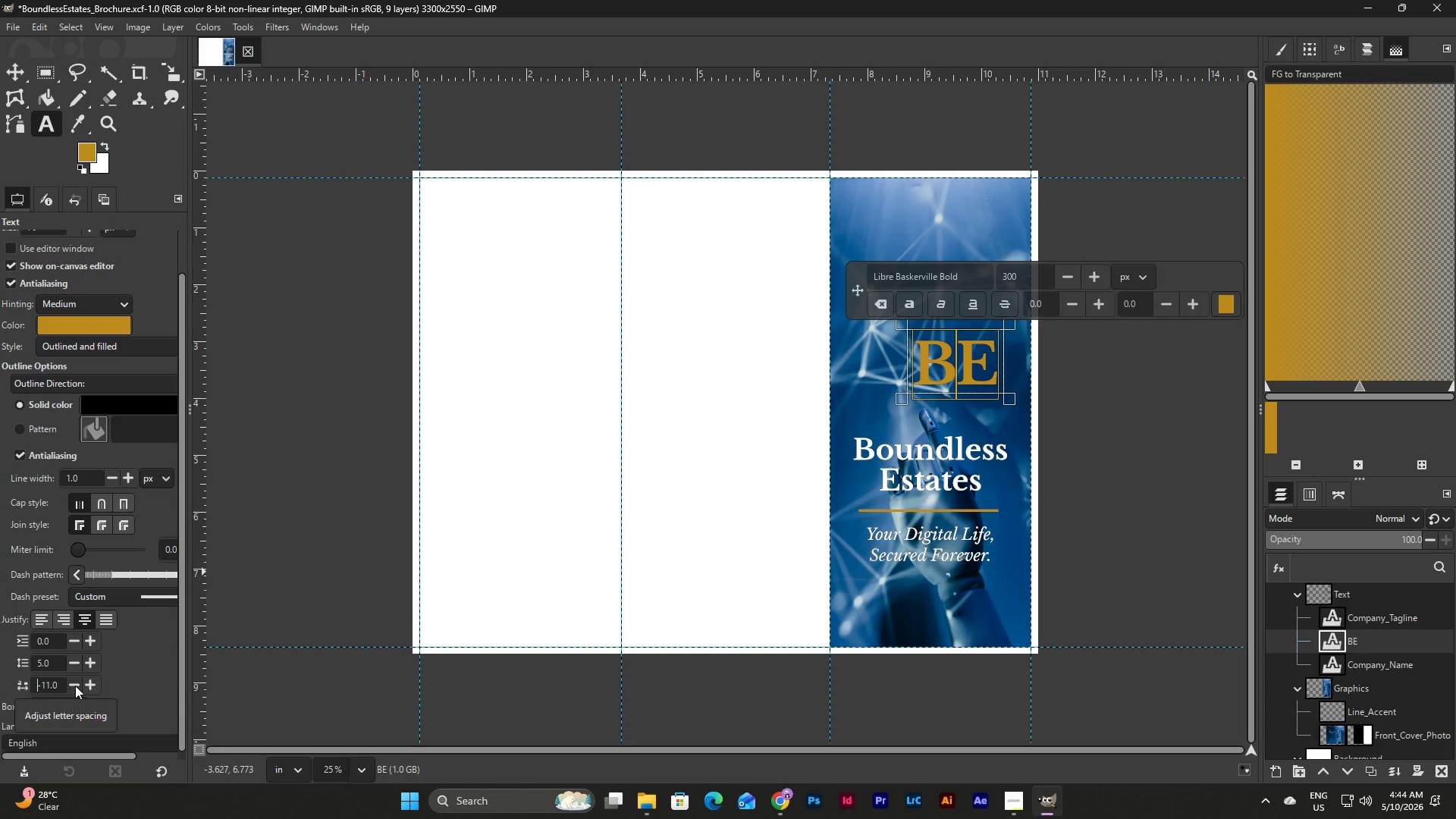 
triple_click([75, 686])
 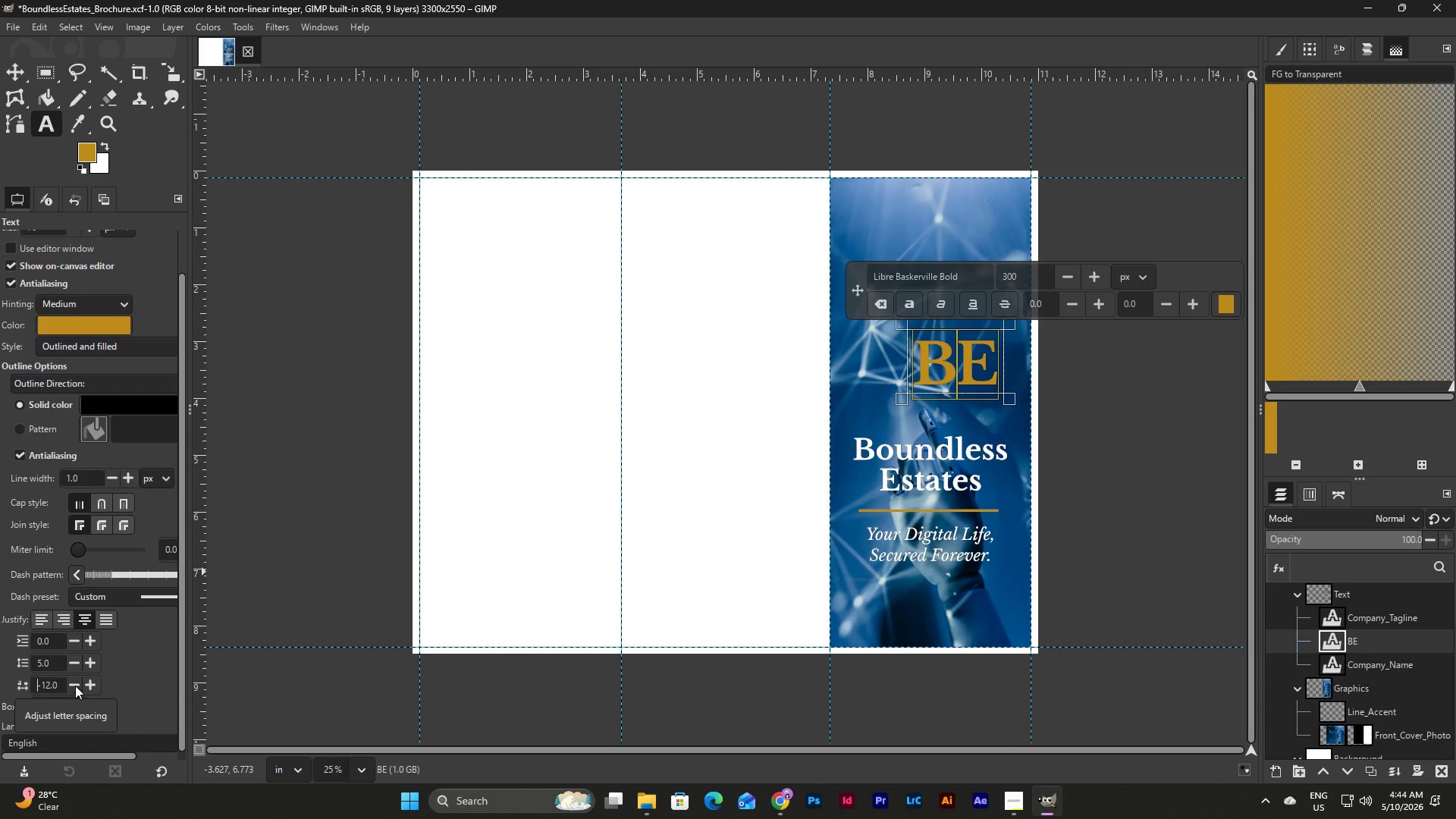 
triple_click([75, 686])
 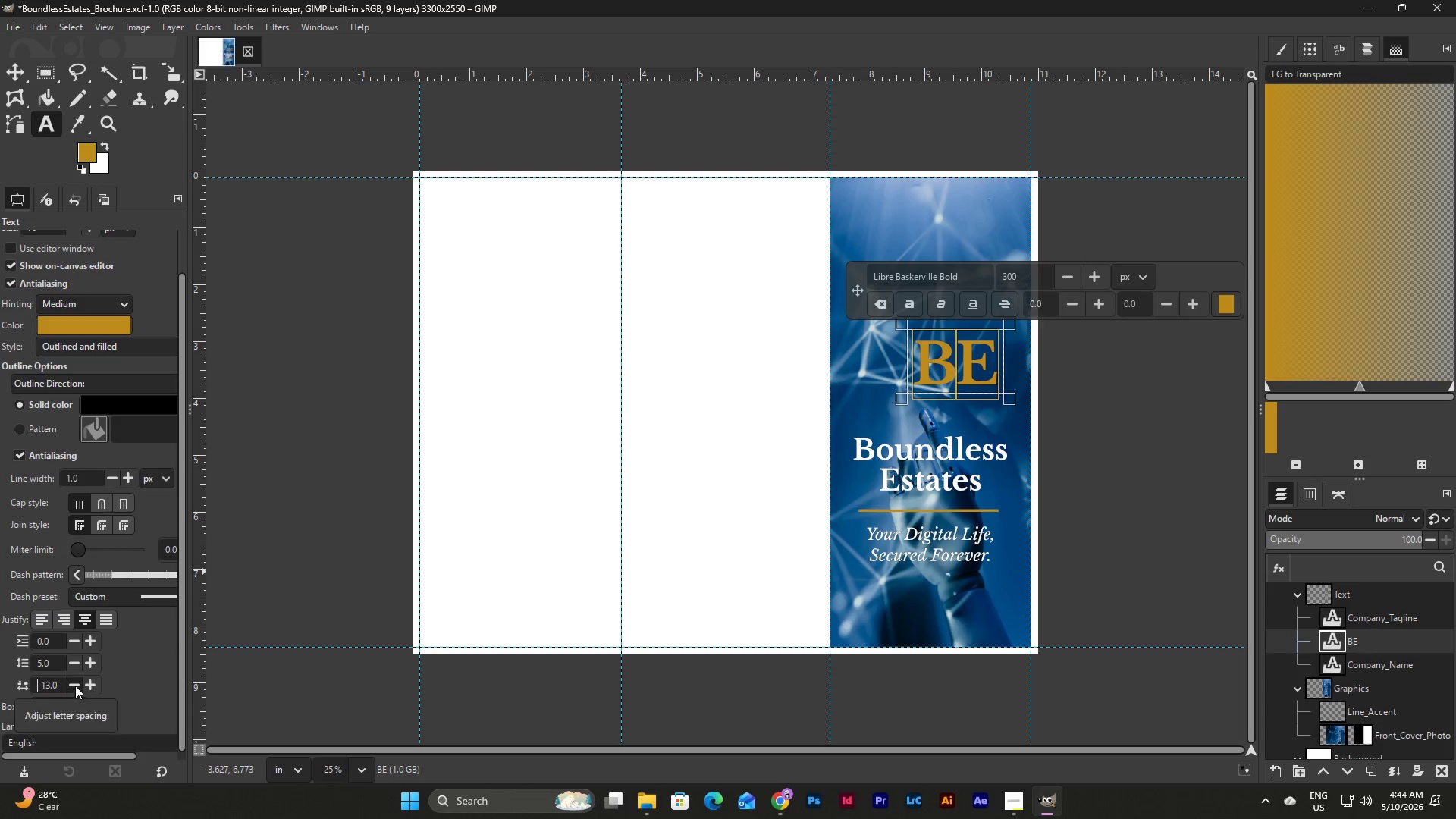 
triple_click([75, 686])
 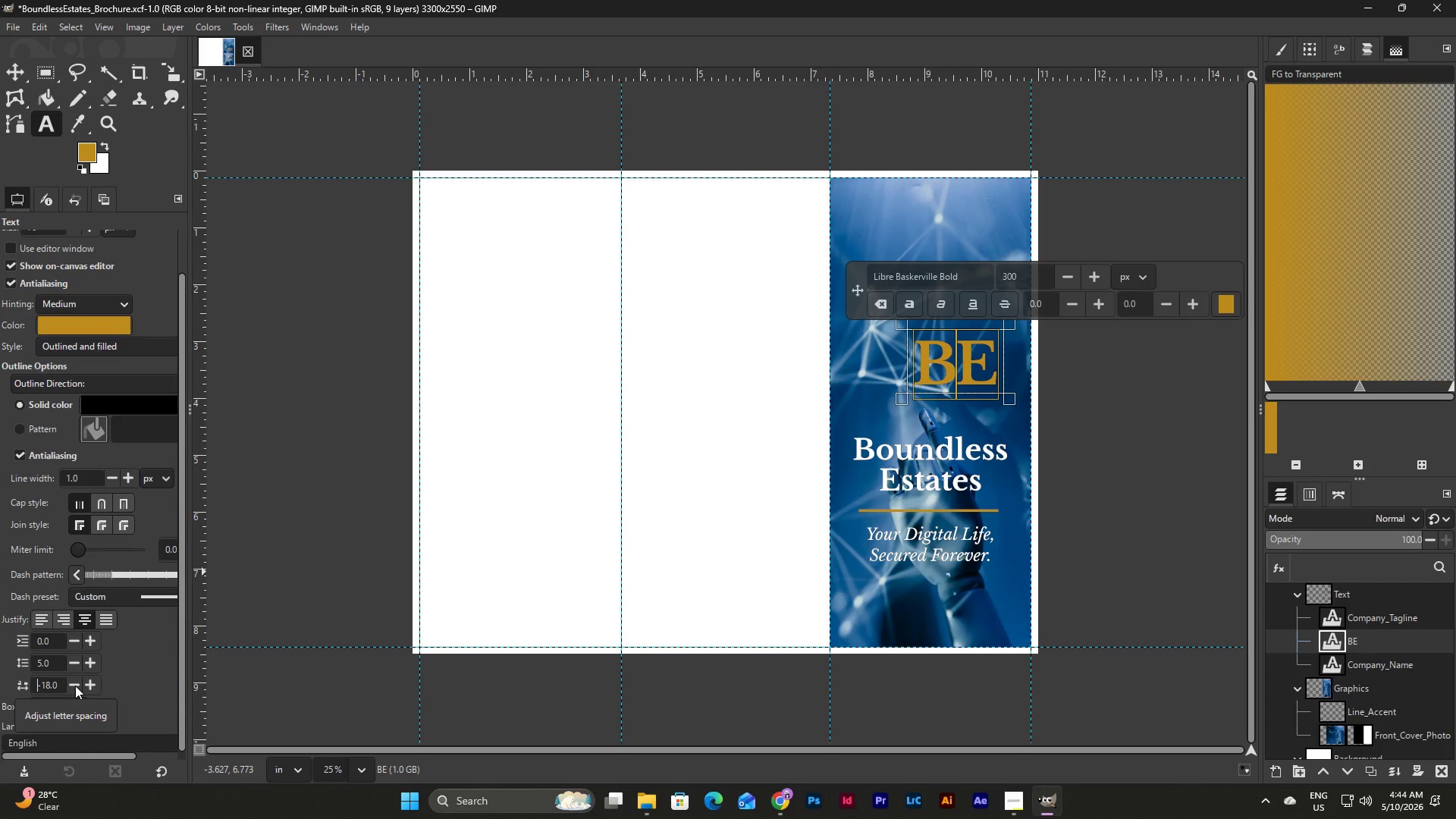 
triple_click([75, 686])
 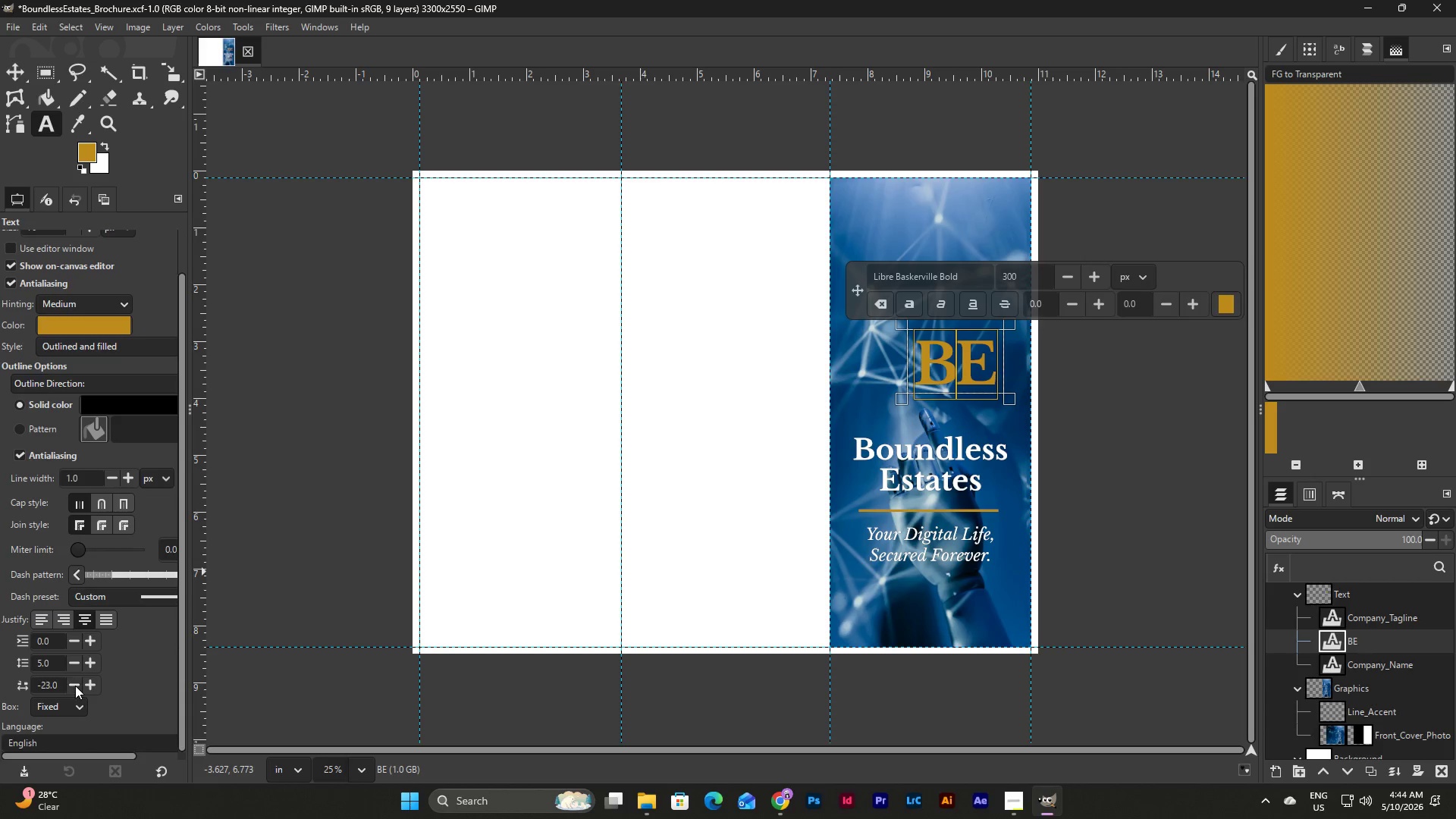 
double_click([75, 686])
 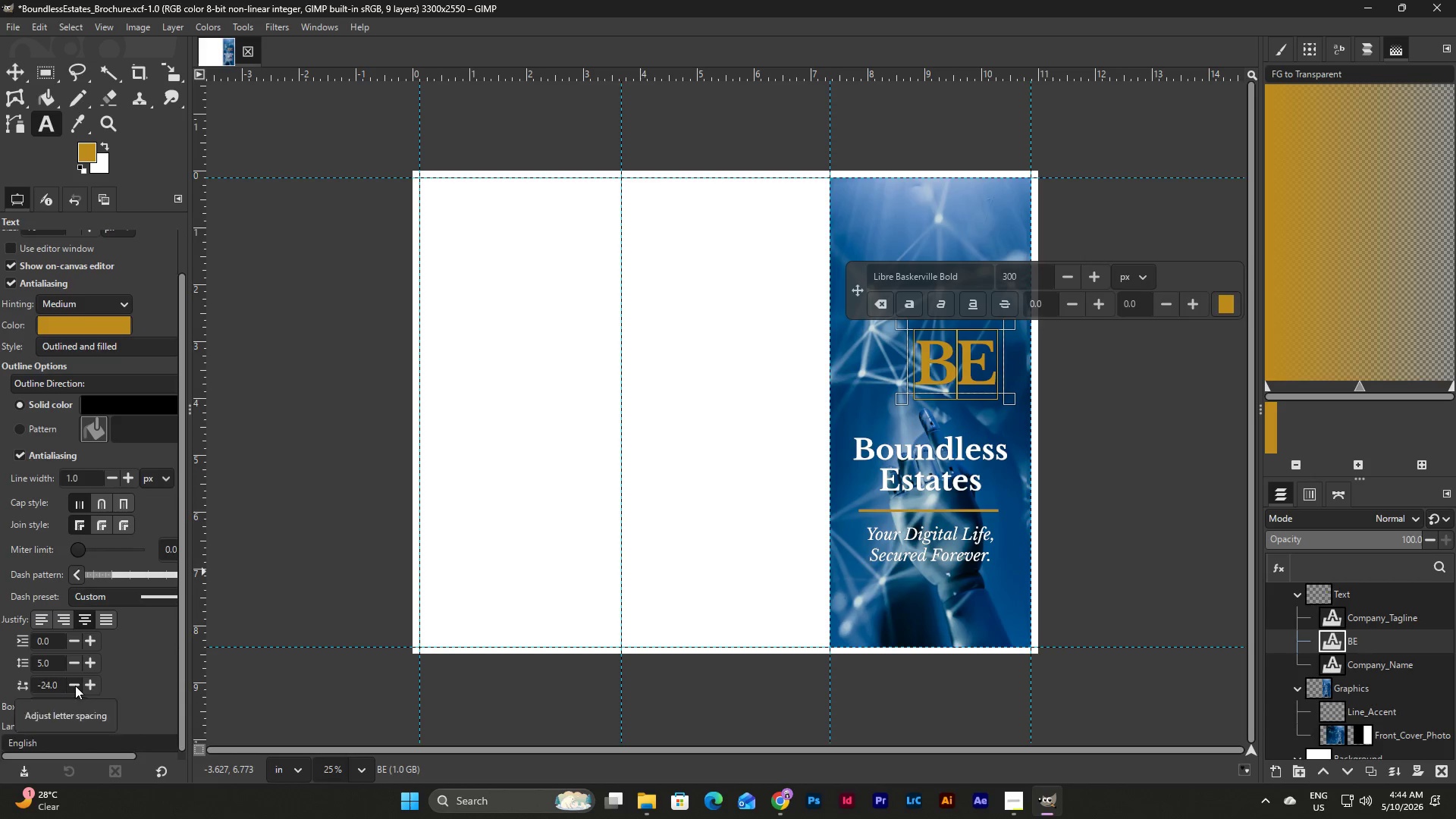 
triple_click([75, 686])
 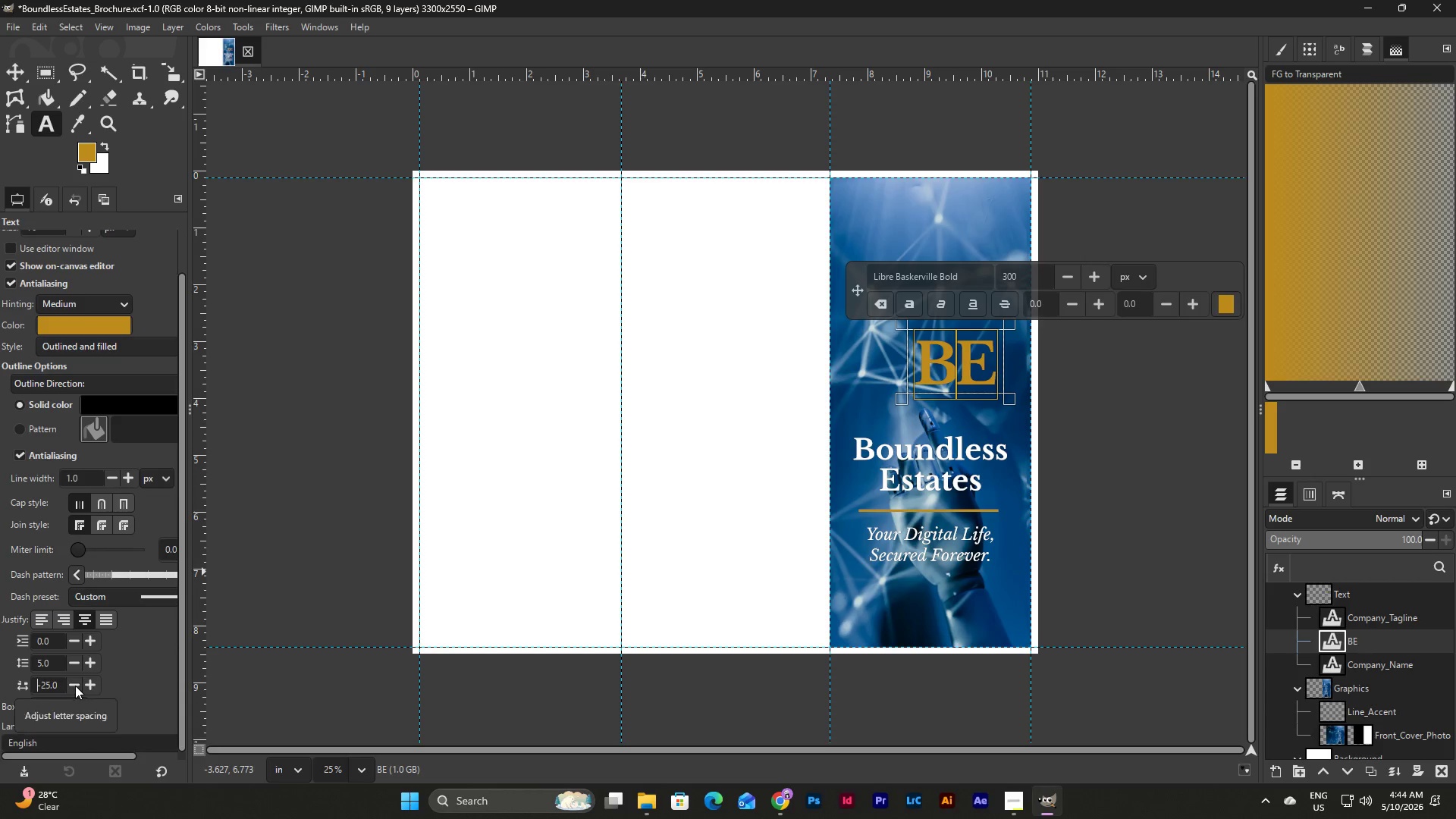 
triple_click([75, 686])
 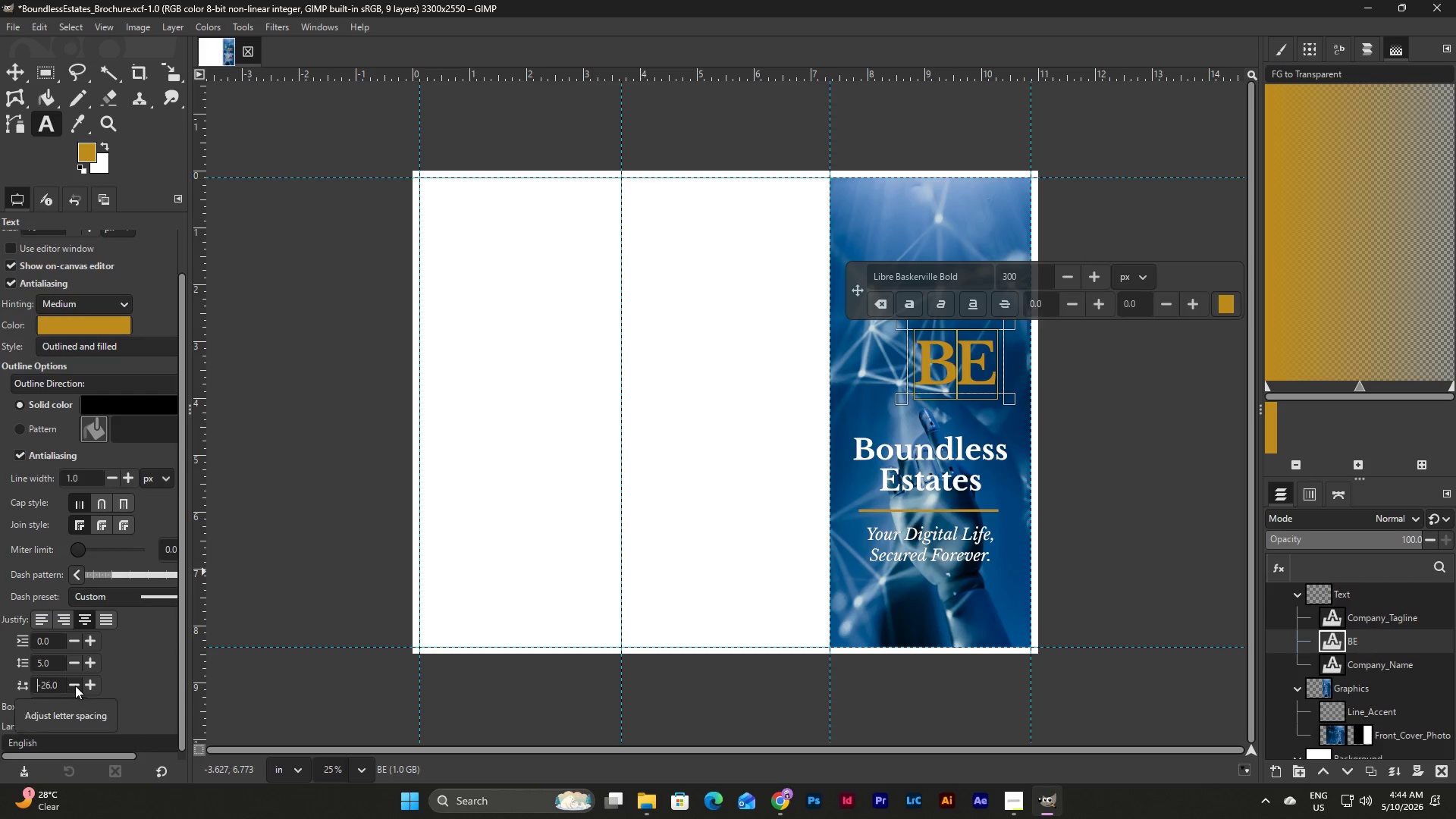 
triple_click([75, 686])
 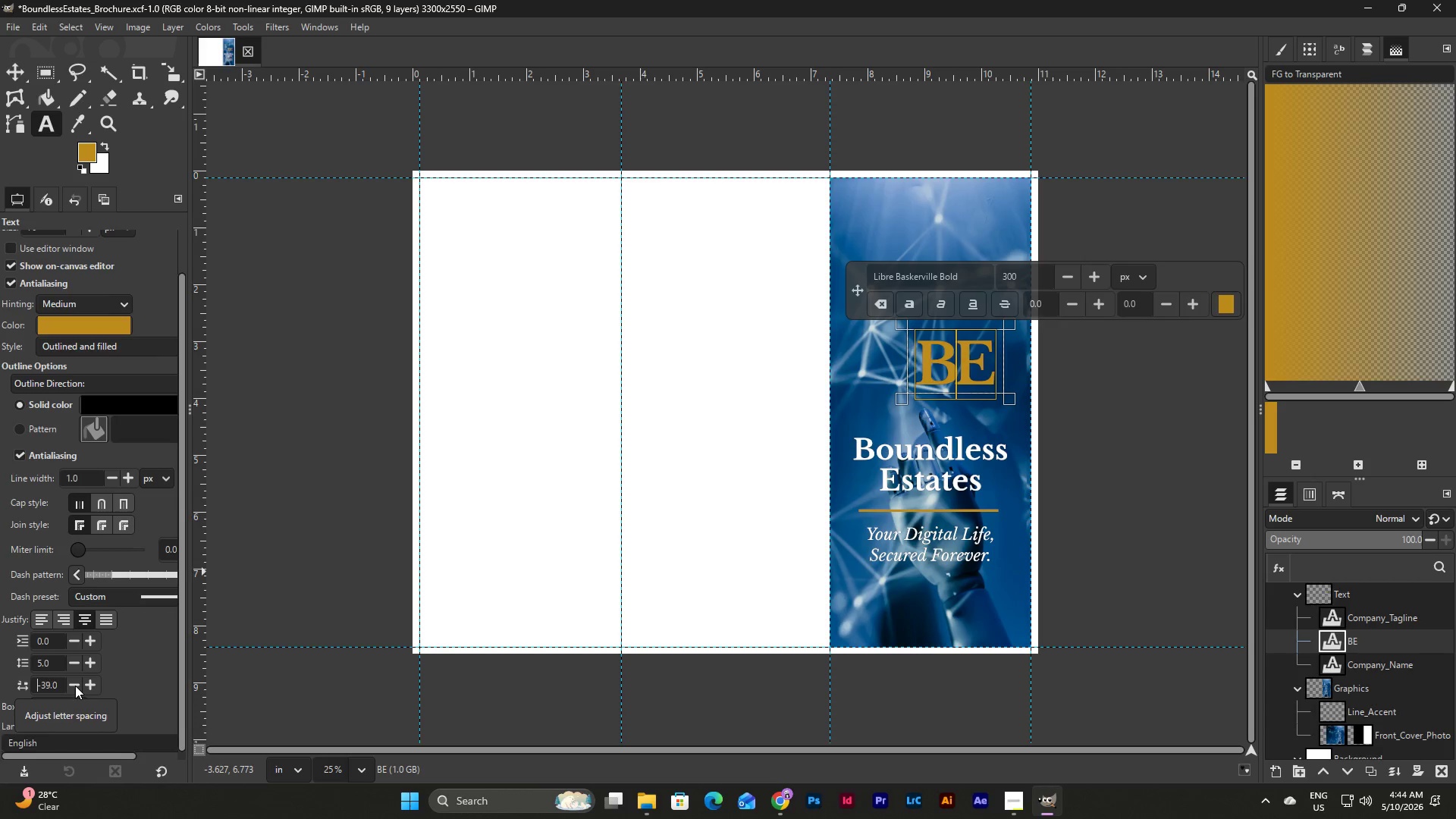 
triple_click([75, 686])
 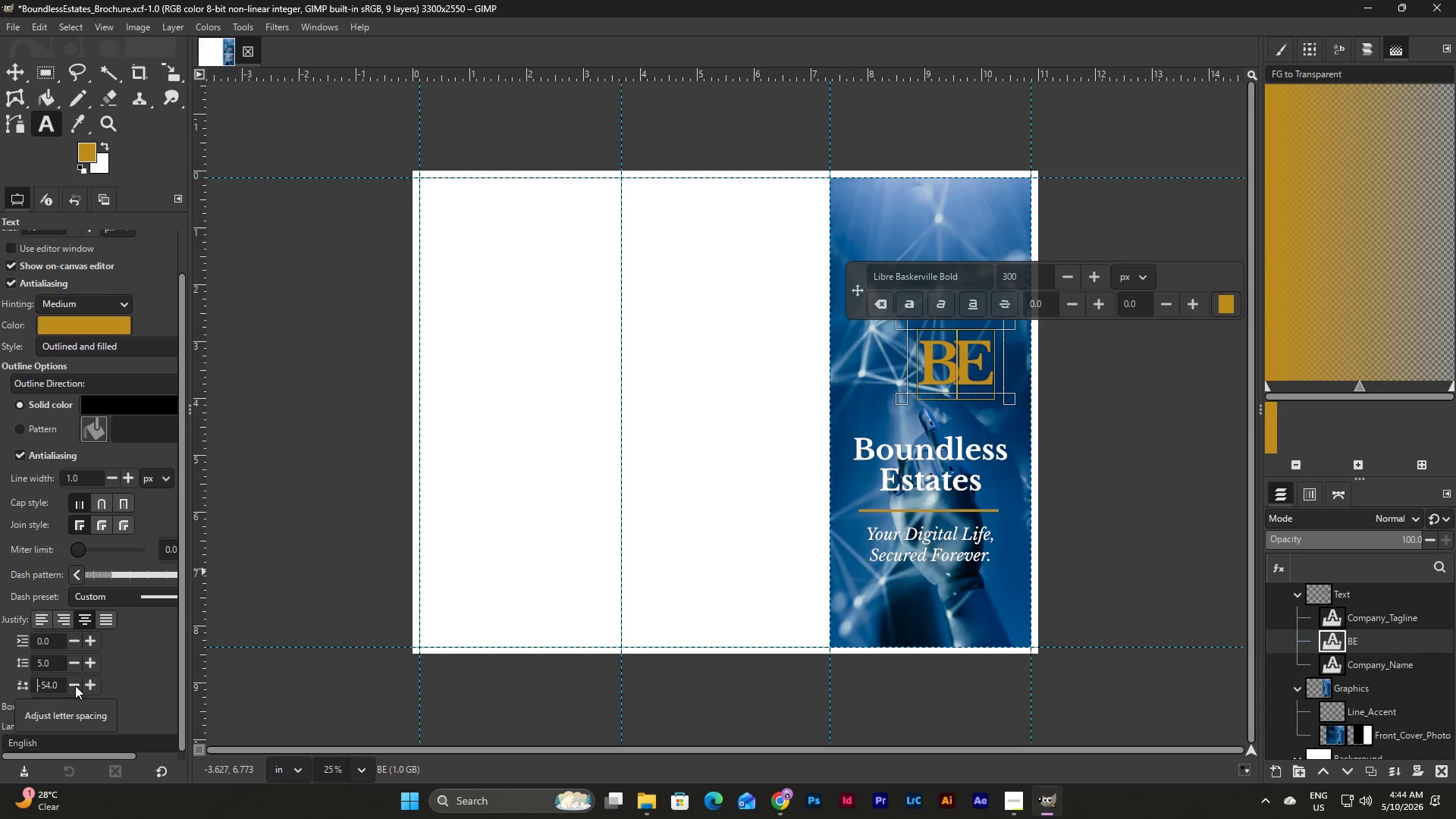 
double_click([75, 686])
 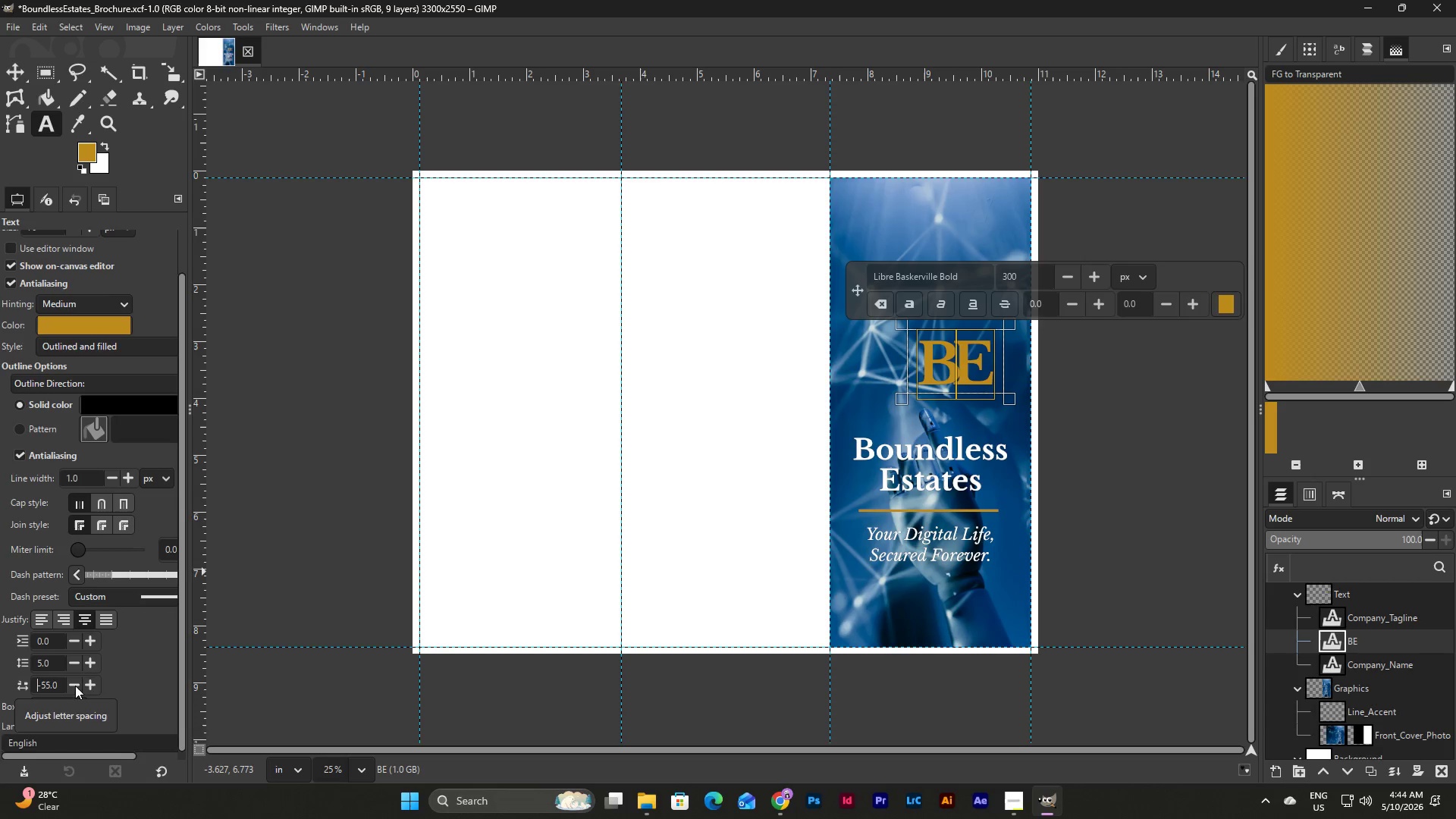 
triple_click([75, 686])
 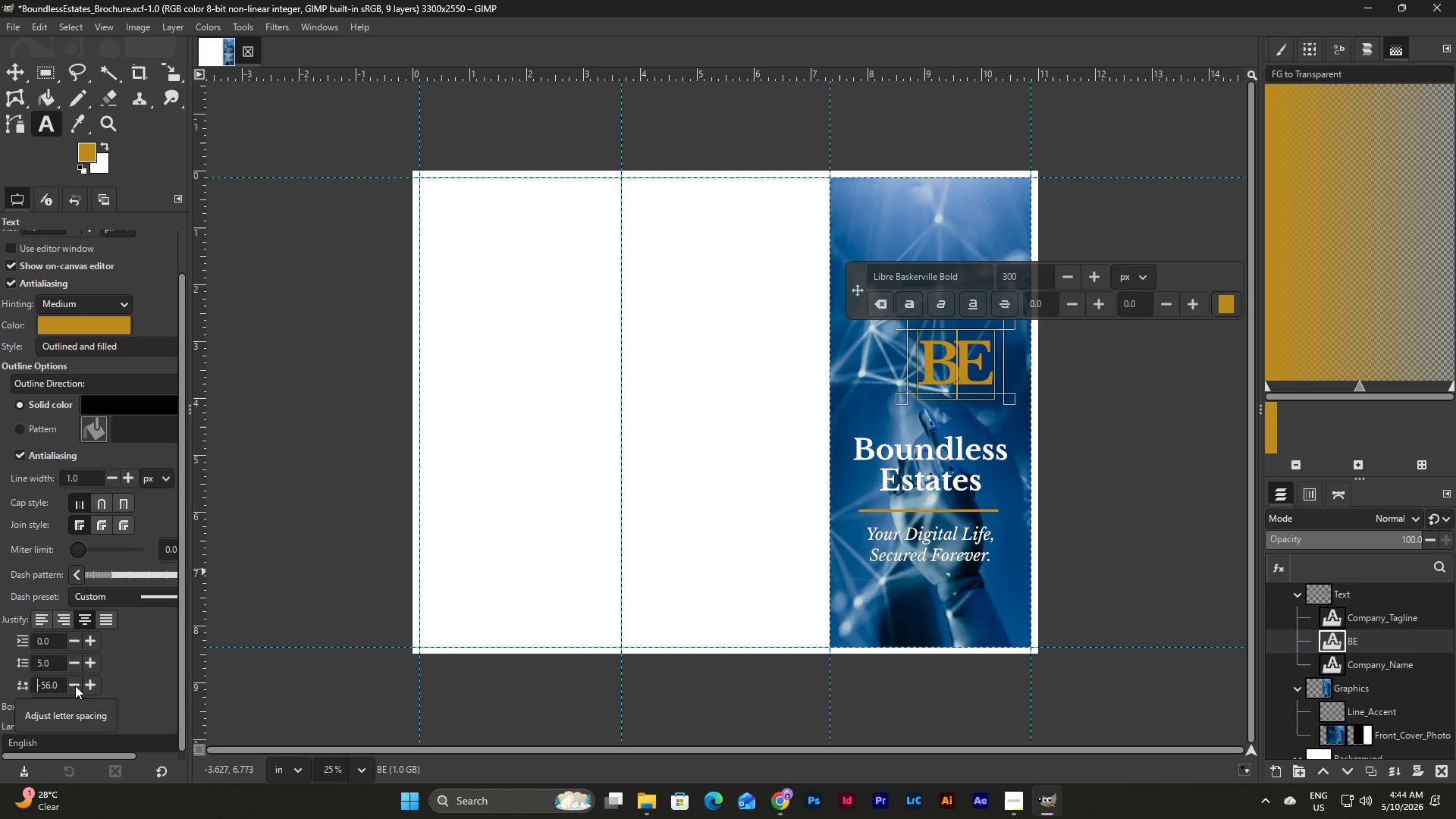 
triple_click([75, 686])
 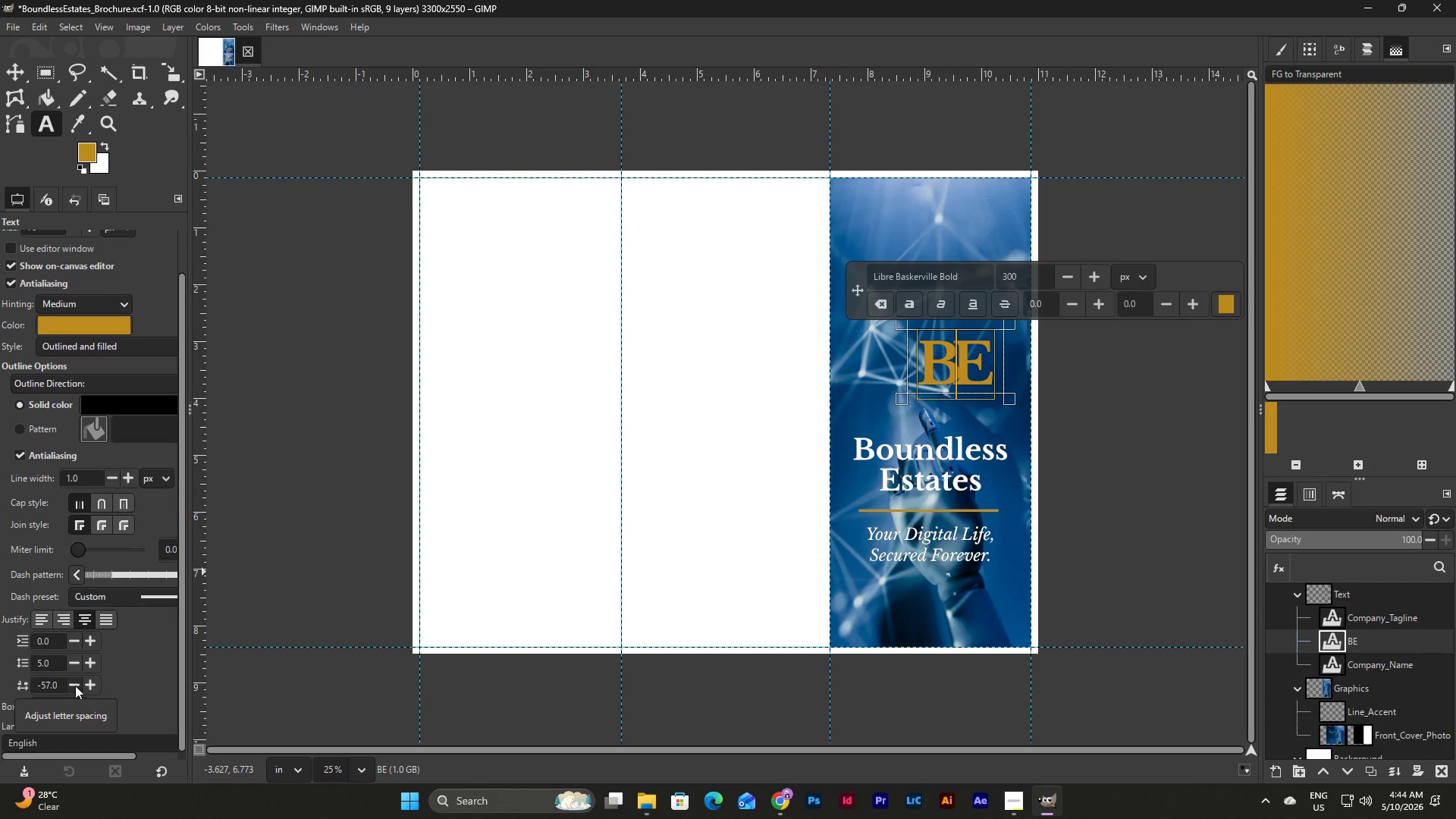 
triple_click([75, 686])
 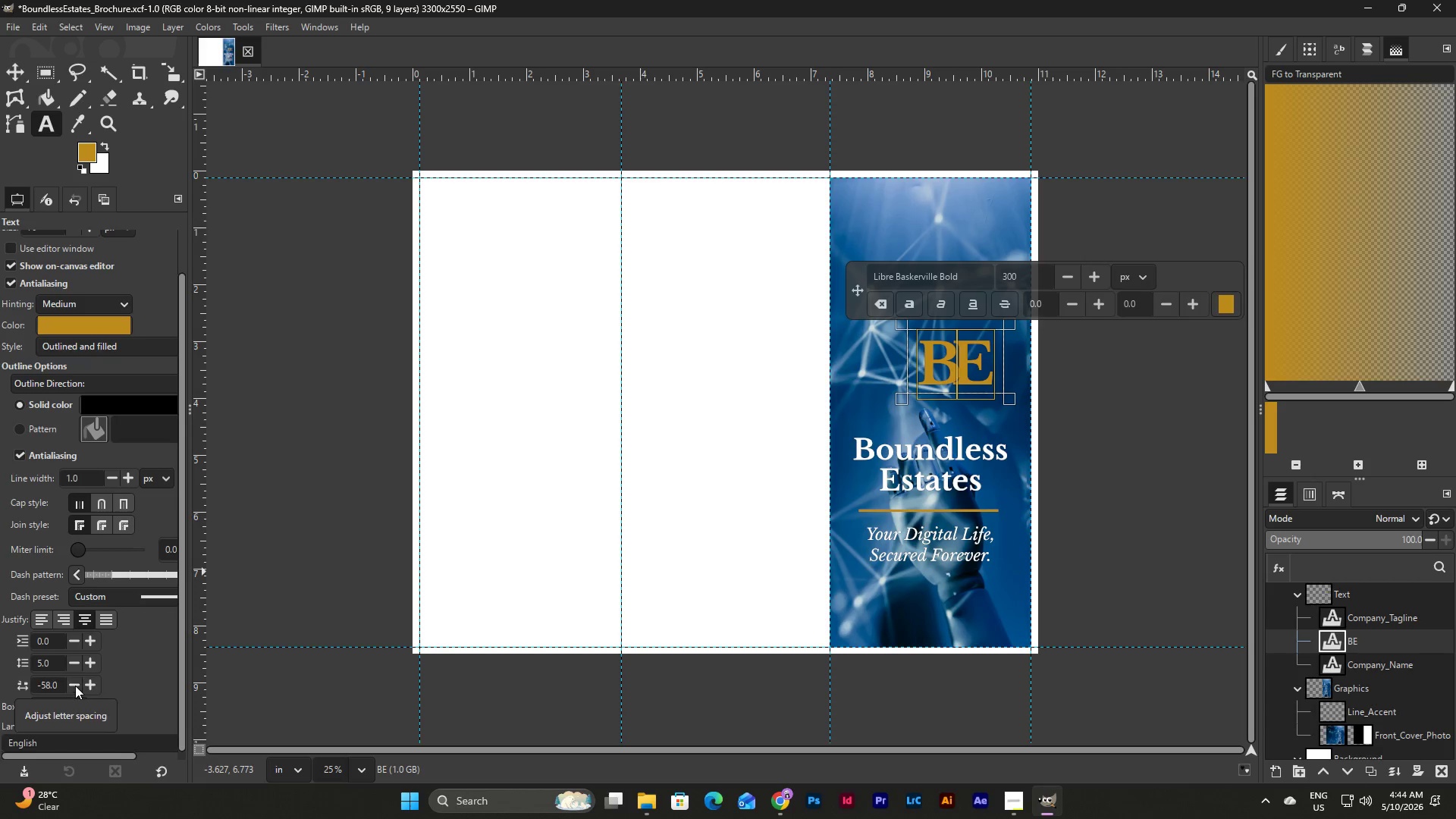 
triple_click([75, 686])
 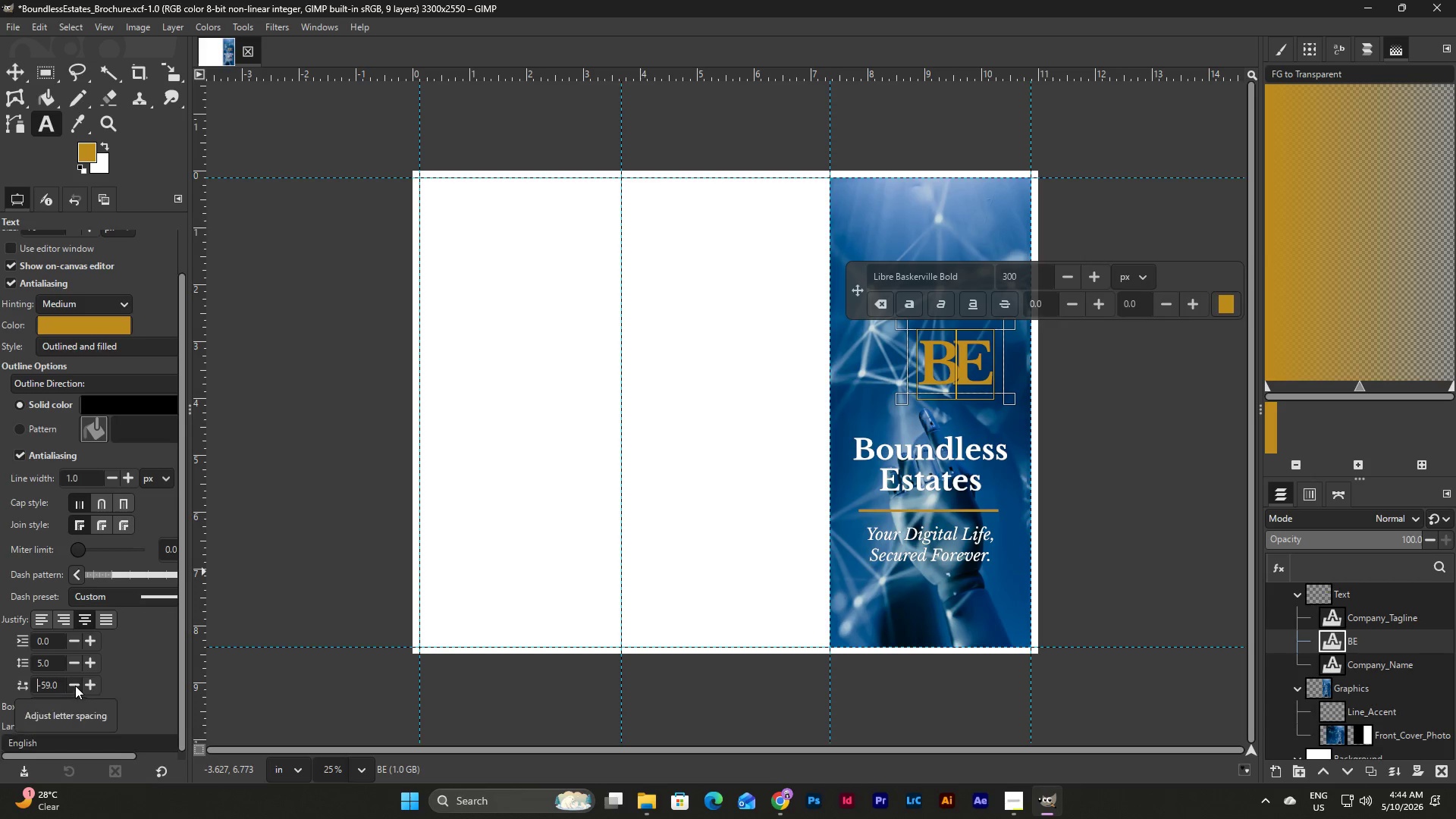 
triple_click([75, 686])
 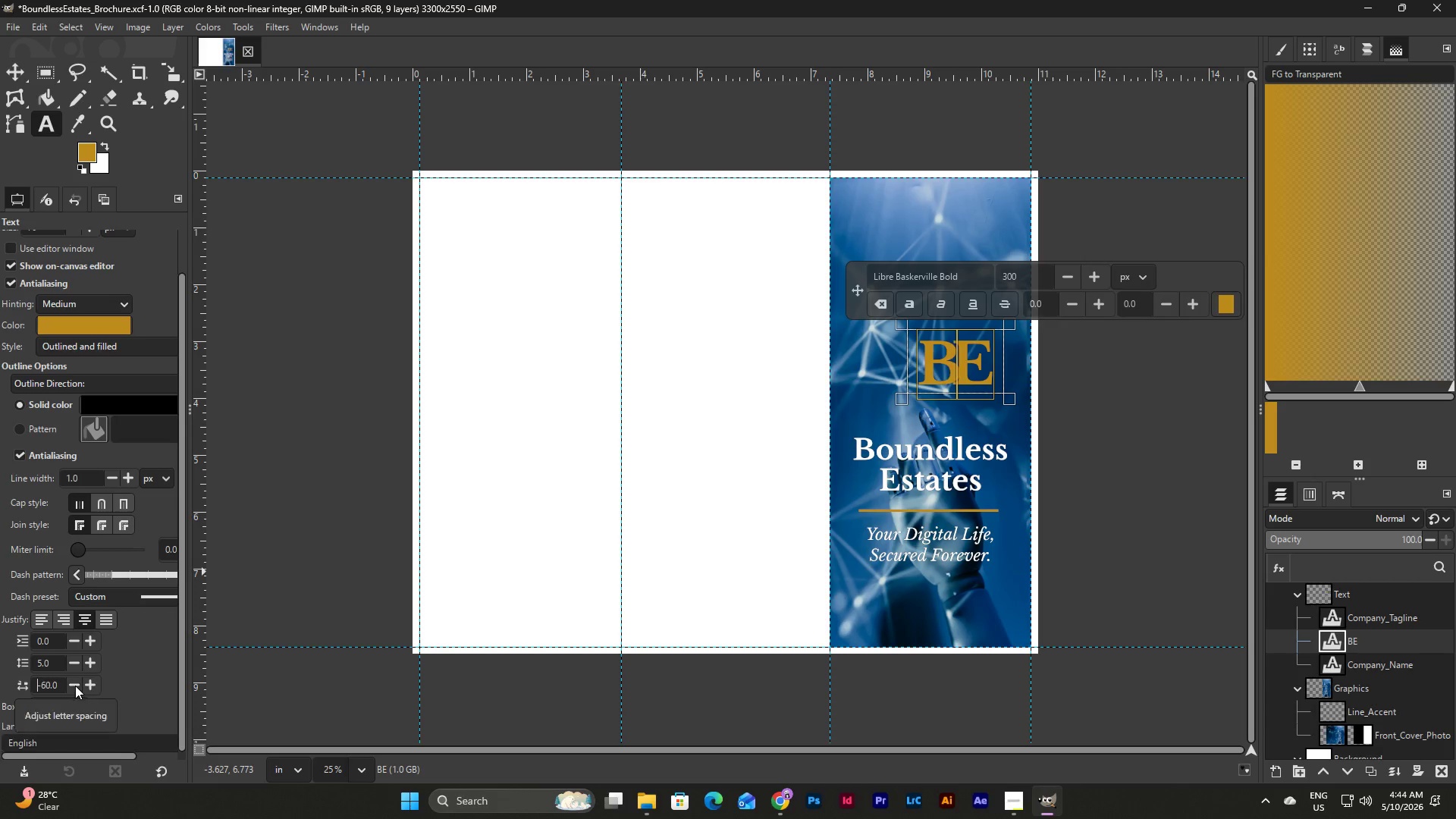 
triple_click([75, 686])
 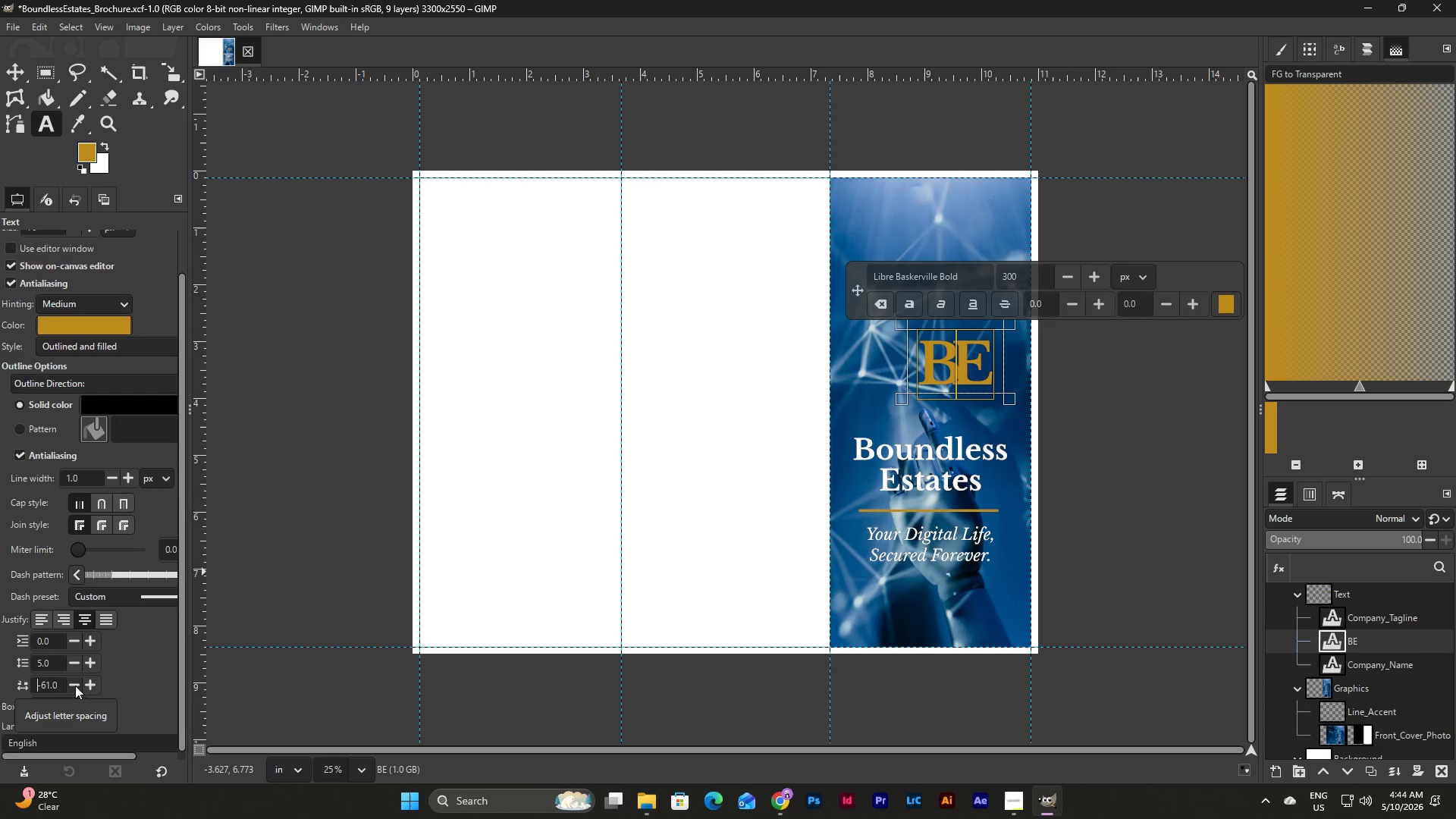 
triple_click([75, 686])
 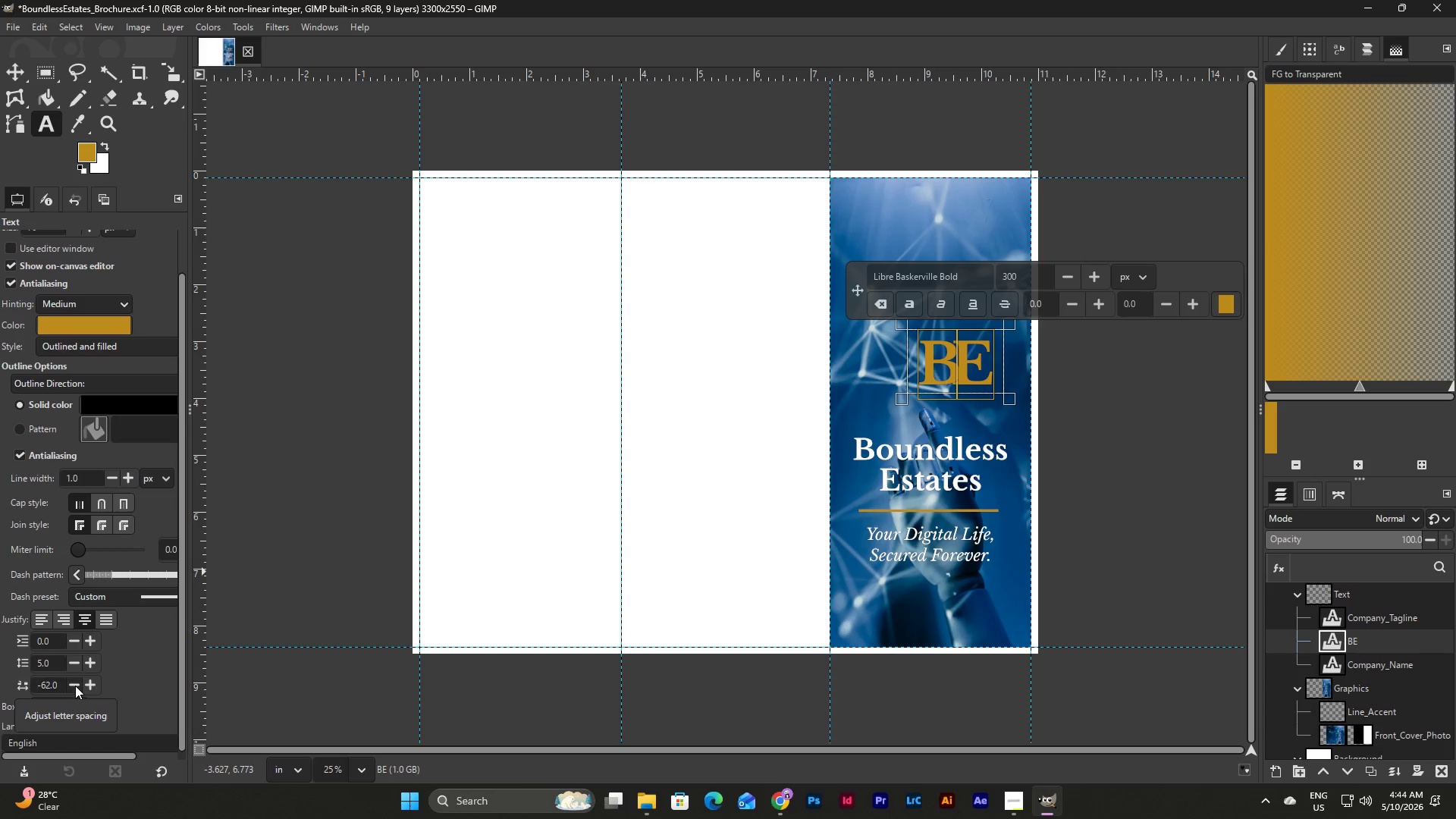 
triple_click([75, 686])
 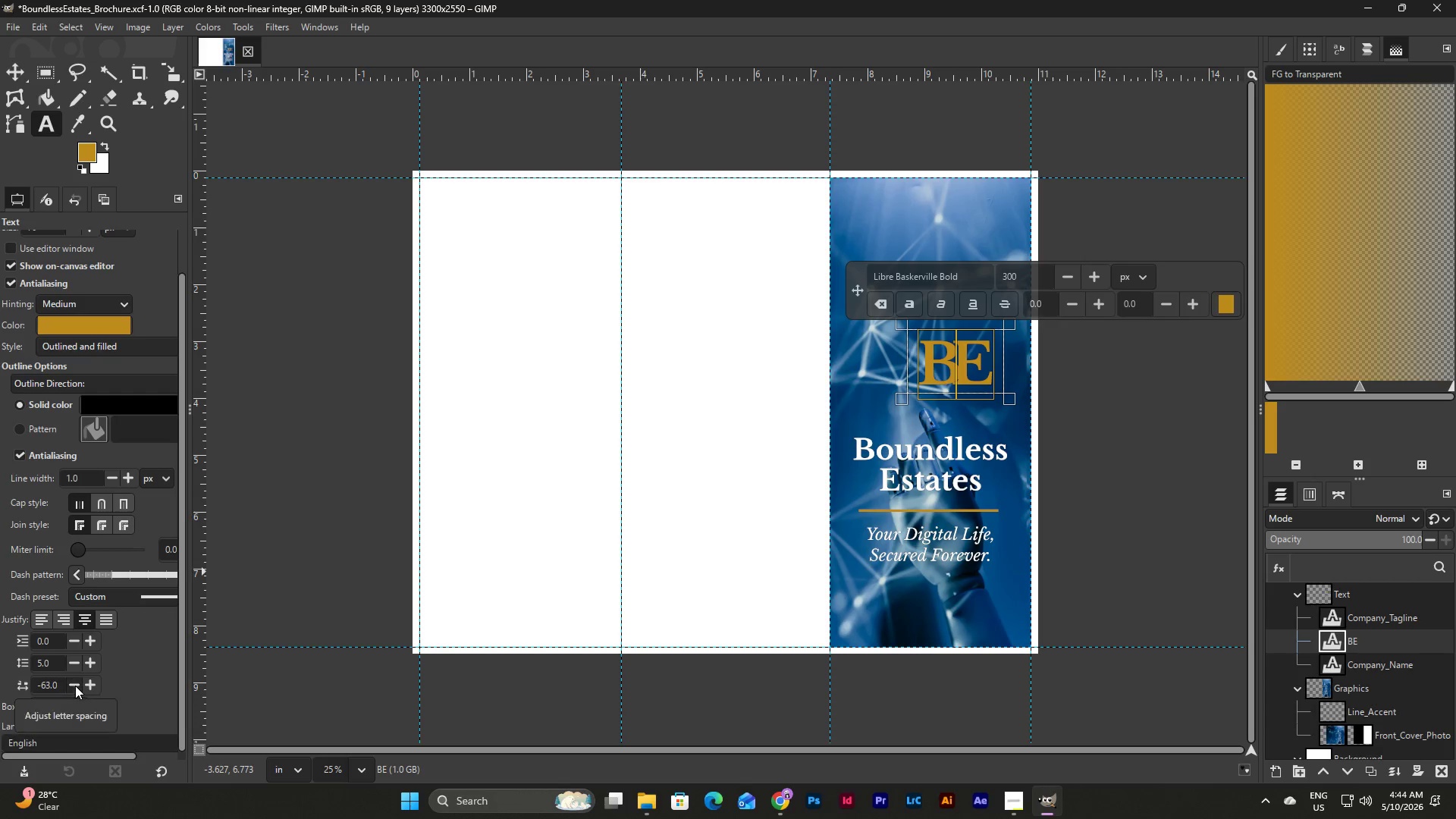 
triple_click([75, 686])
 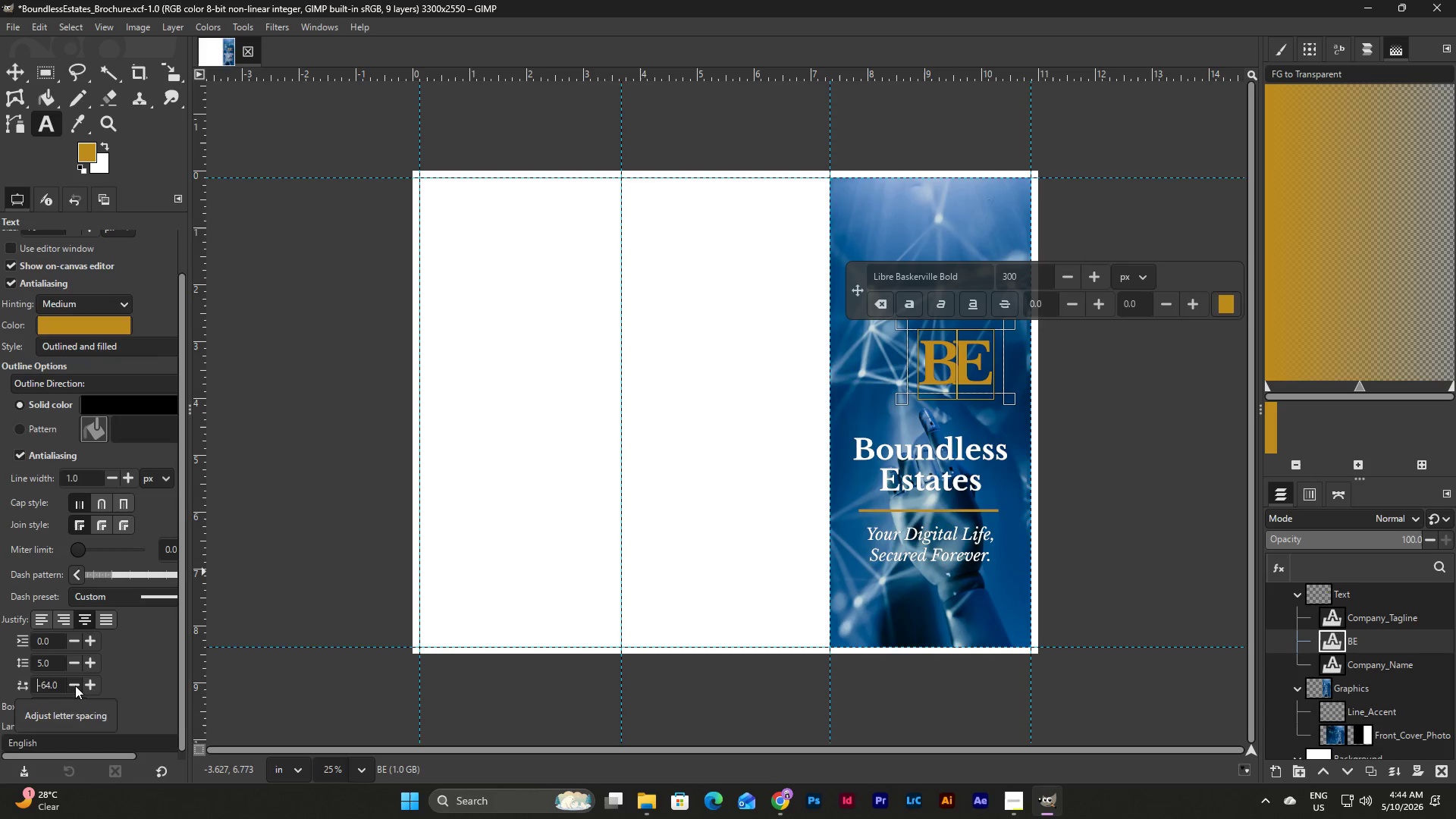 
triple_click([75, 686])
 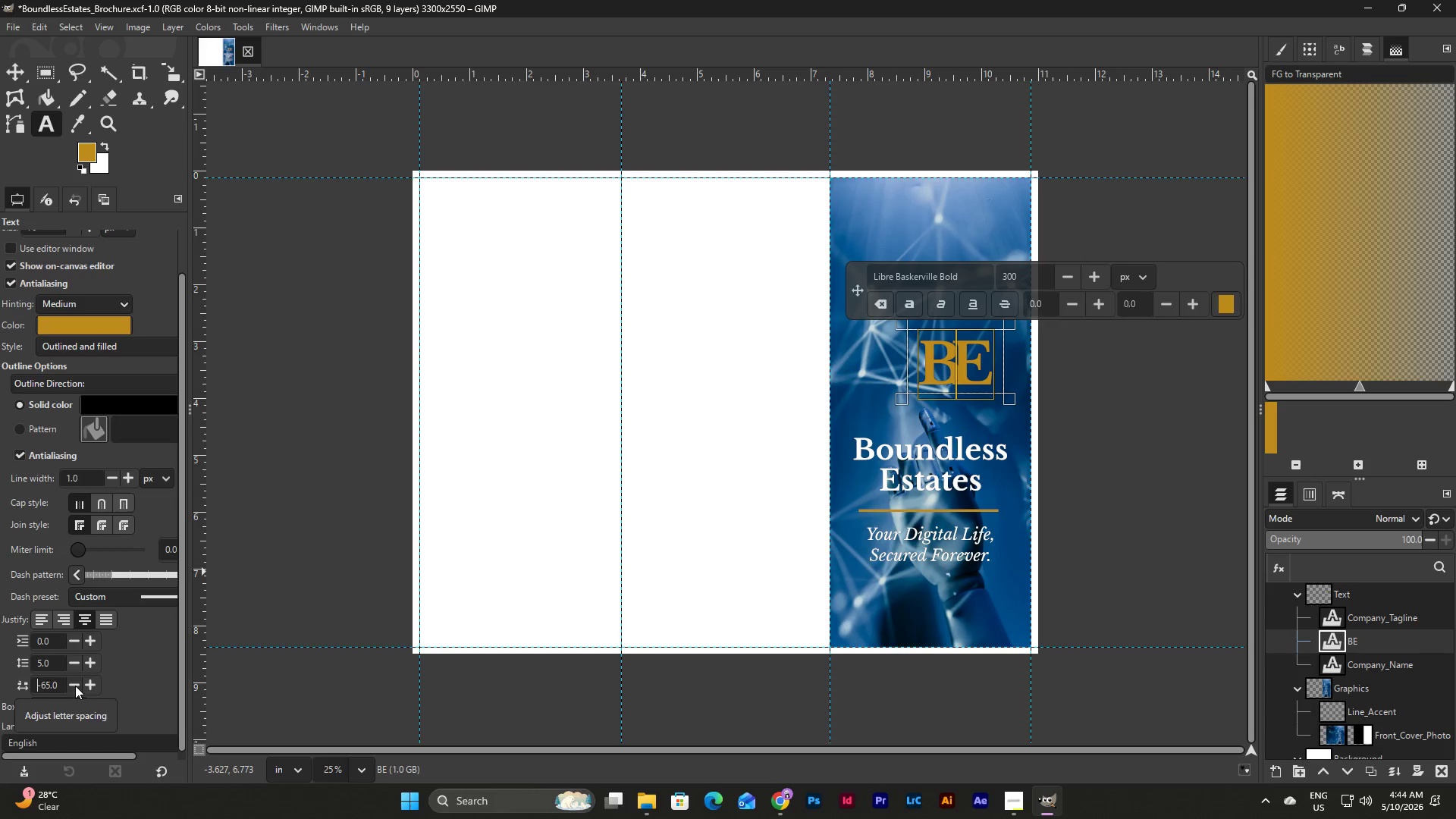 
triple_click([75, 686])
 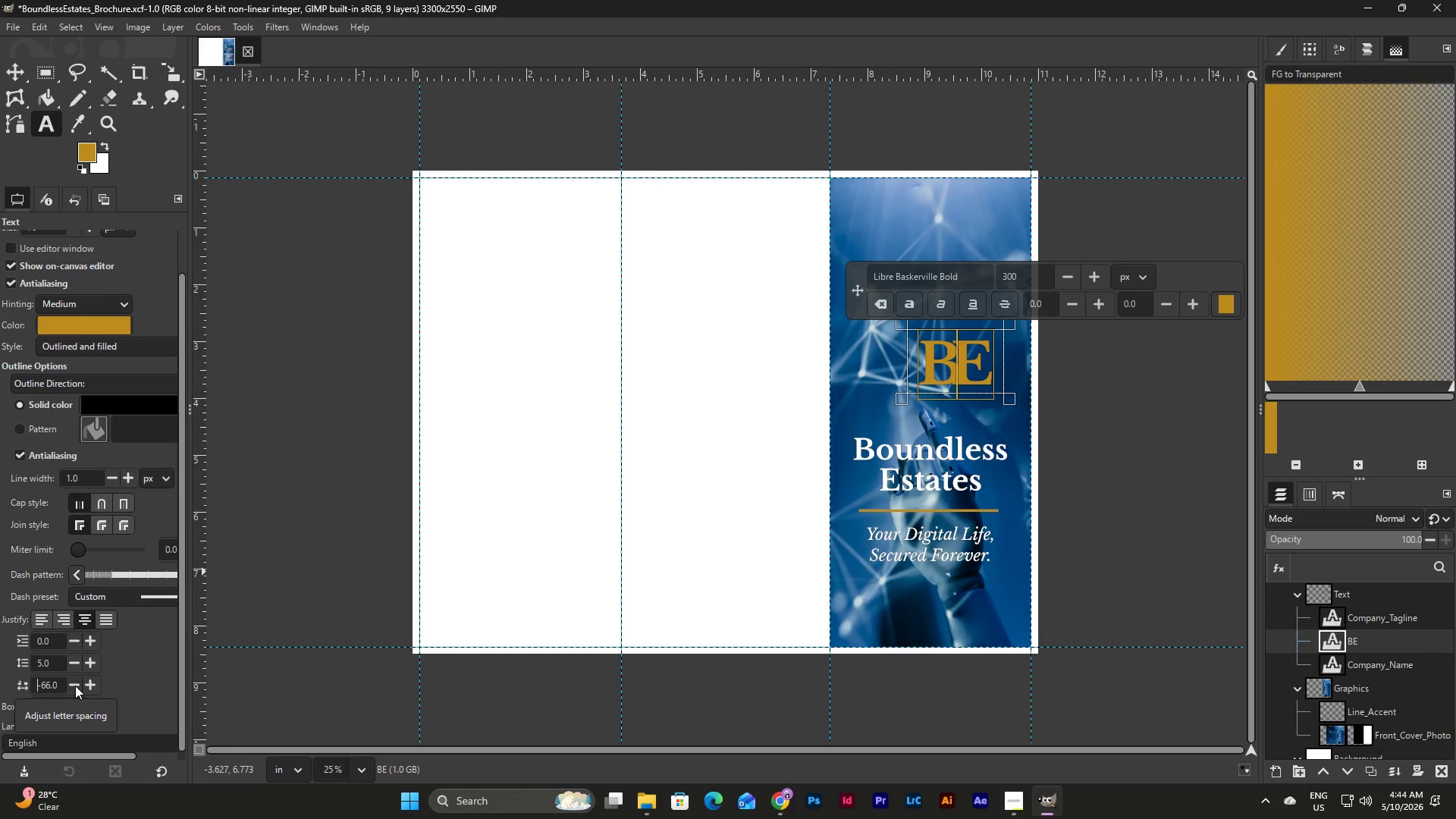 
triple_click([75, 686])
 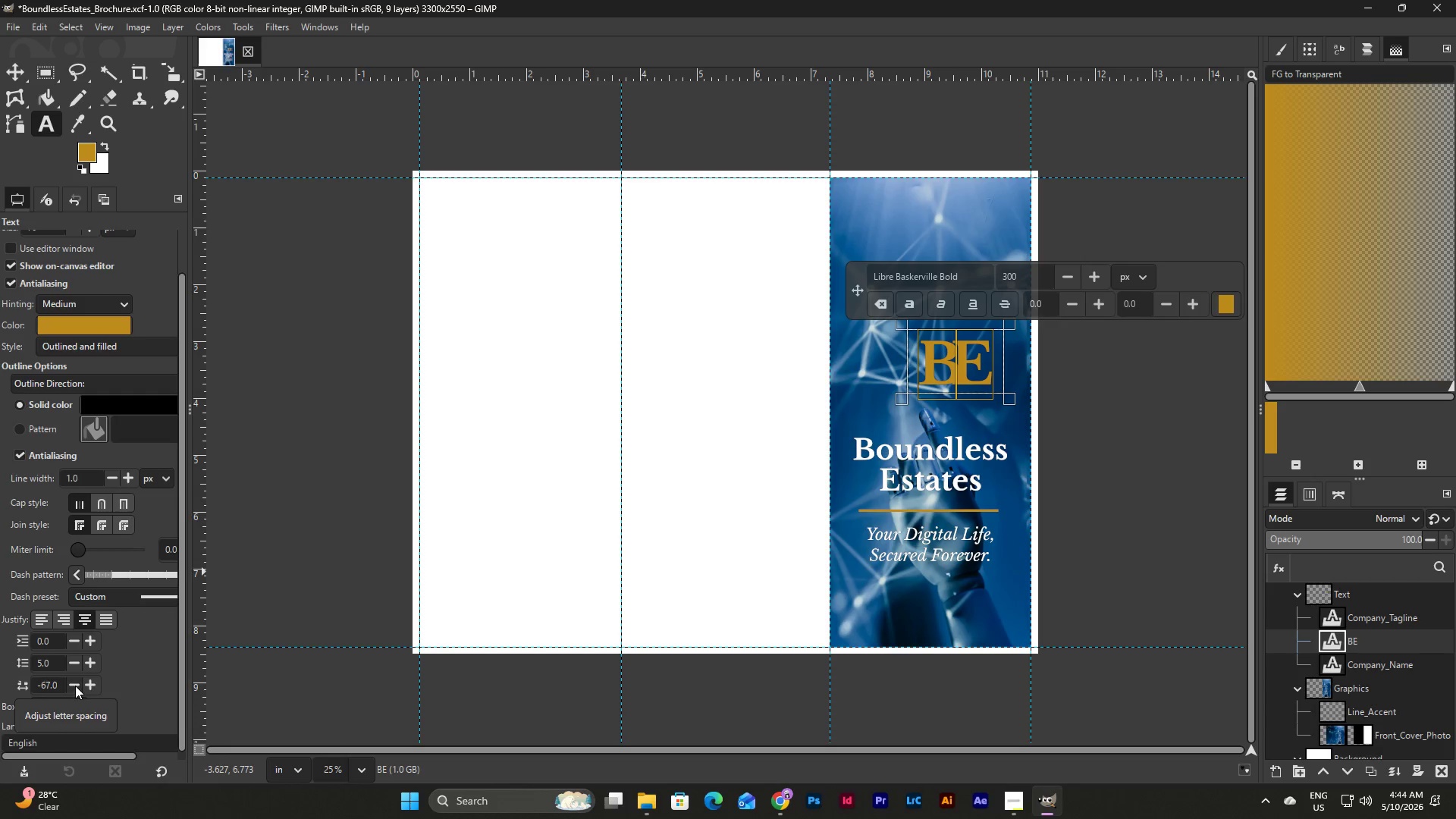 
triple_click([75, 686])
 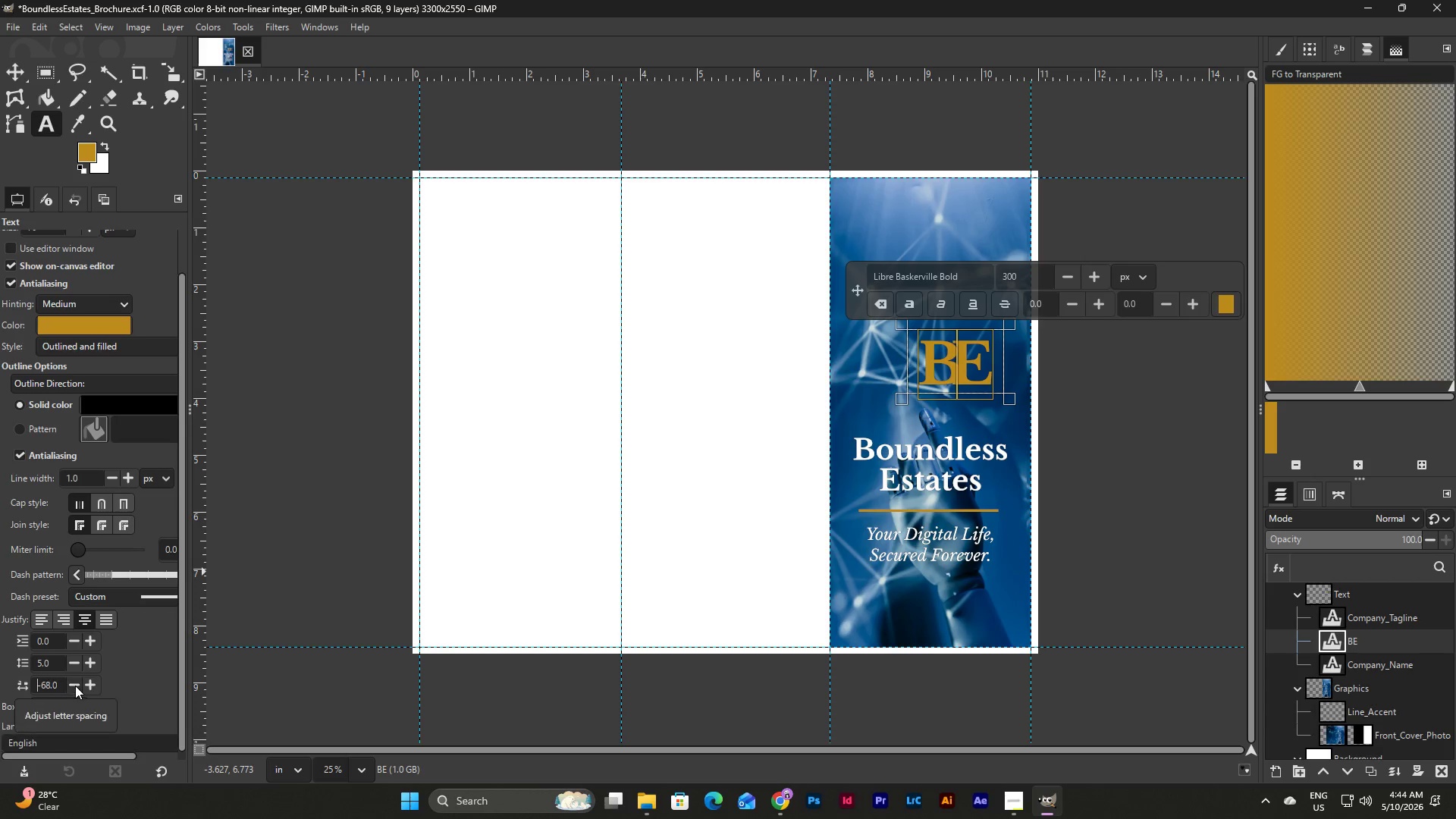 
triple_click([75, 686])
 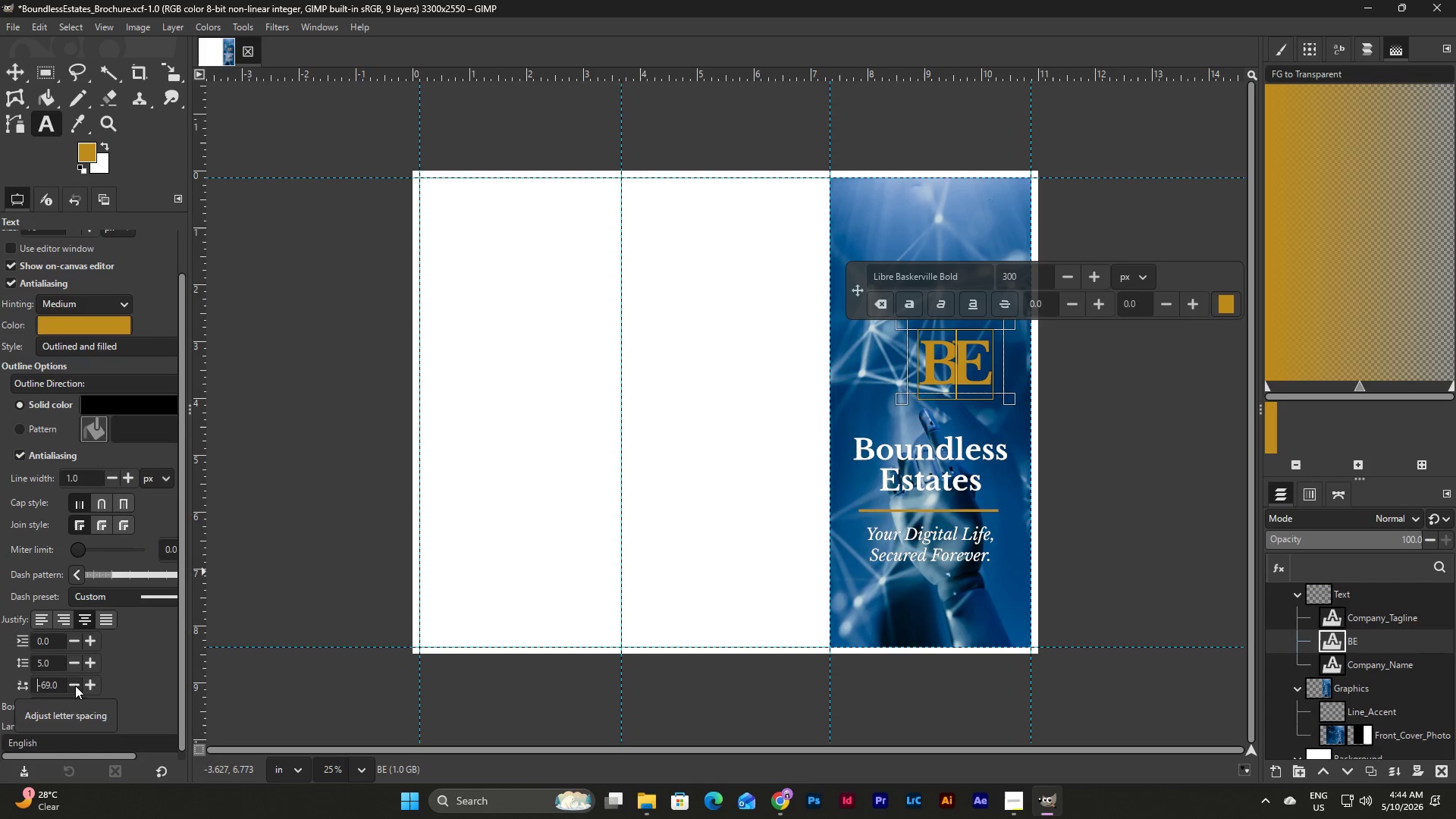 
triple_click([75, 686])
 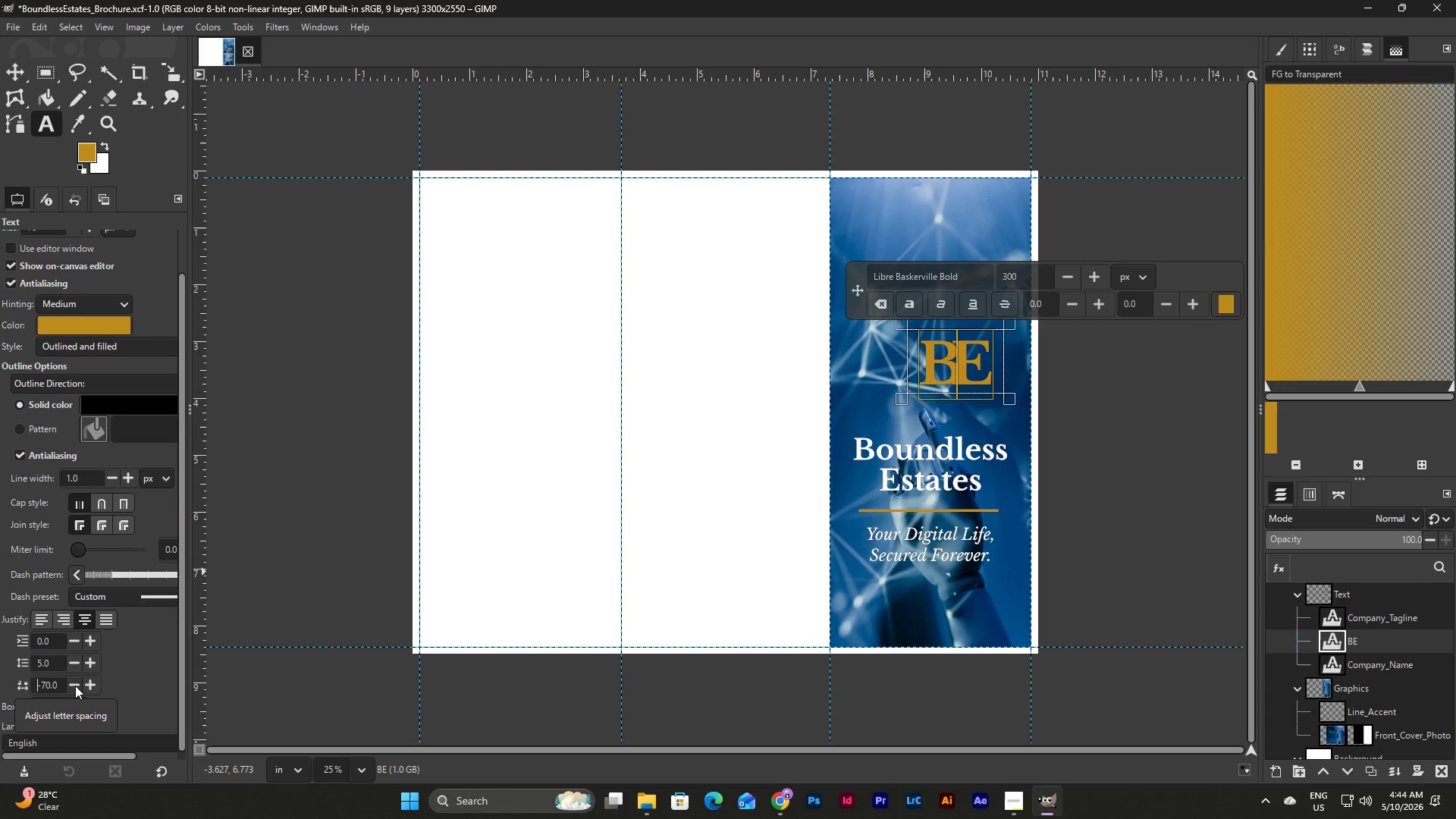 
triple_click([75, 686])
 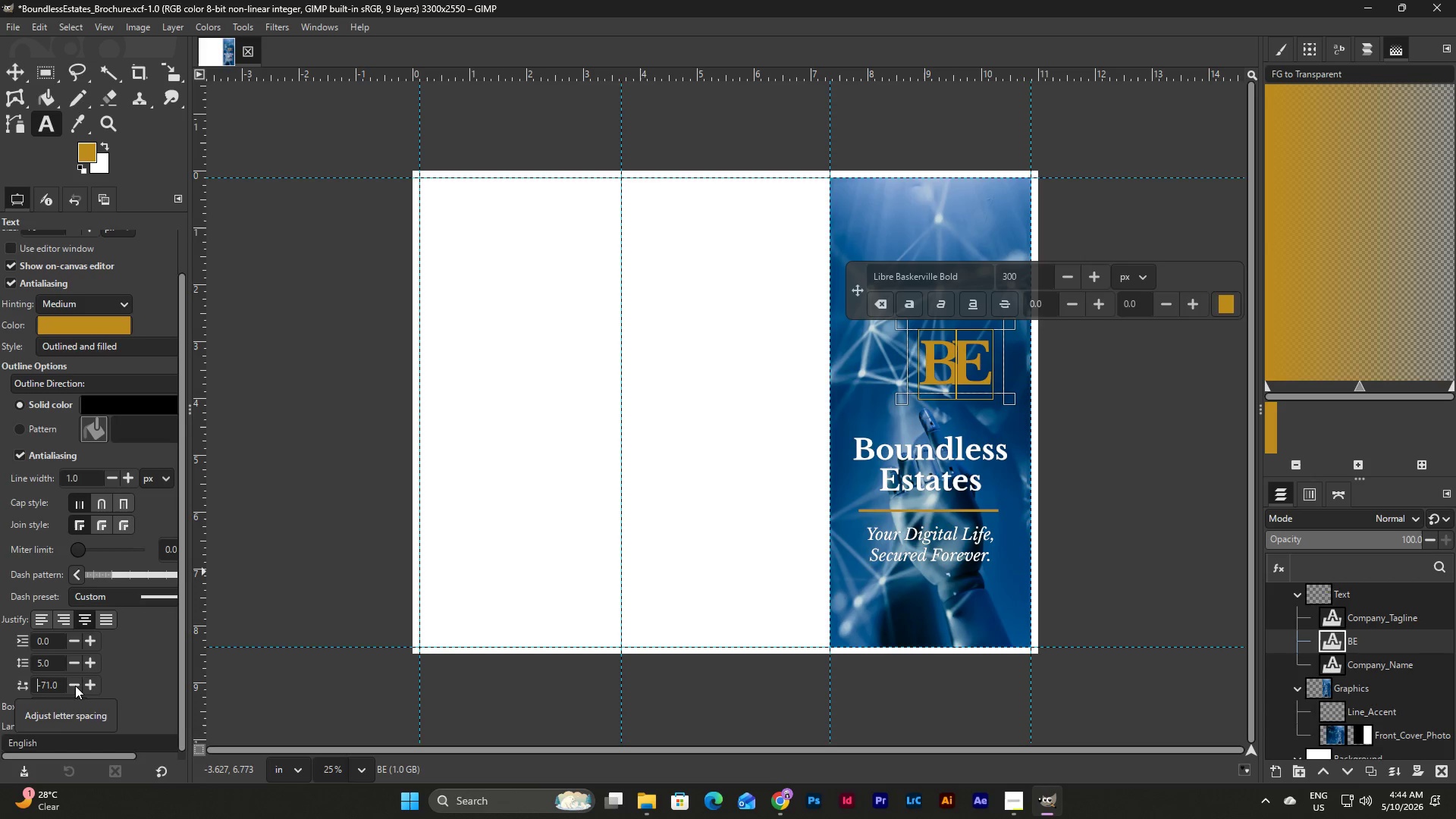 
triple_click([75, 686])
 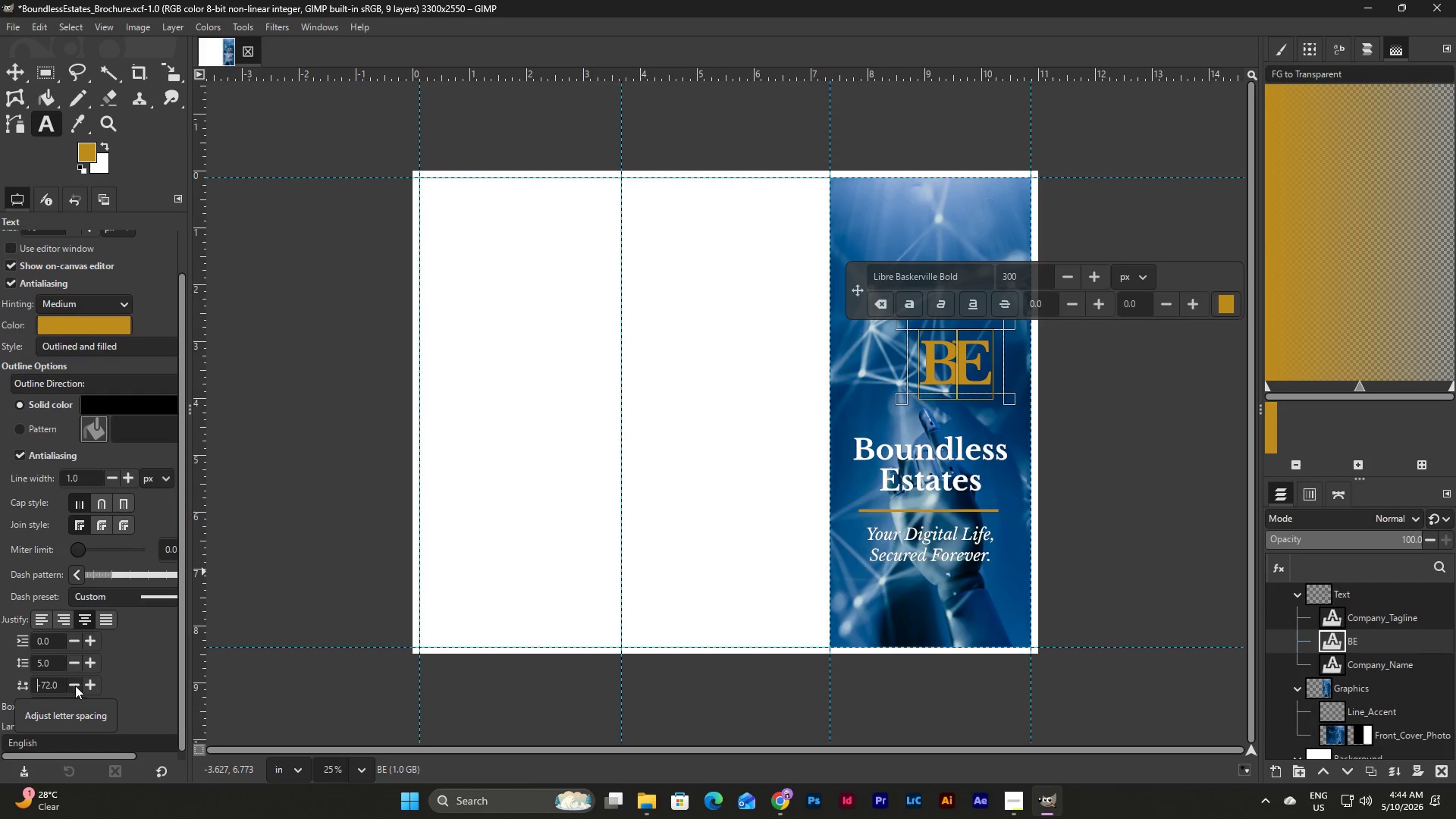 
triple_click([75, 686])
 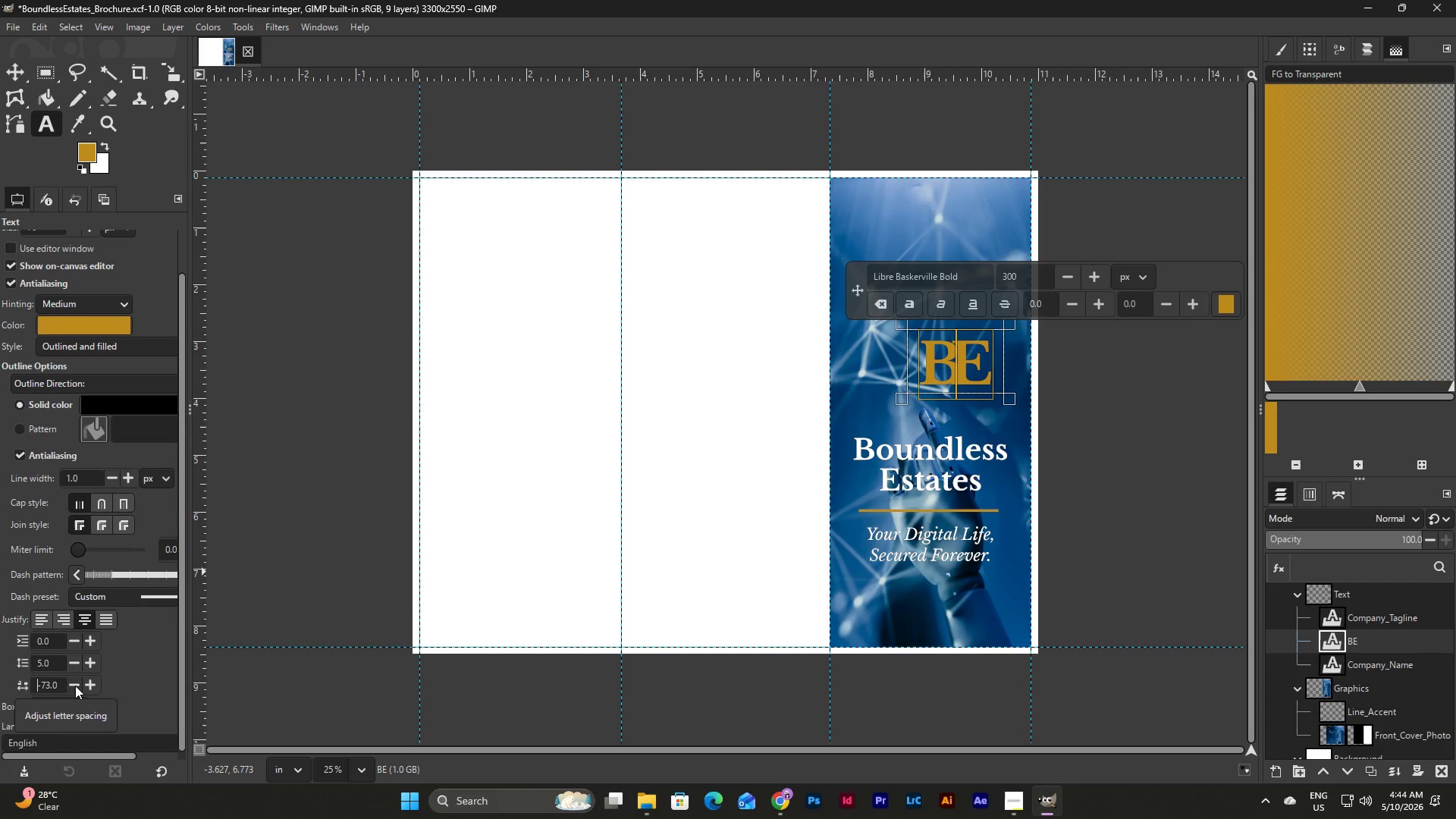 
triple_click([75, 686])
 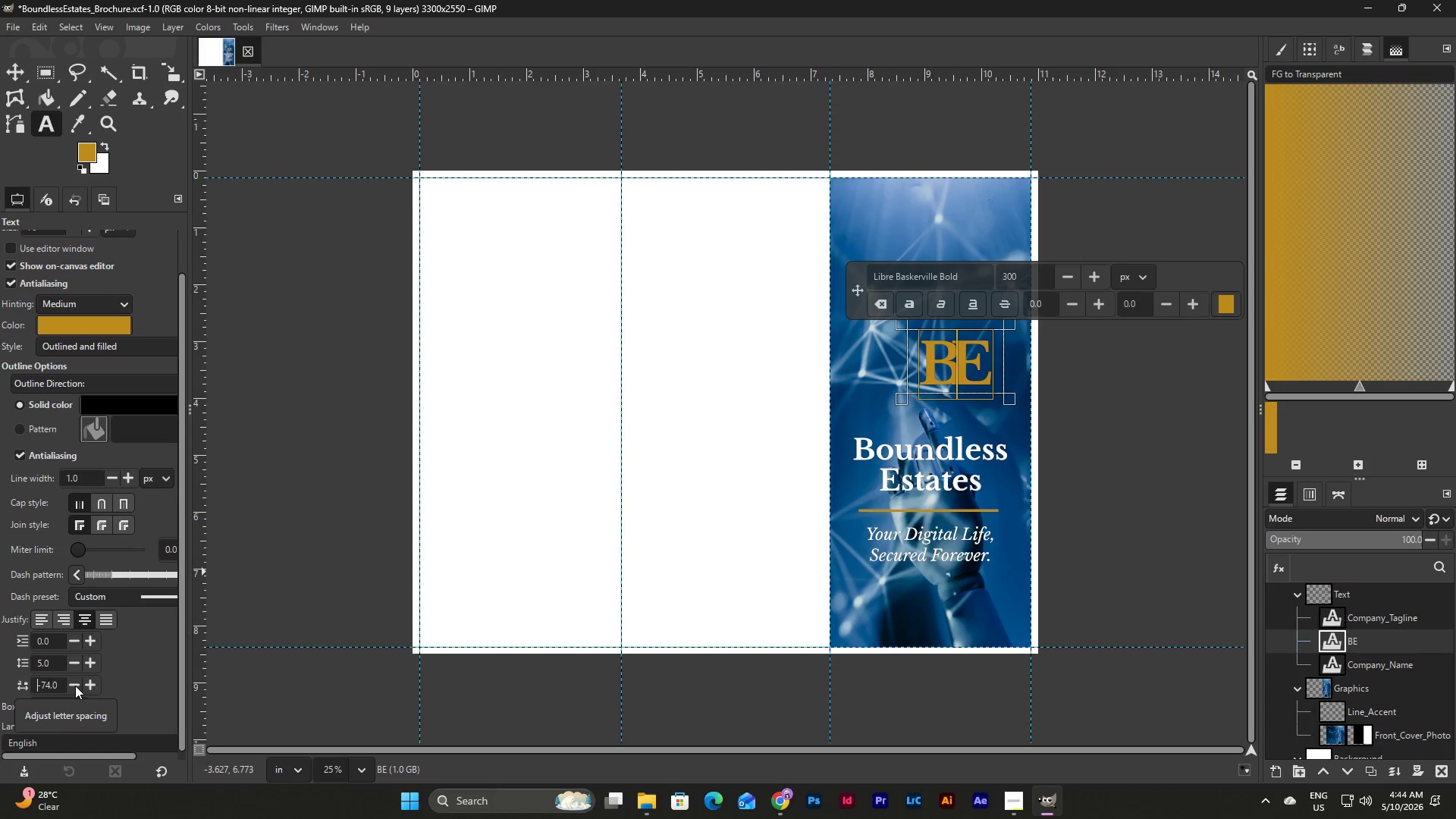 
triple_click([75, 686])
 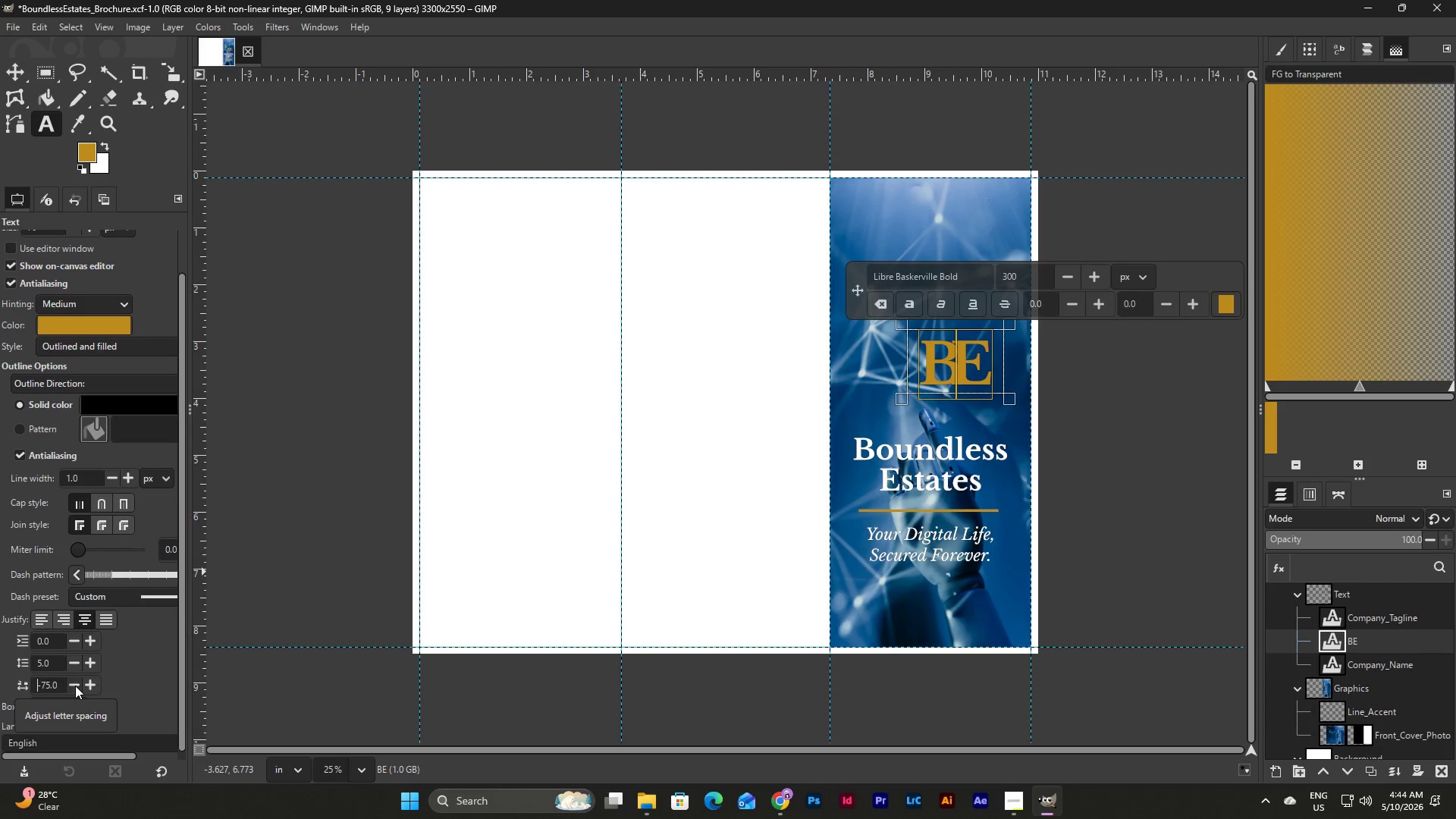 
triple_click([75, 686])
 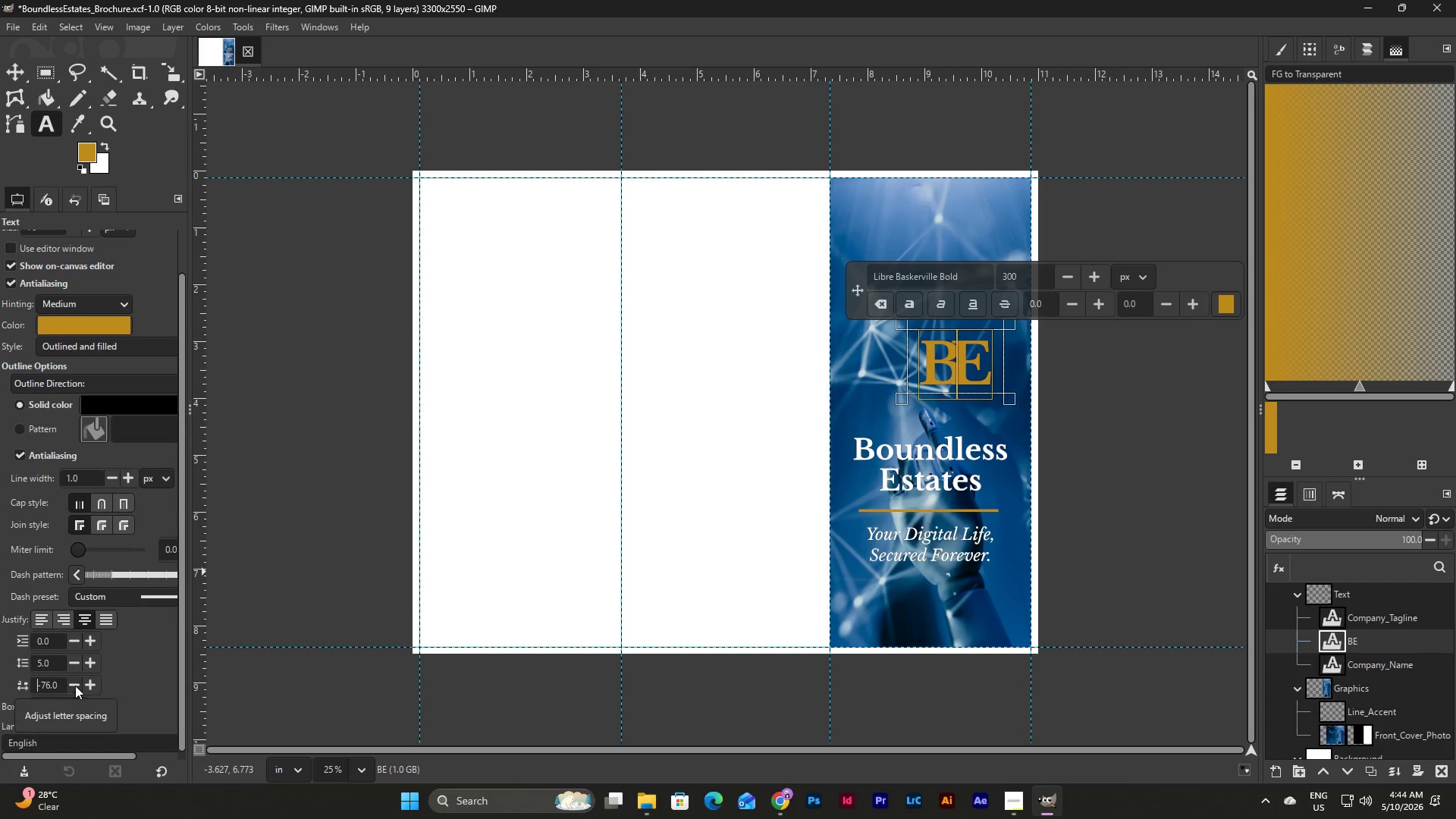 
triple_click([75, 686])
 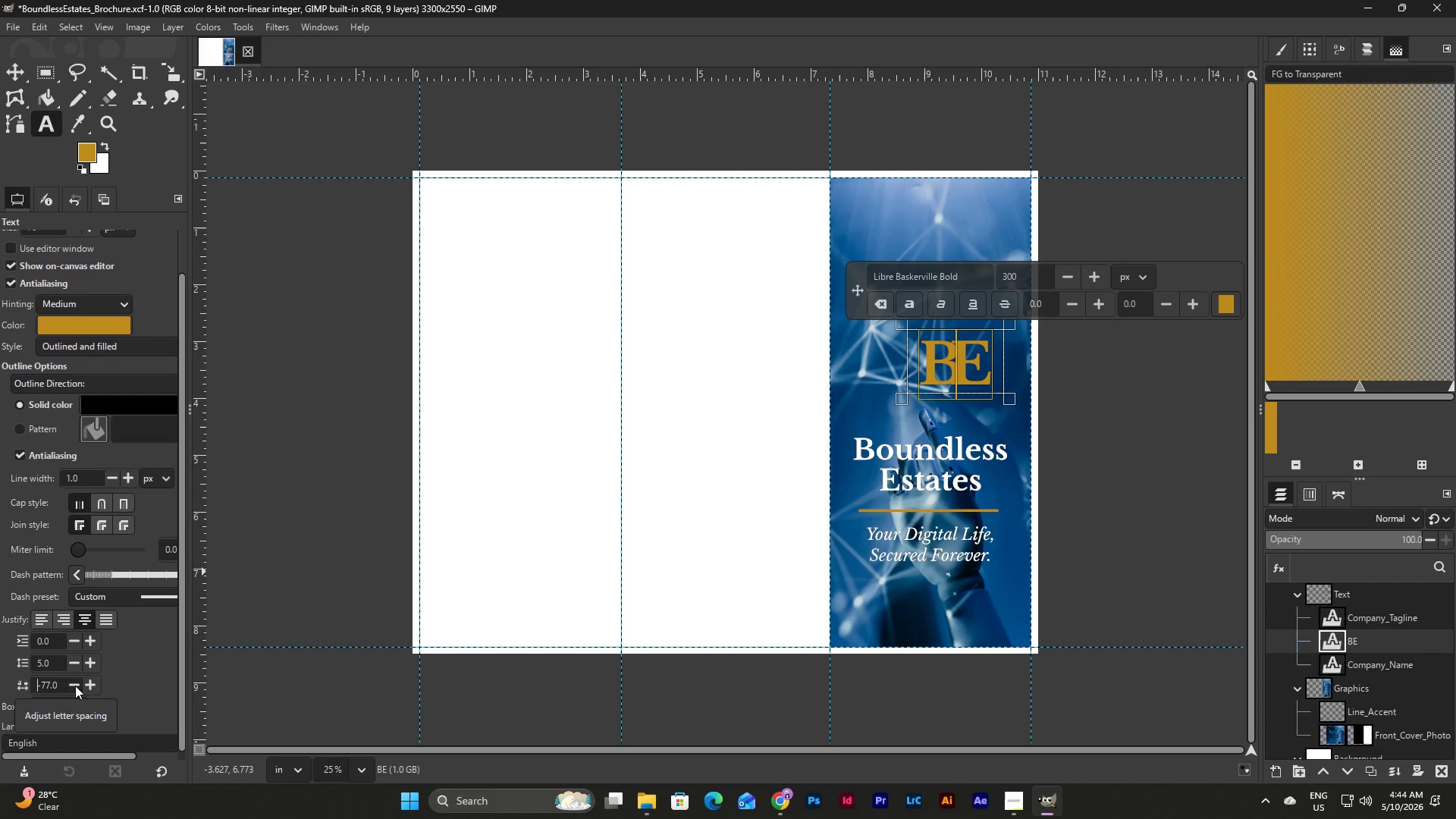 
triple_click([75, 686])
 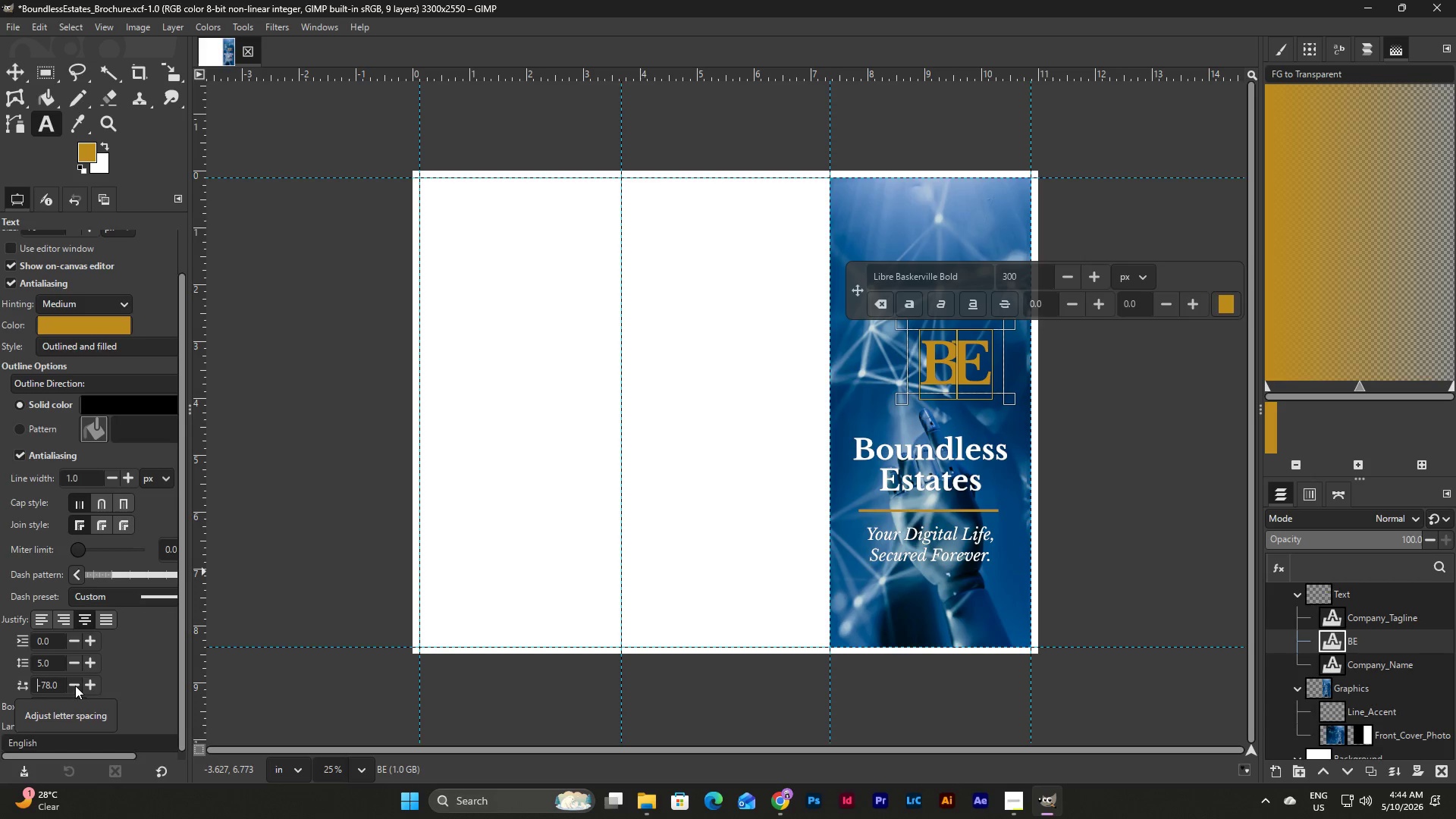 
triple_click([75, 686])
 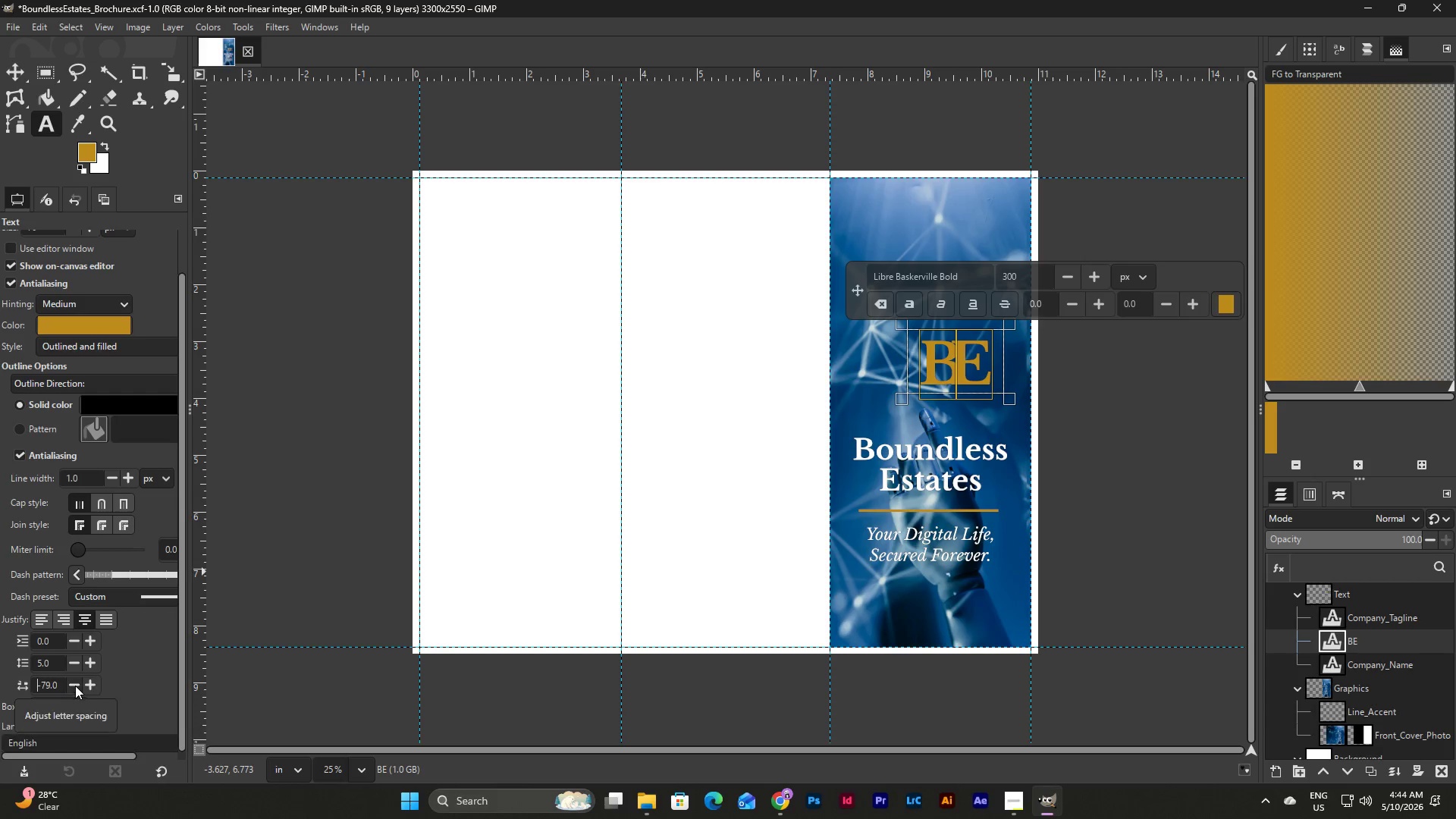 
triple_click([75, 686])
 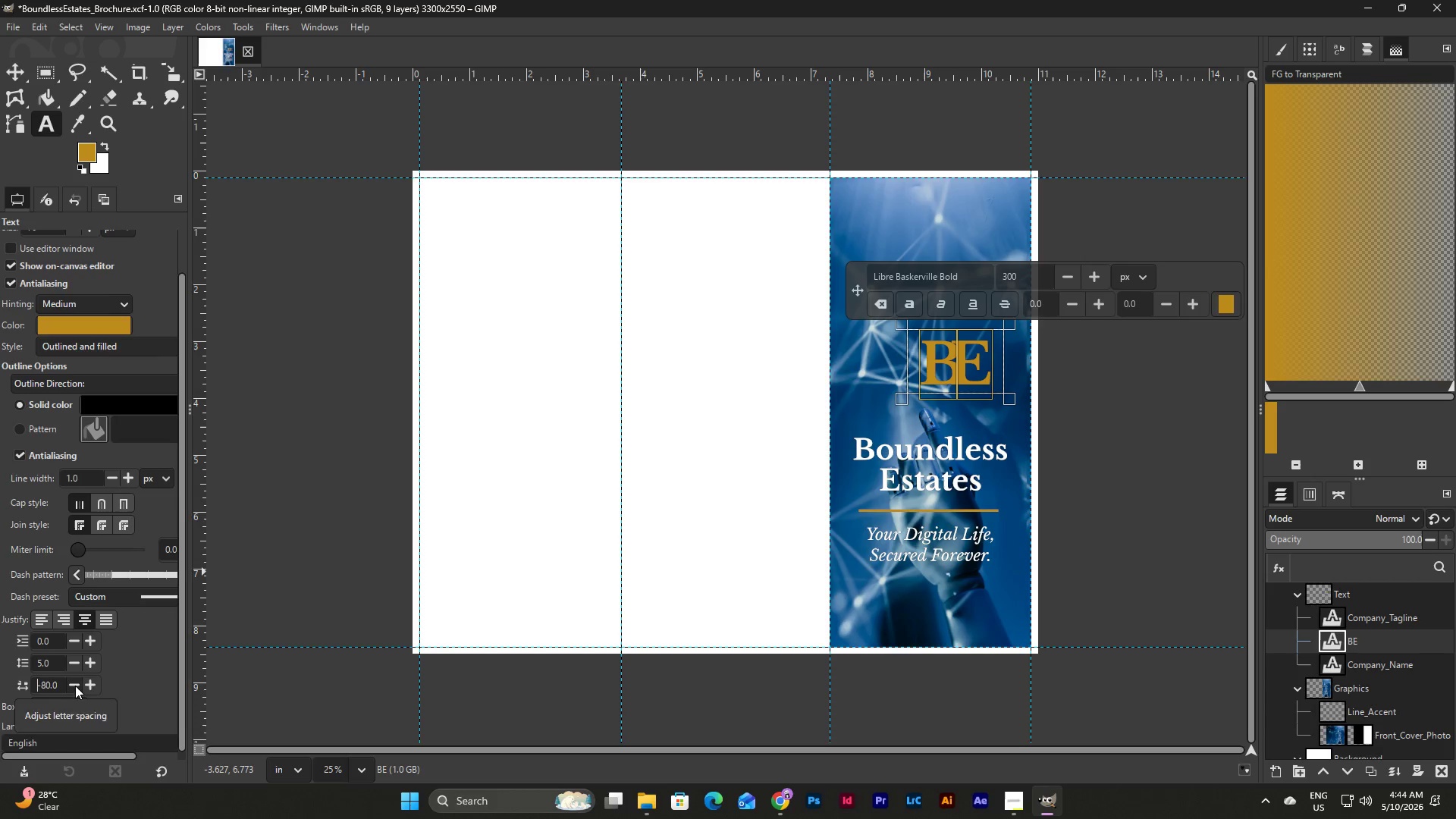 
triple_click([75, 686])
 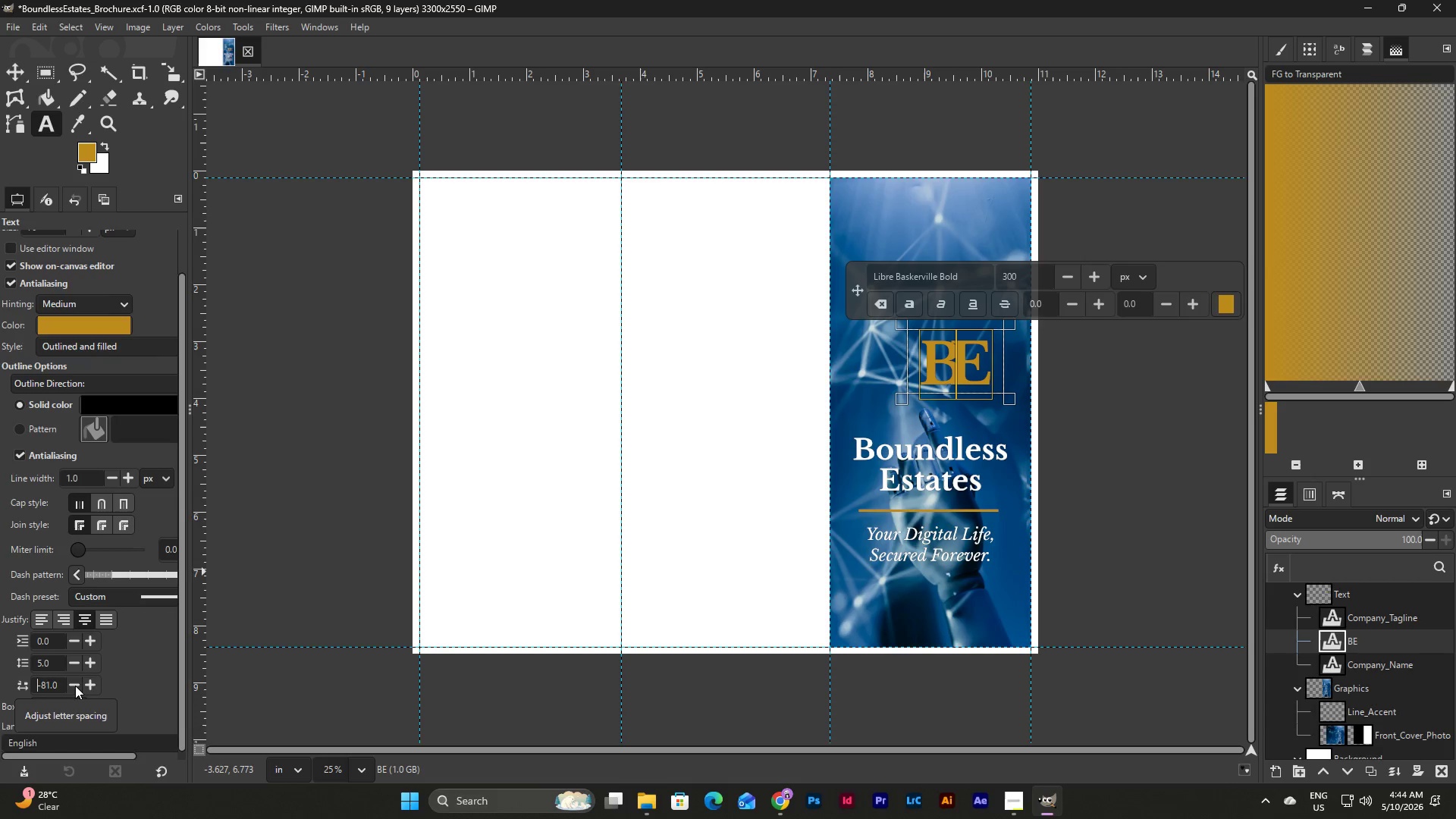 
triple_click([75, 686])
 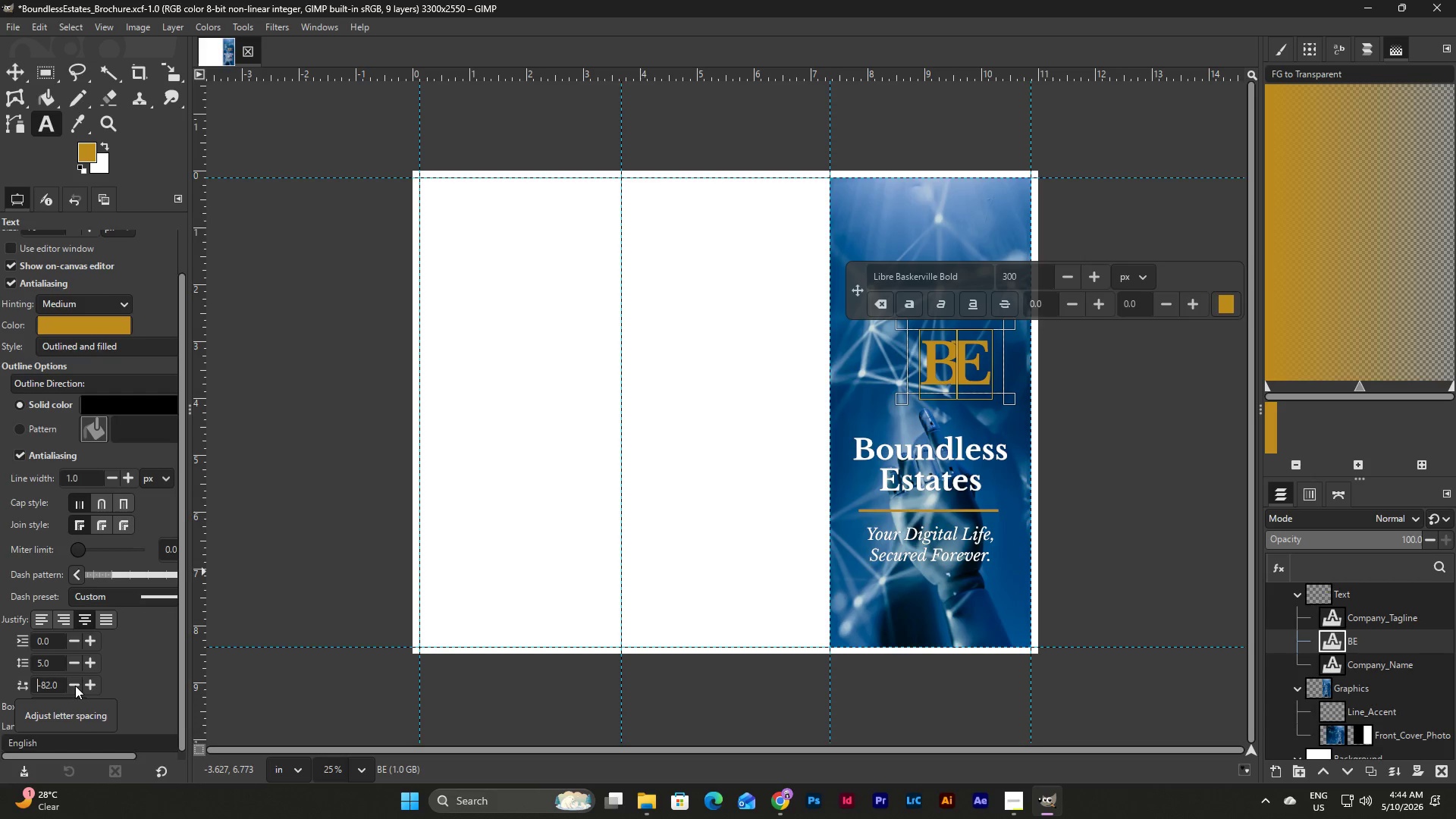 
triple_click([75, 686])
 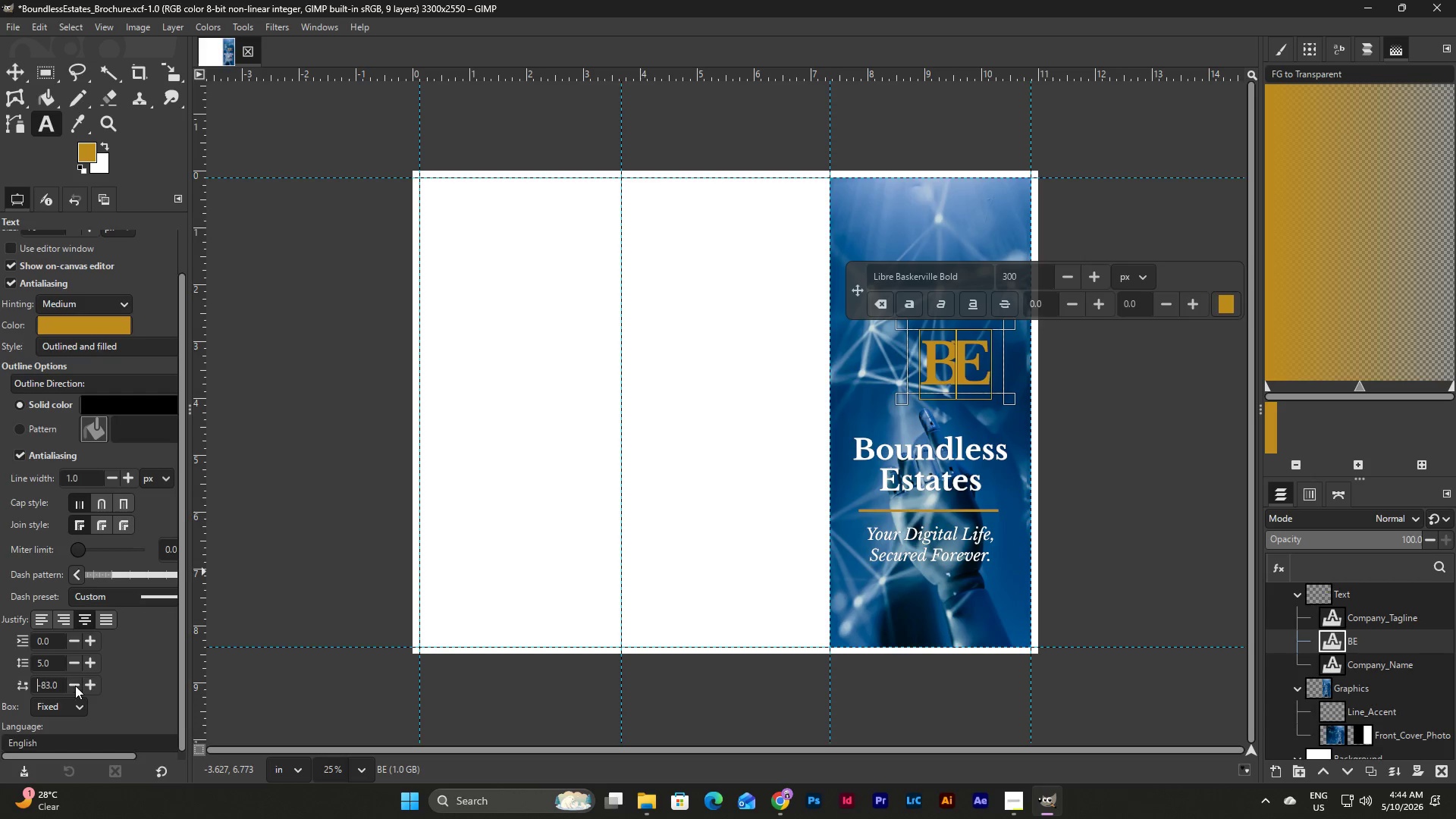 
triple_click([75, 686])
 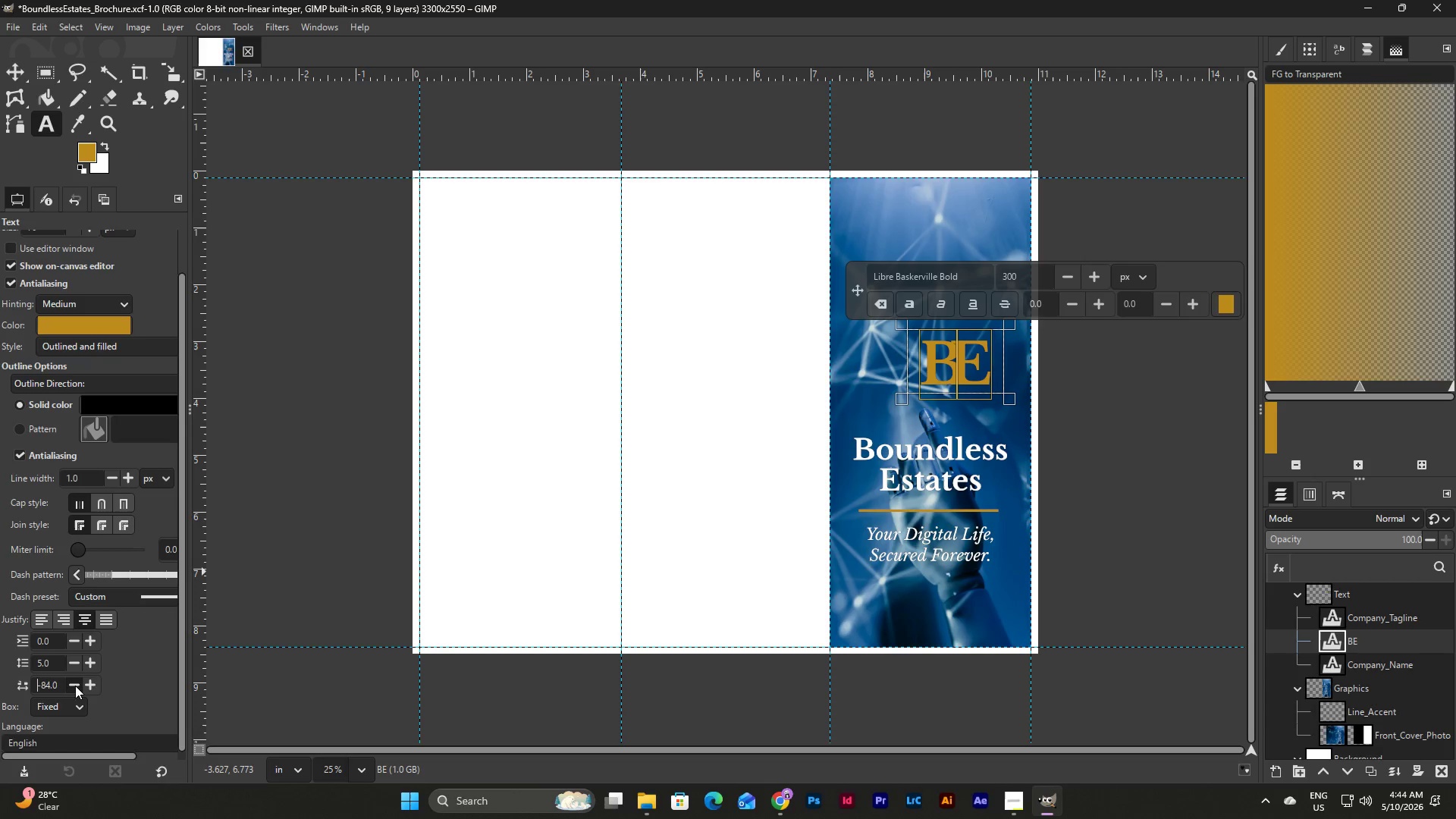 
double_click([75, 686])
 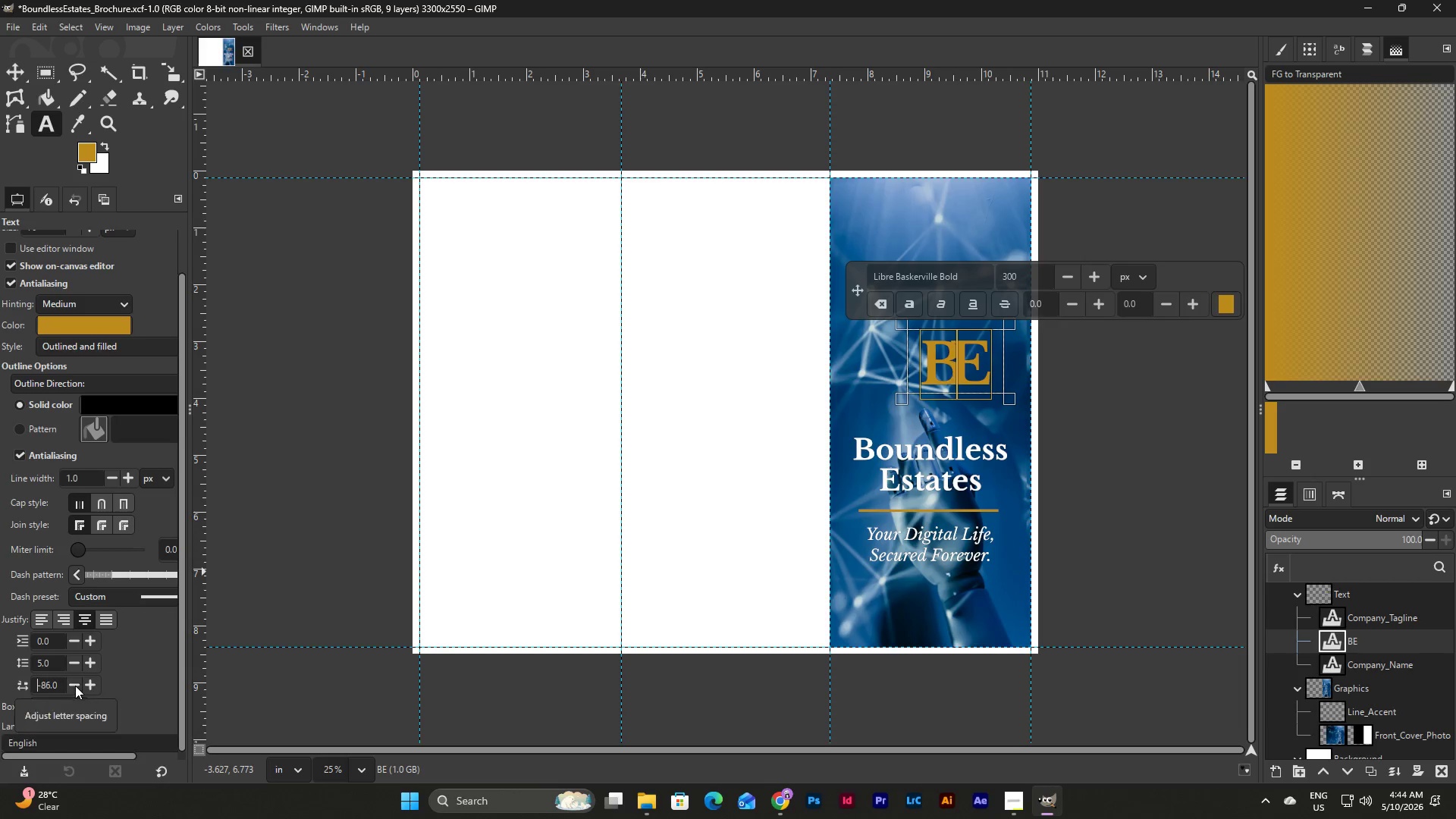 
triple_click([75, 686])
 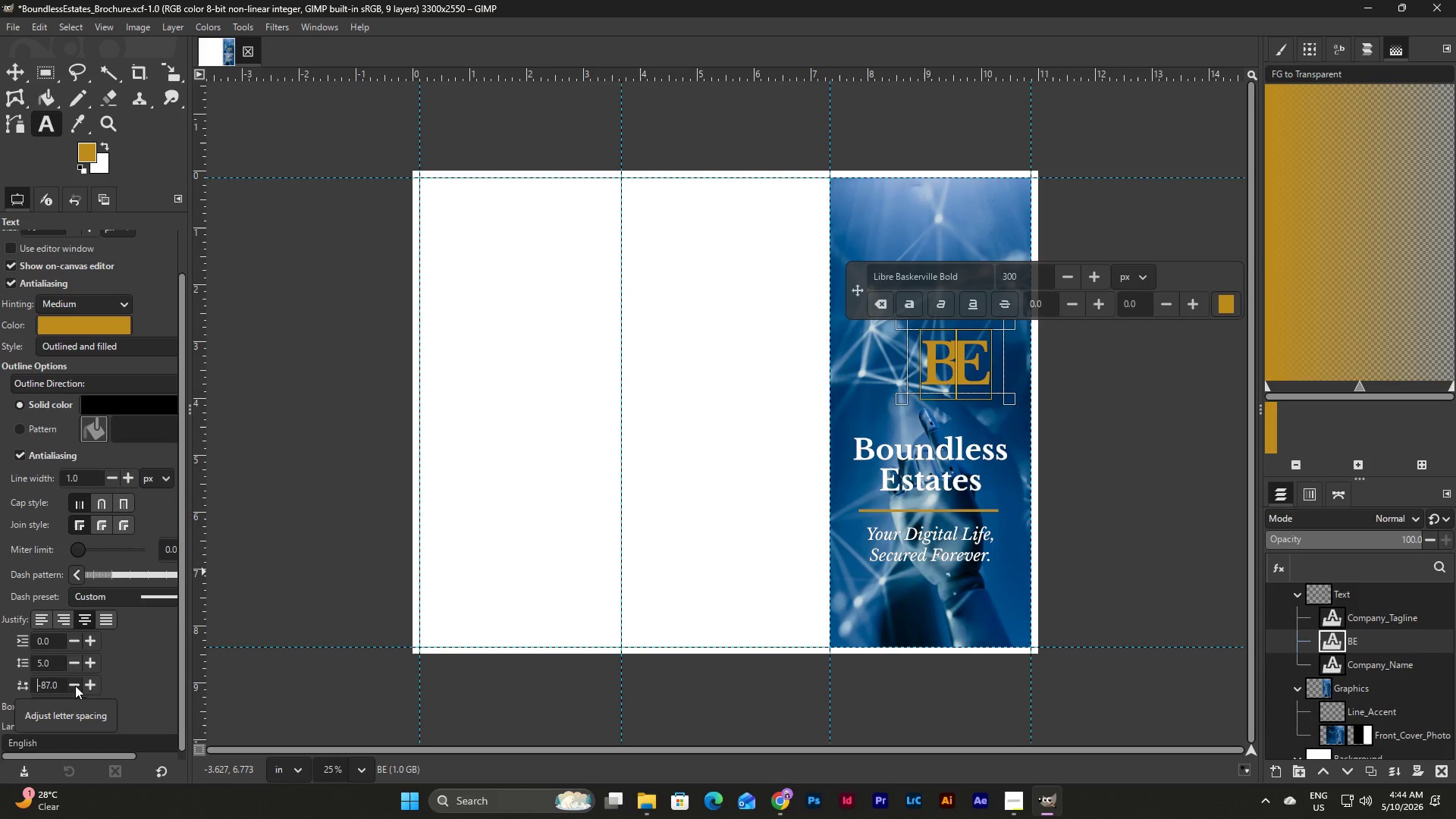 
triple_click([75, 686])
 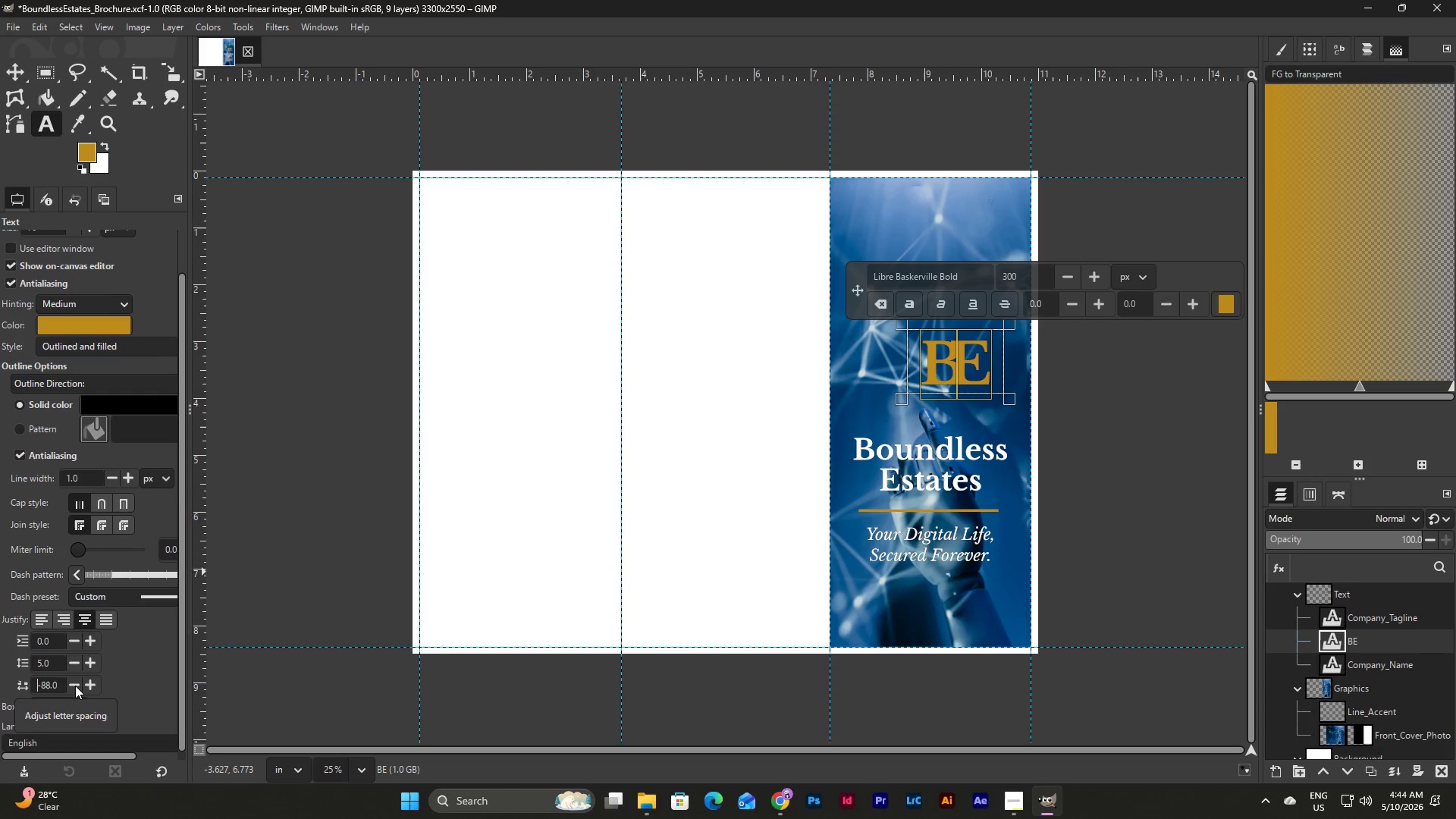 
triple_click([75, 686])
 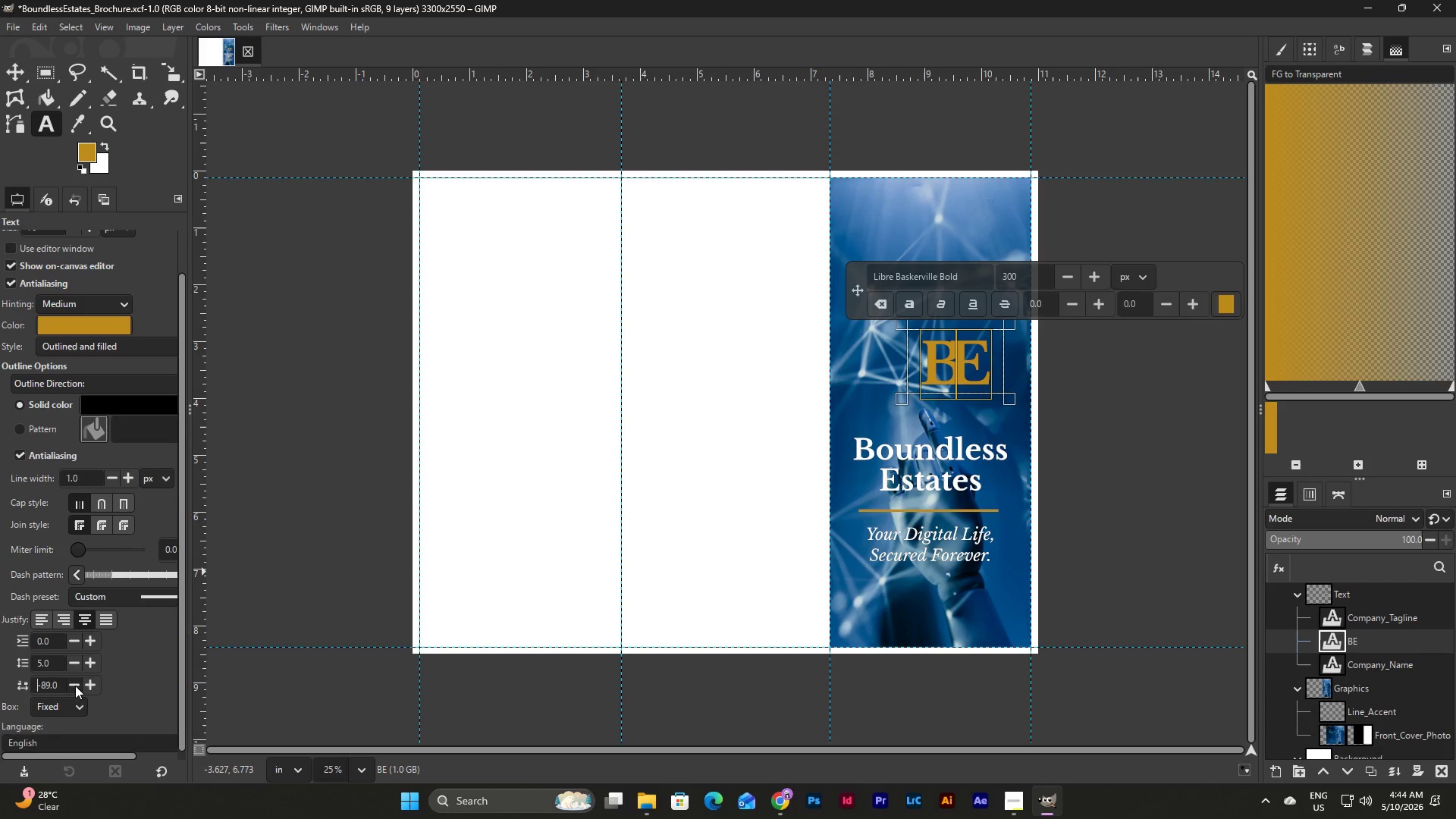 
triple_click([75, 686])
 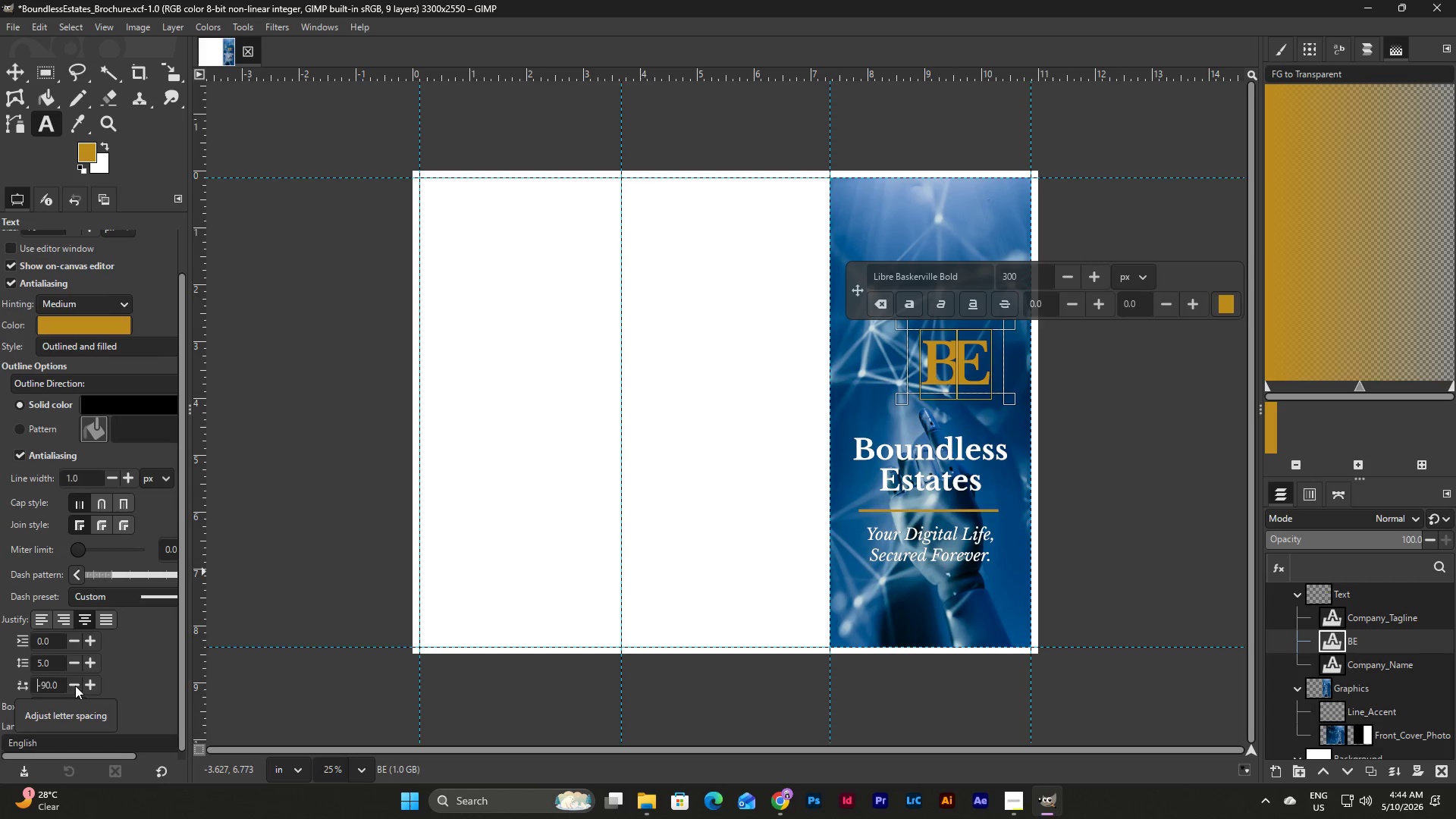 
triple_click([75, 686])
 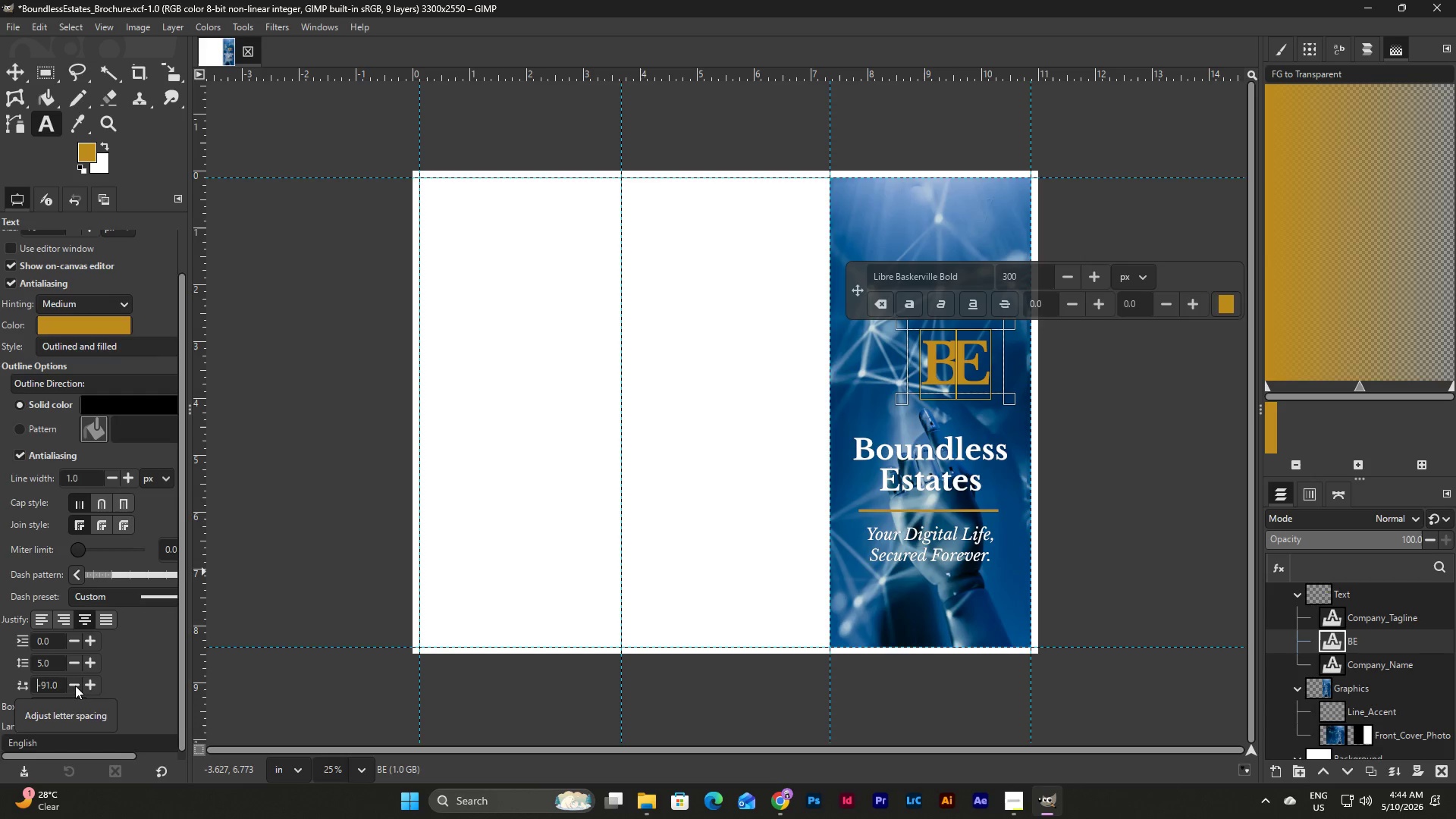 
triple_click([75, 686])
 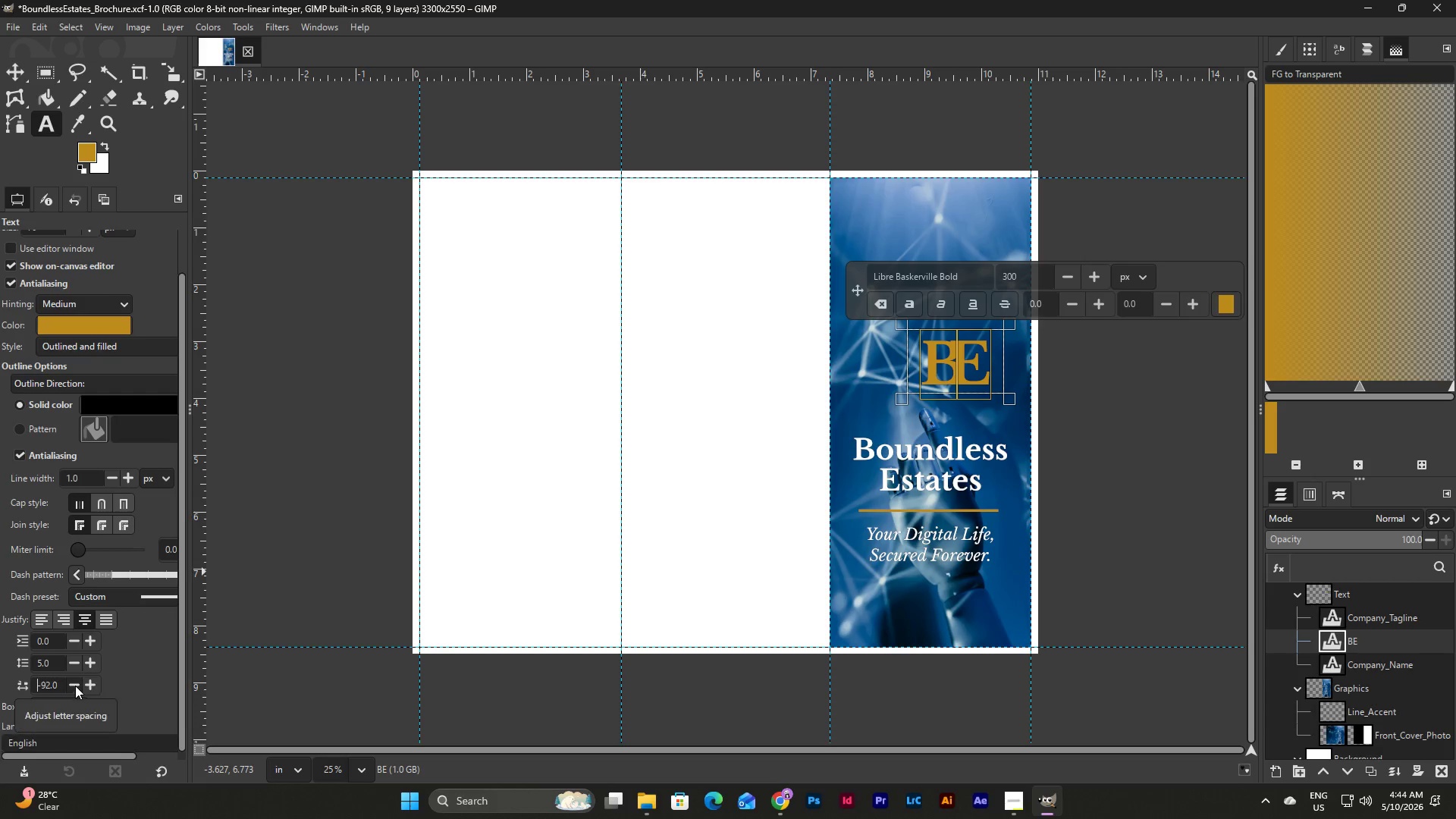 
triple_click([75, 686])
 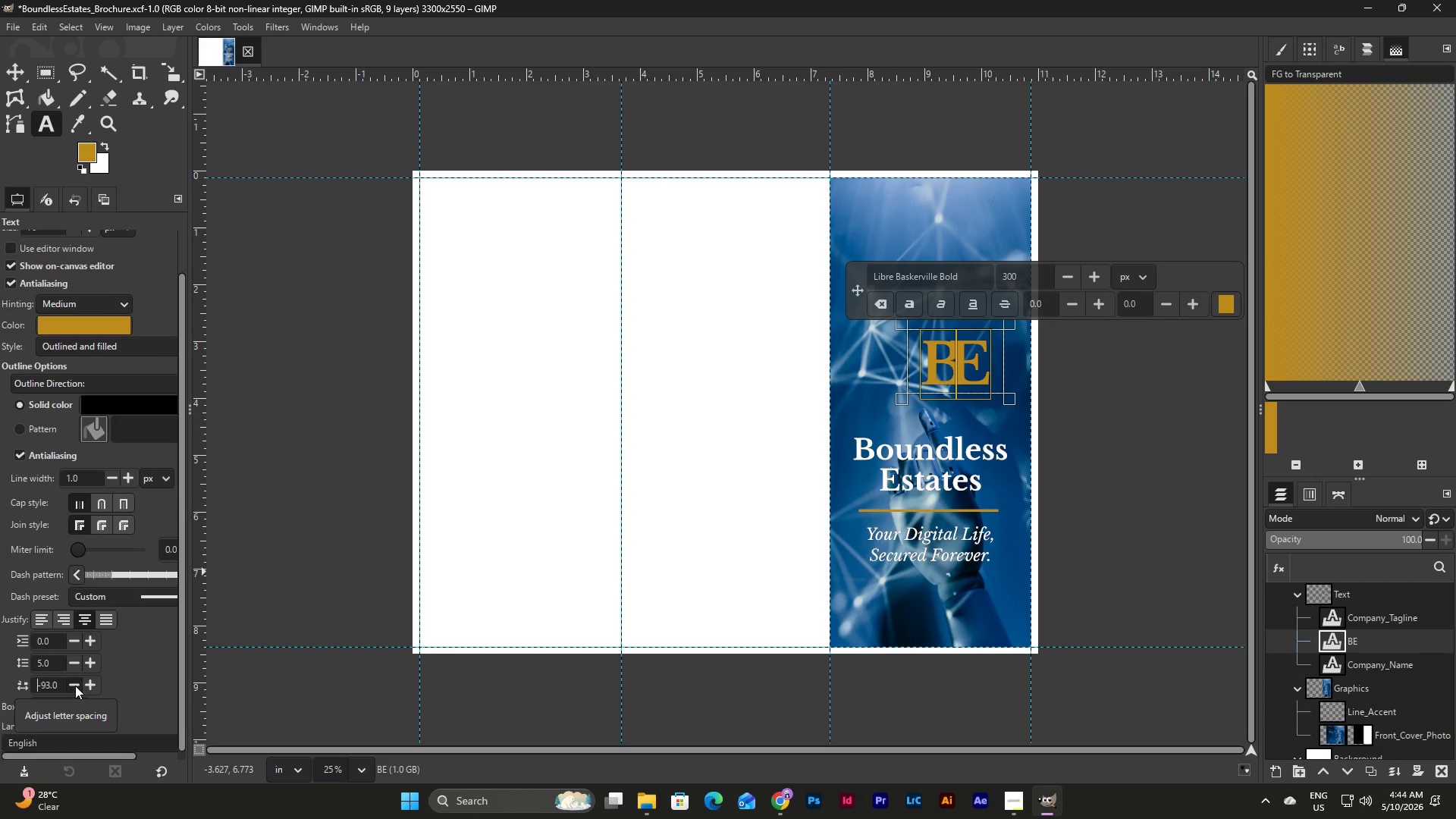 
triple_click([75, 686])
 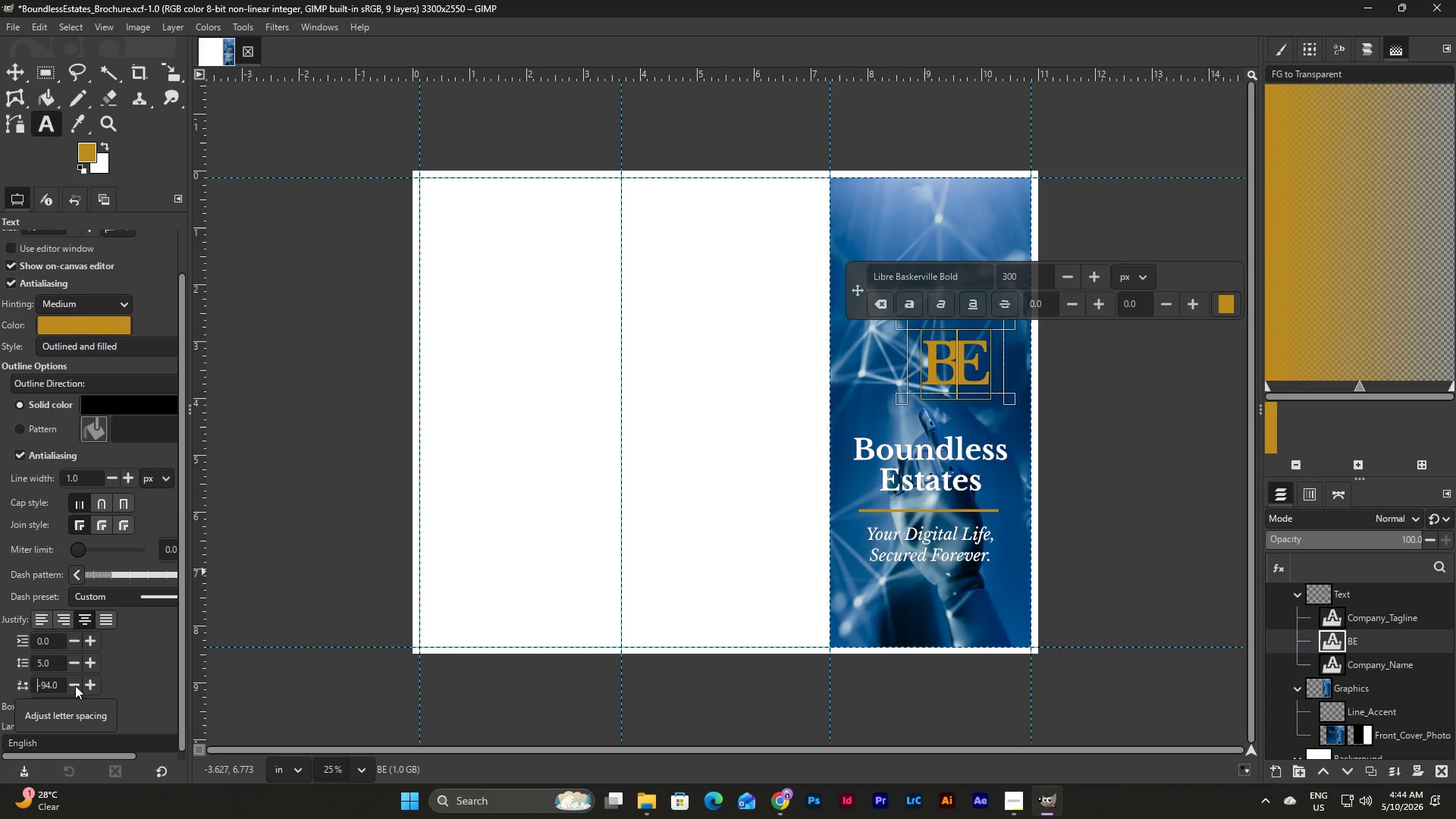 
triple_click([75, 686])
 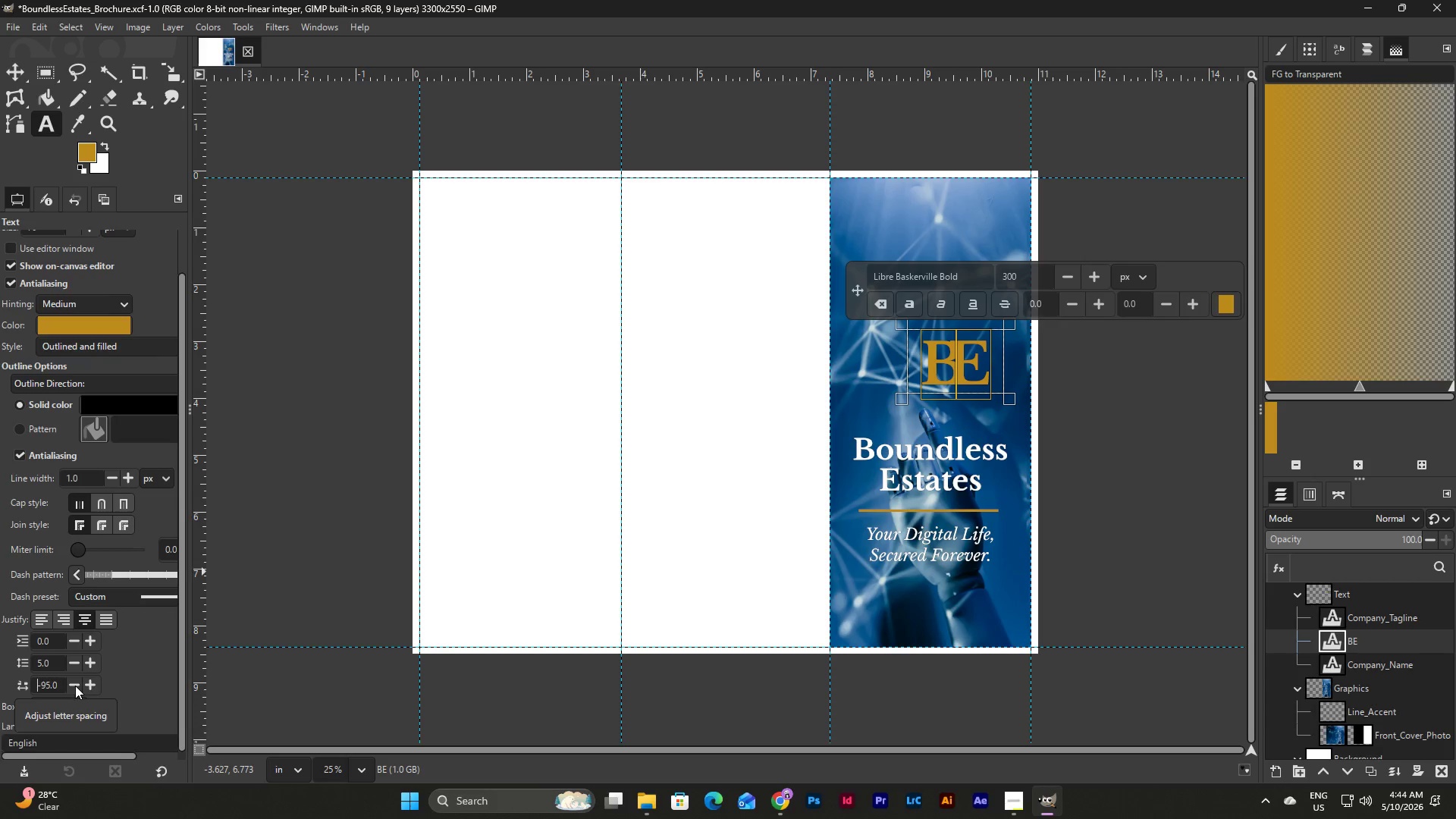 
triple_click([75, 686])
 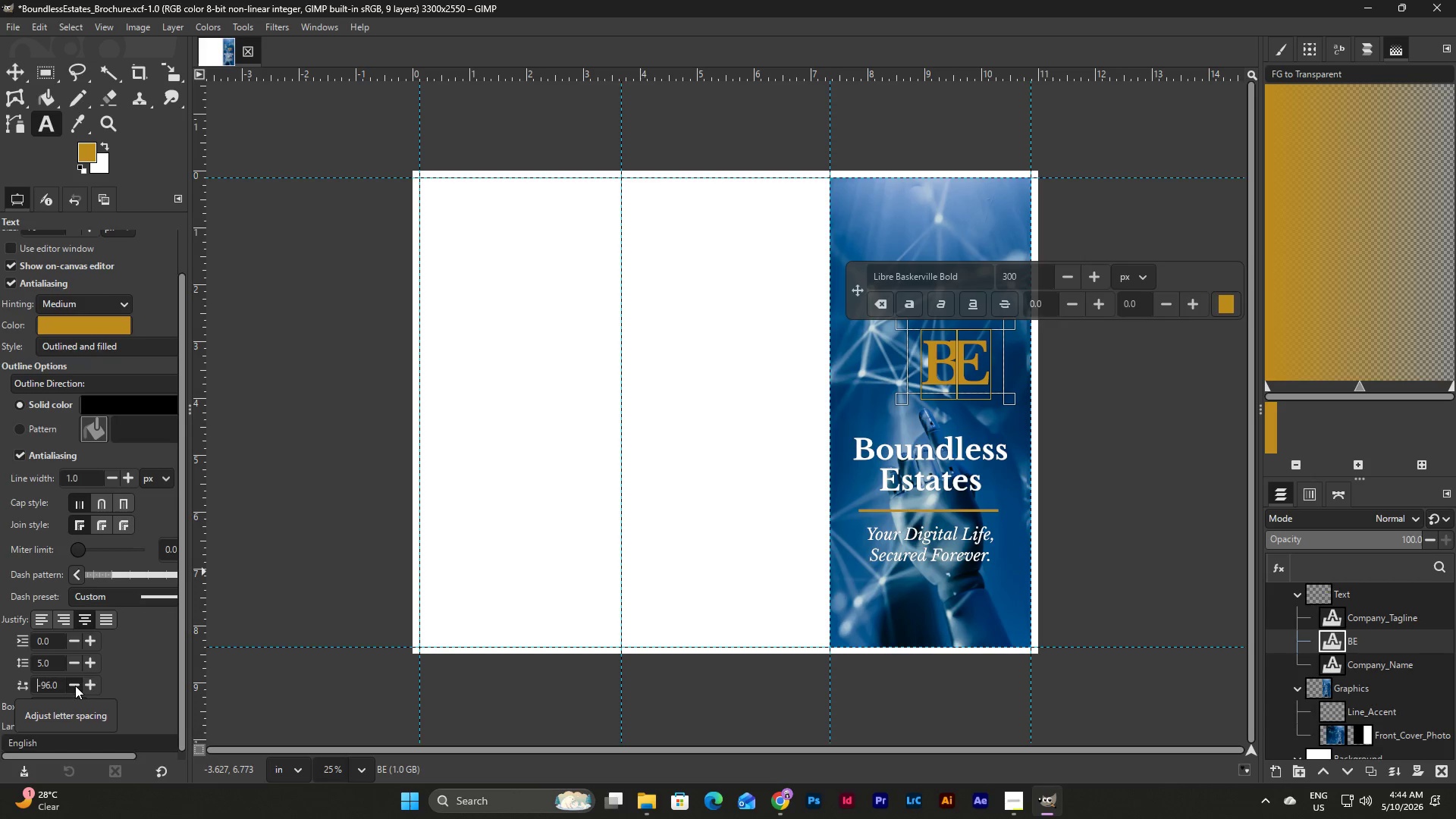 
triple_click([75, 686])
 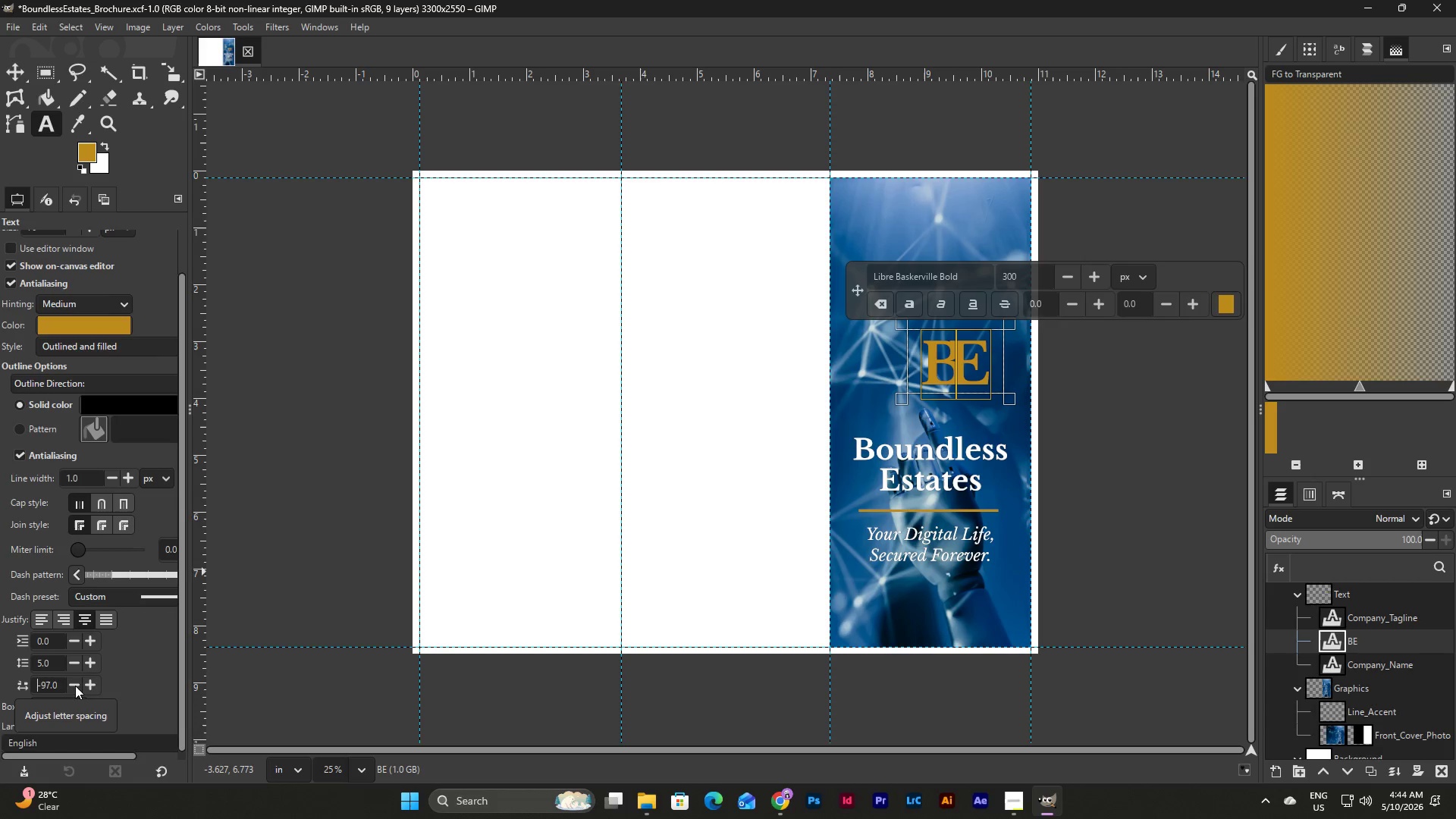 
triple_click([75, 686])
 